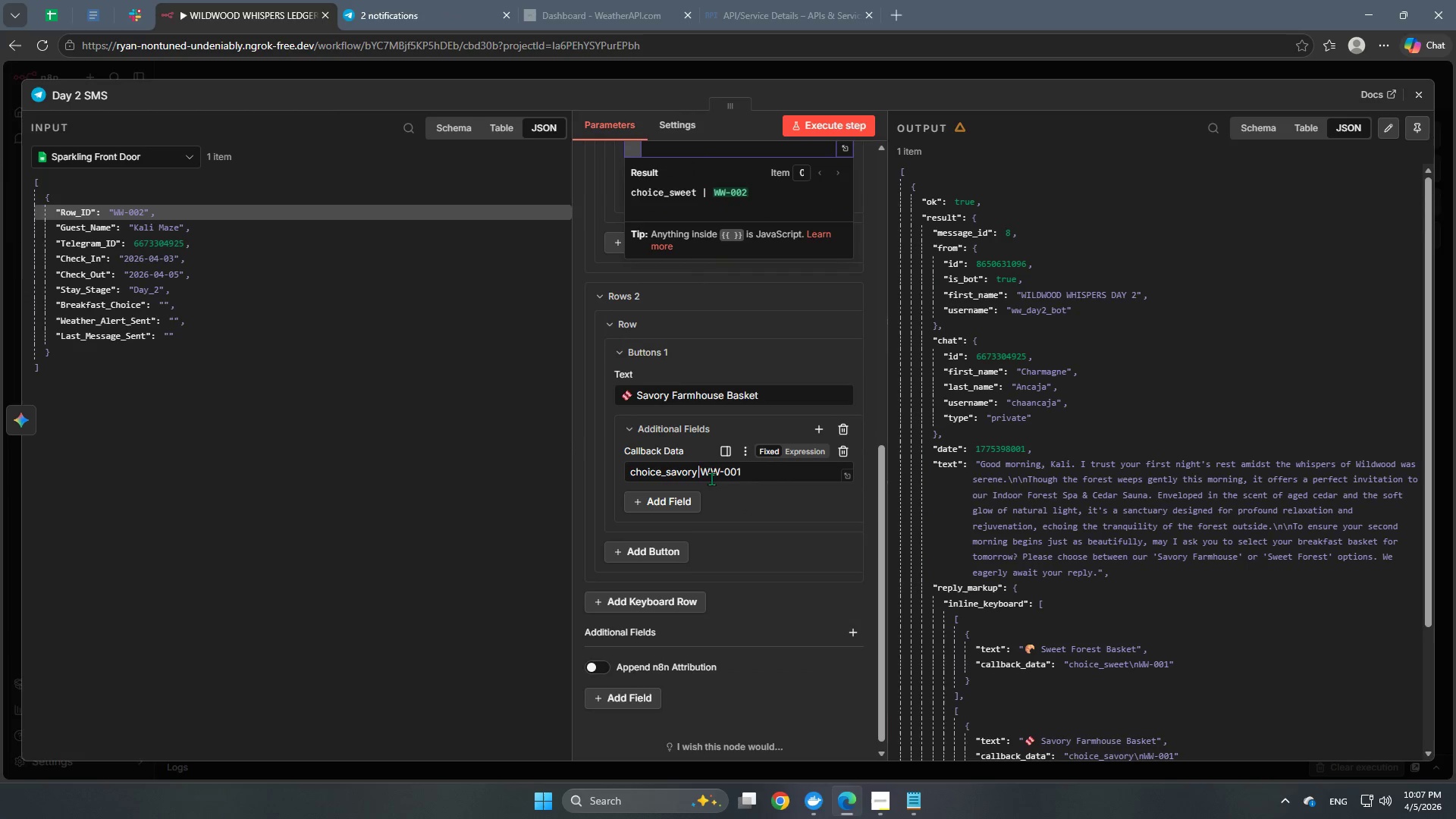 
left_click([702, 473])
 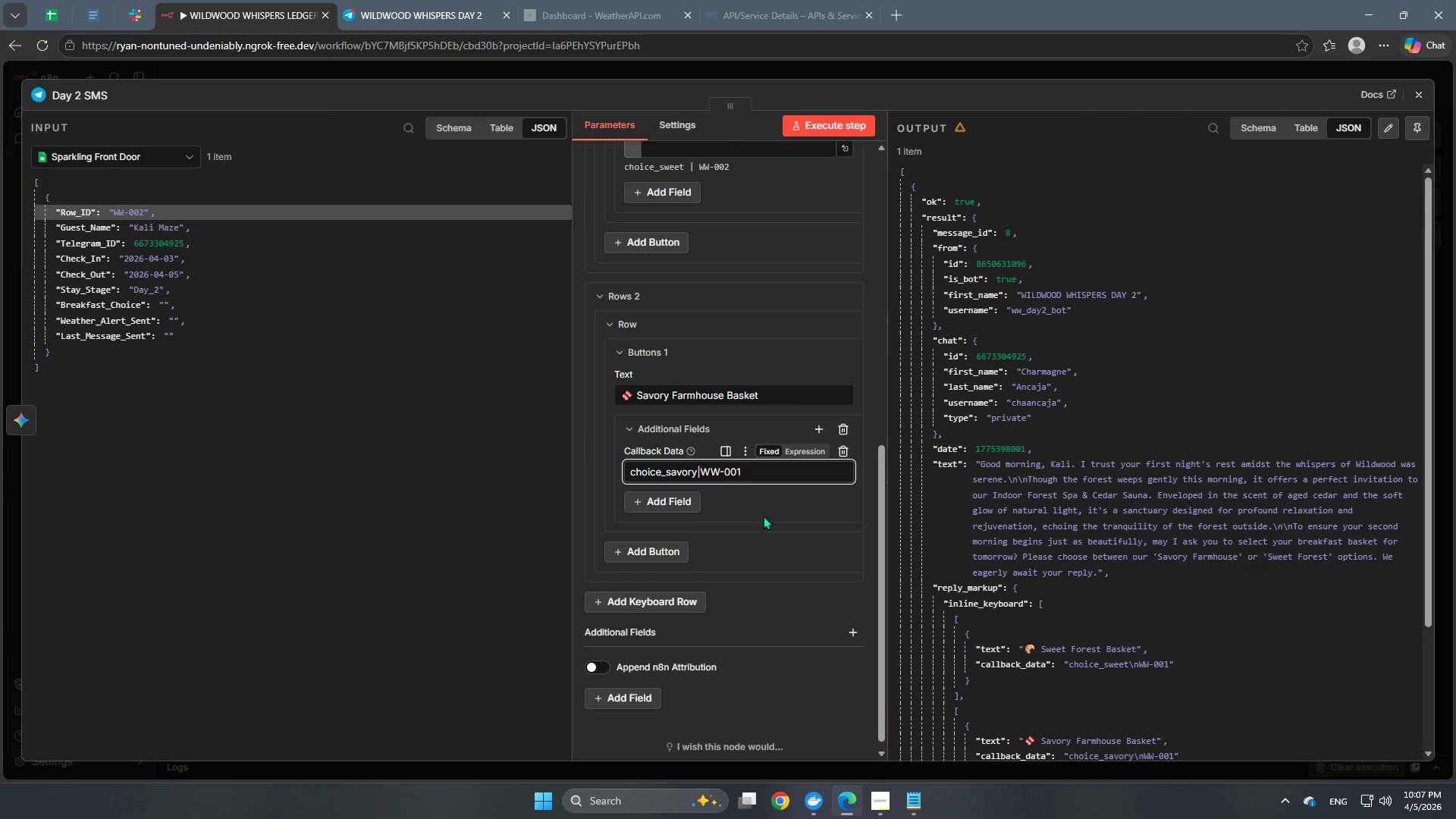 
left_click([811, 454])
 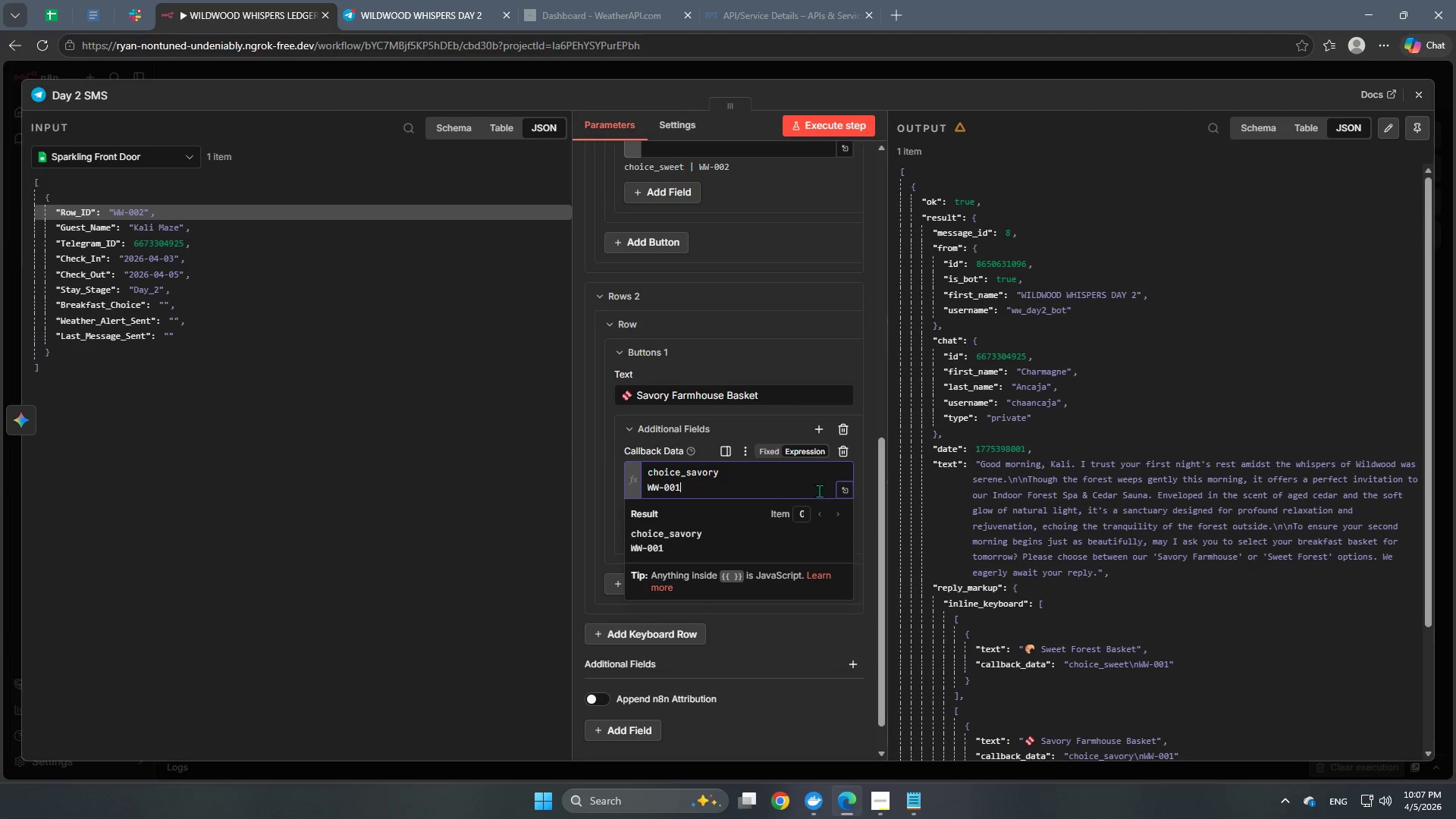 
left_click_drag(start_coordinate=[701, 488], to_coordinate=[630, 493])
 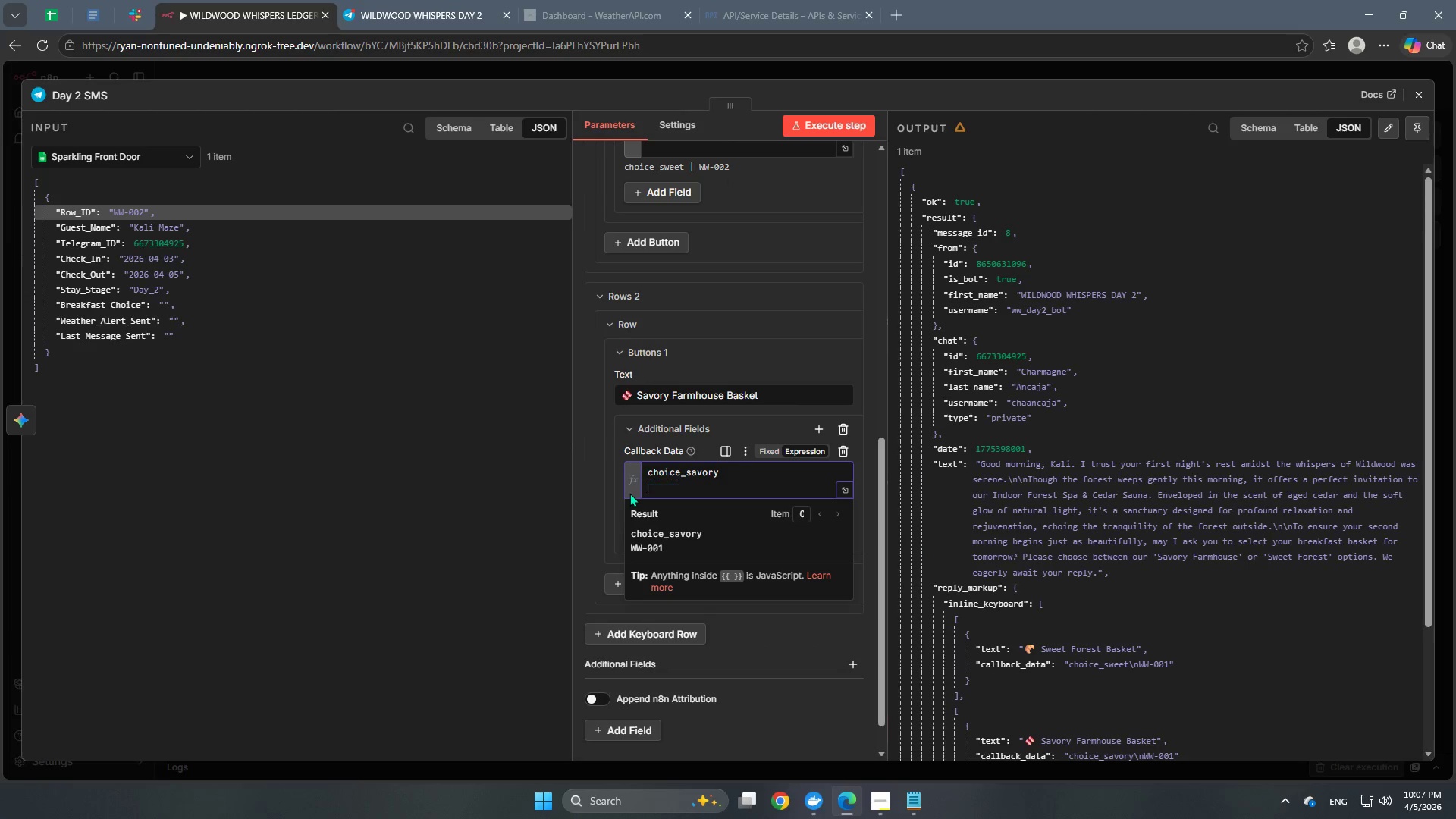 
key(Backspace)
 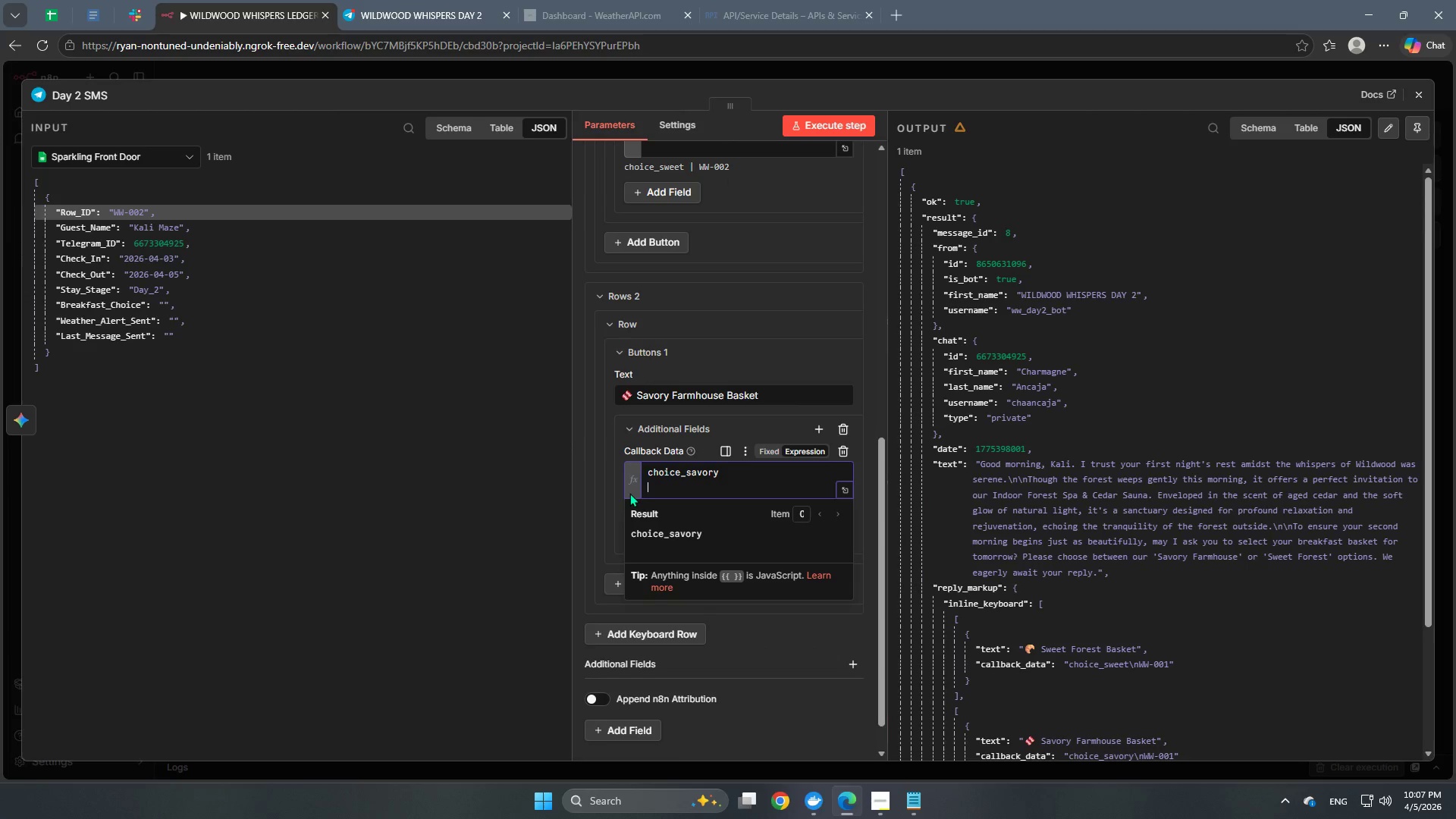 
key(Backspace)
 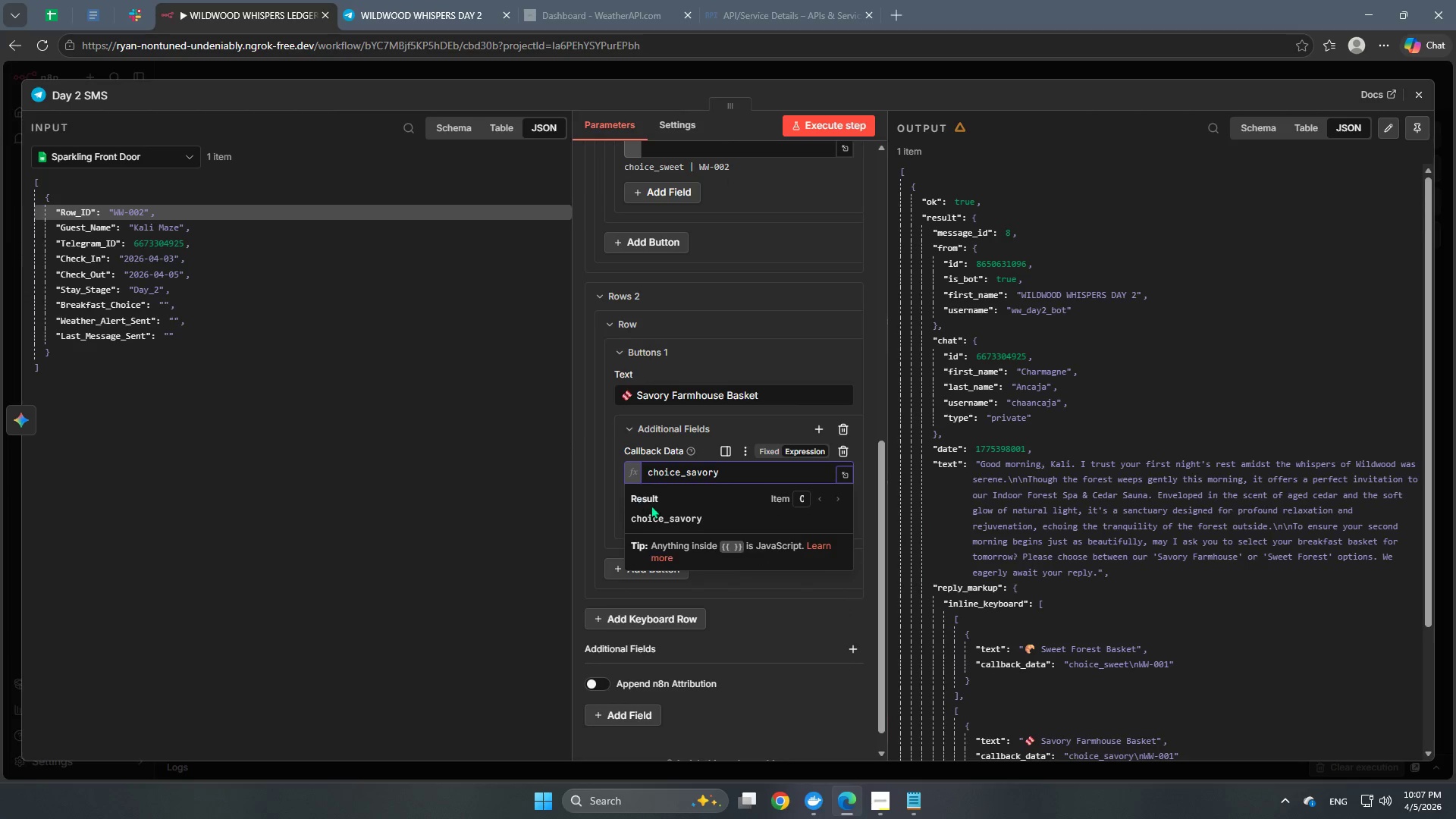 
key(Space)
 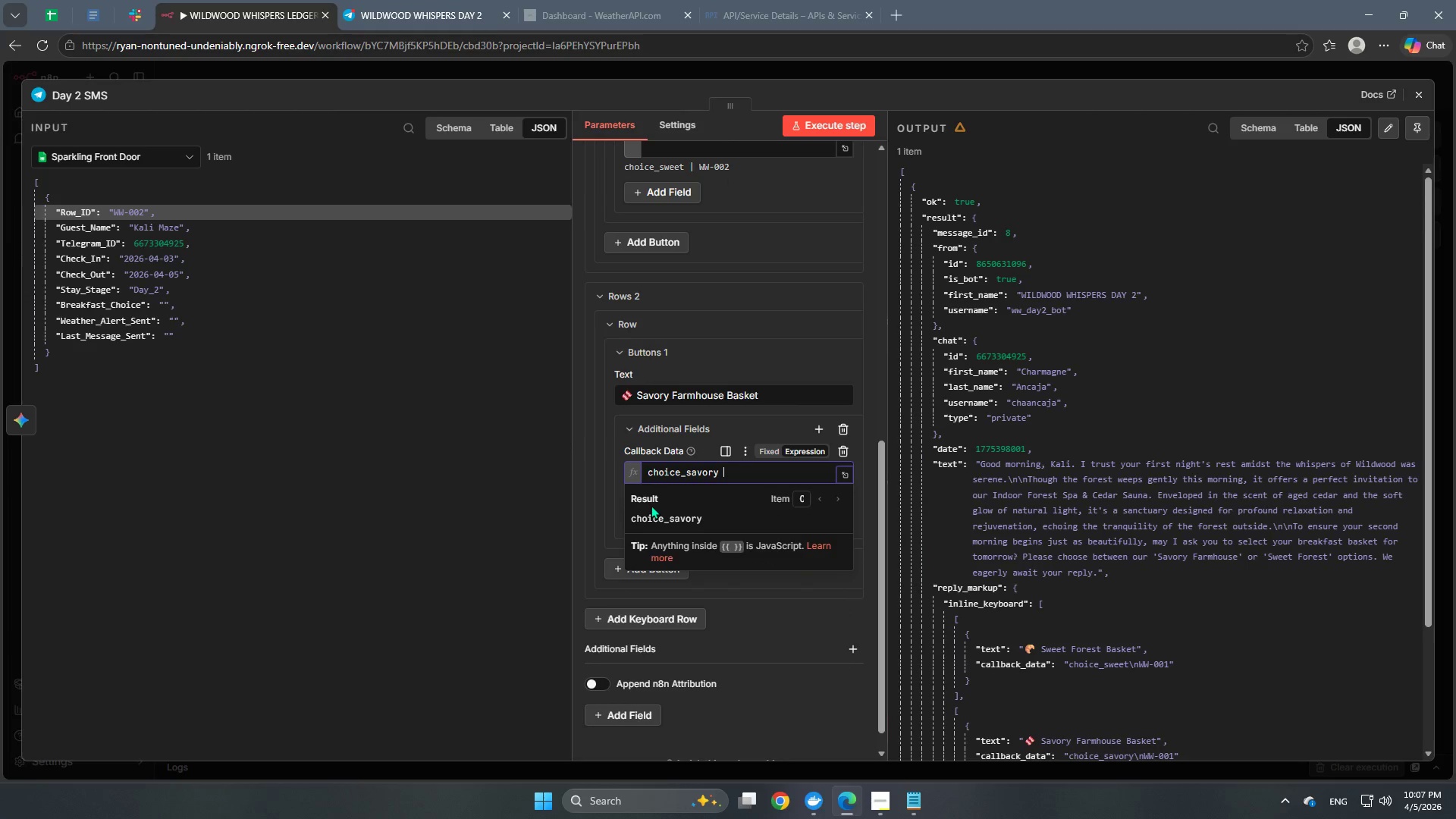 
key(Shift+Backslash)
 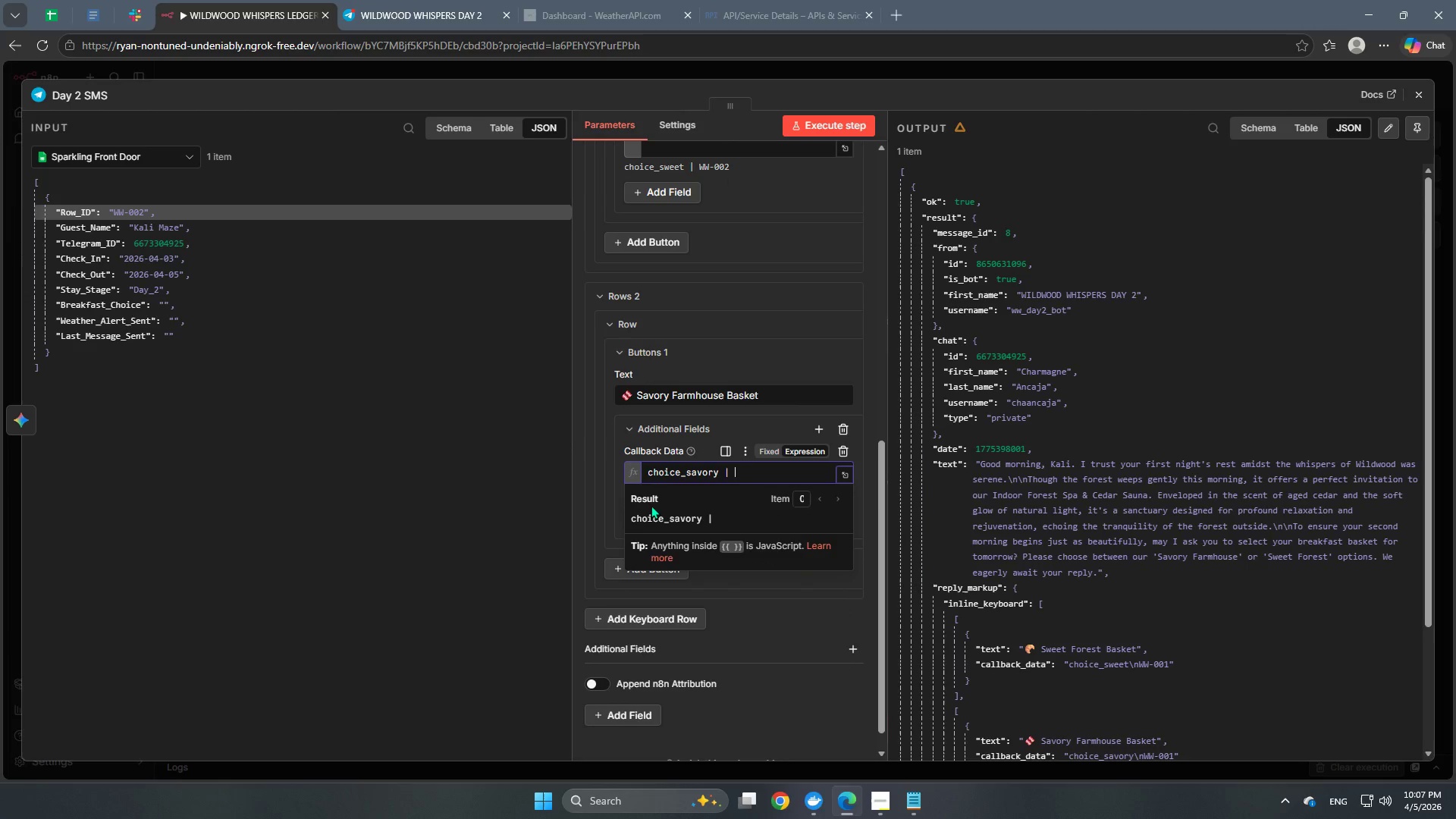 
key(Space)
 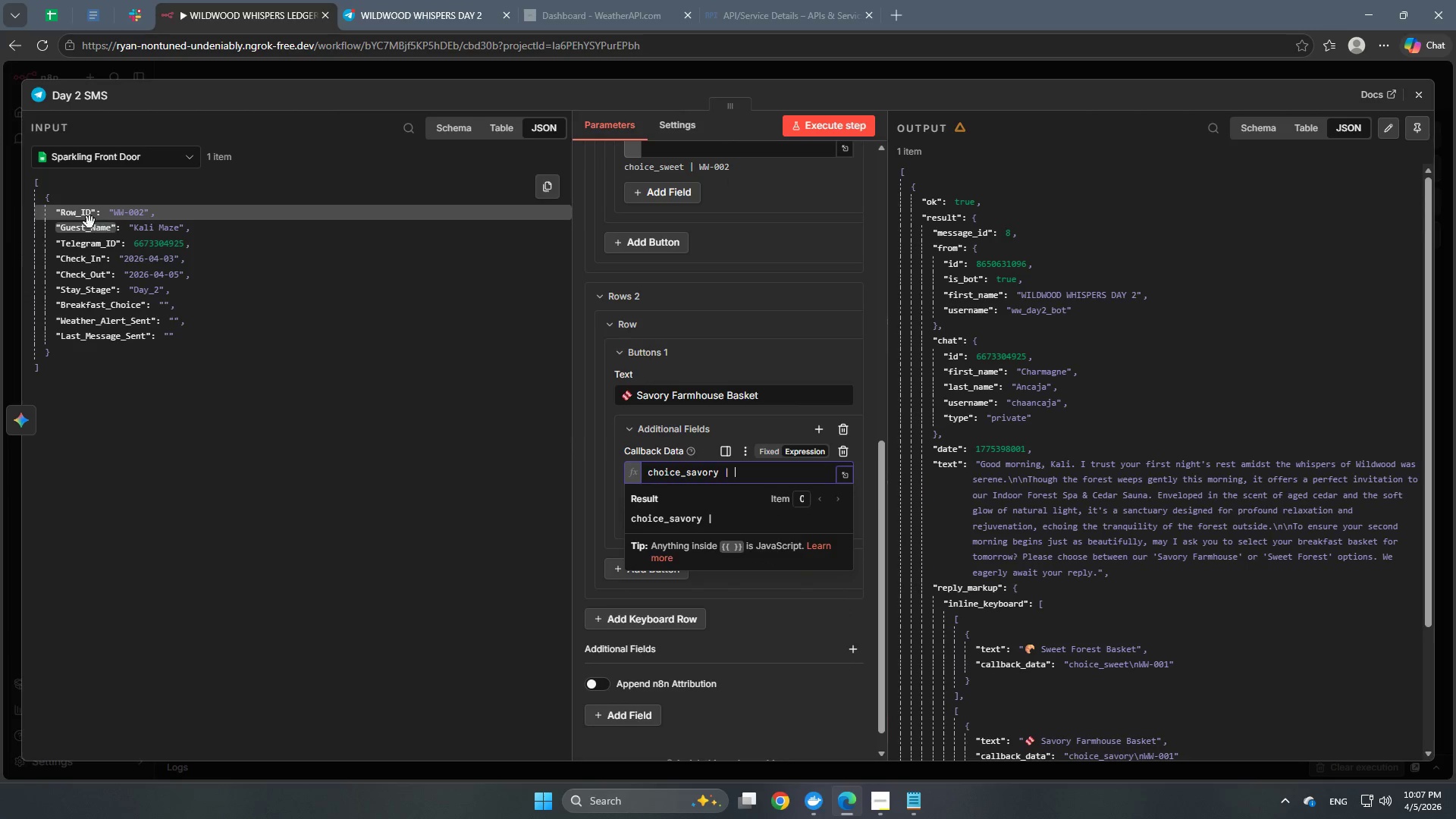 
left_click_drag(start_coordinate=[71, 211], to_coordinate=[761, 470])
 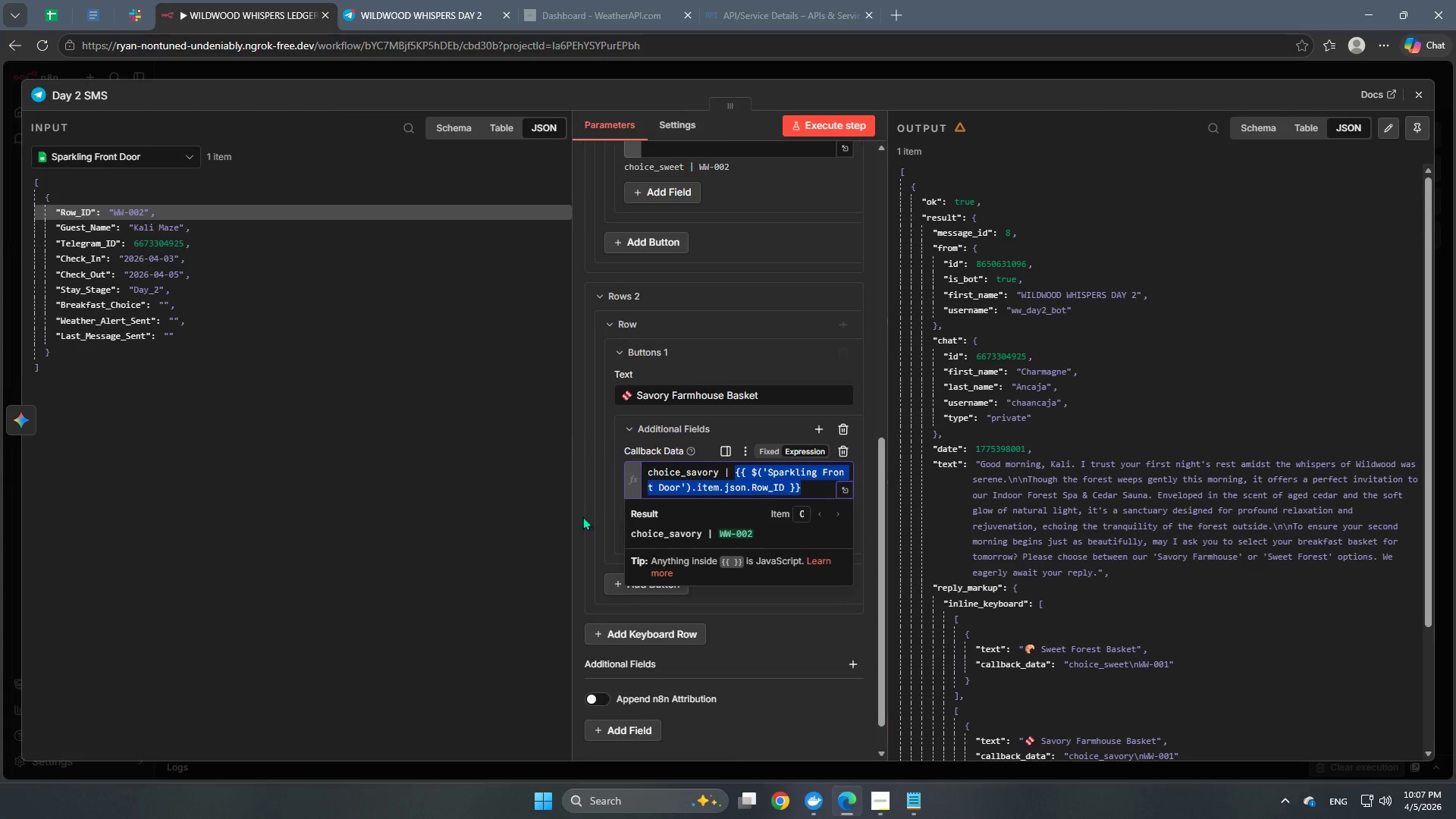 
left_click([524, 497])
 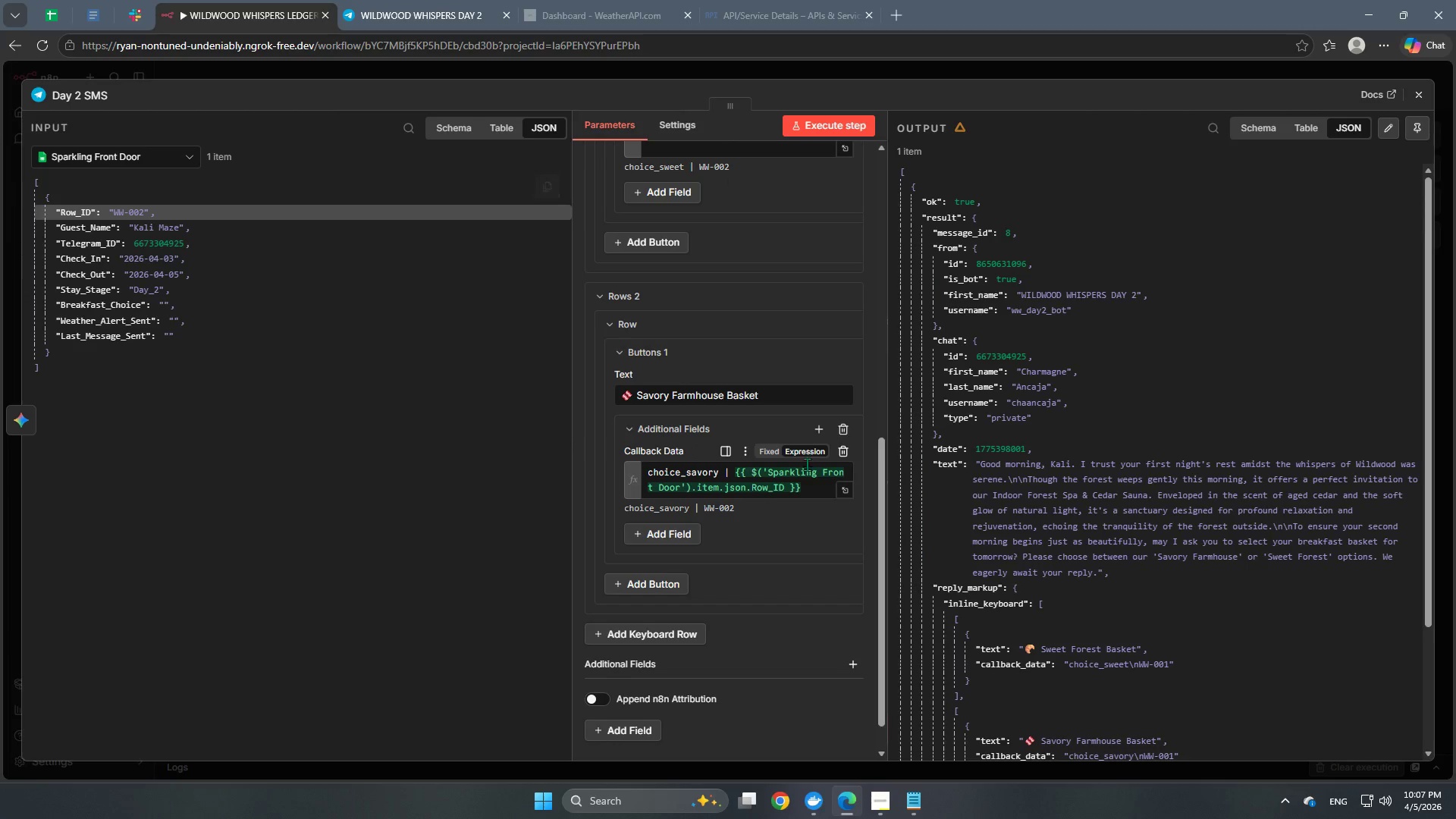 
scroll: coordinate [815, 562], scroll_direction: up, amount: 11.0
 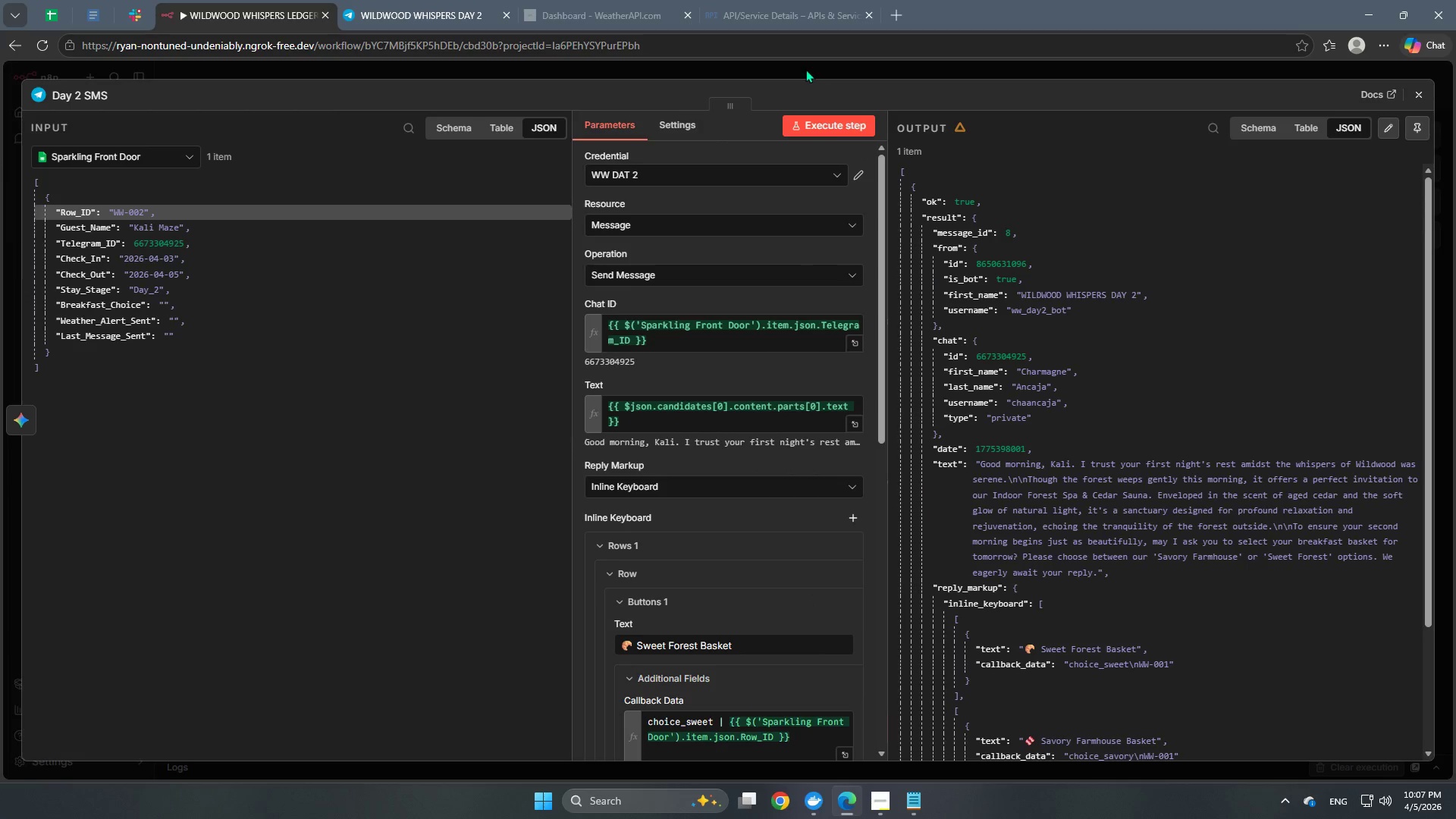 
left_click([805, 69])
 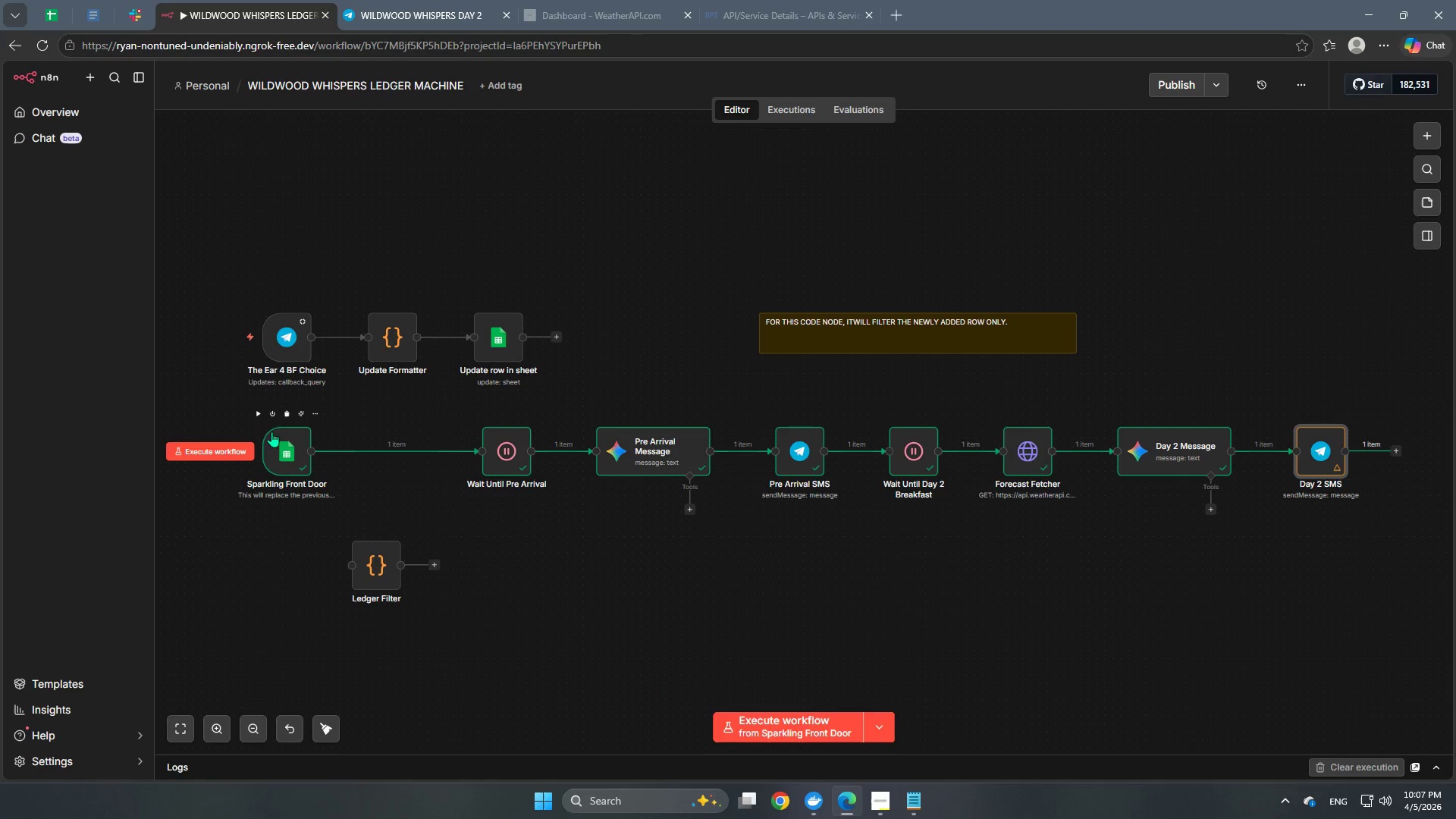 
left_click([256, 412])
 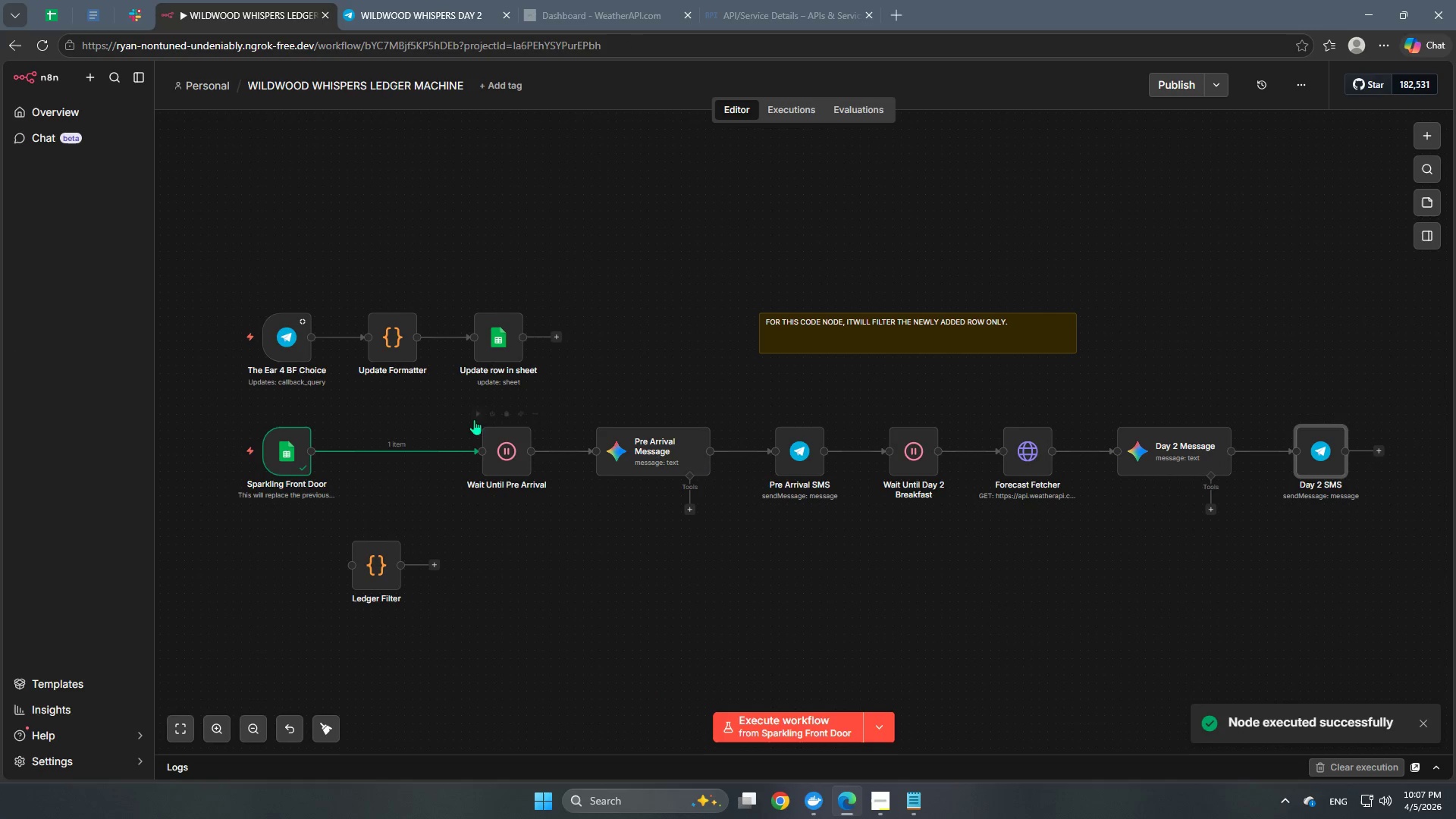 
left_click([478, 410])
 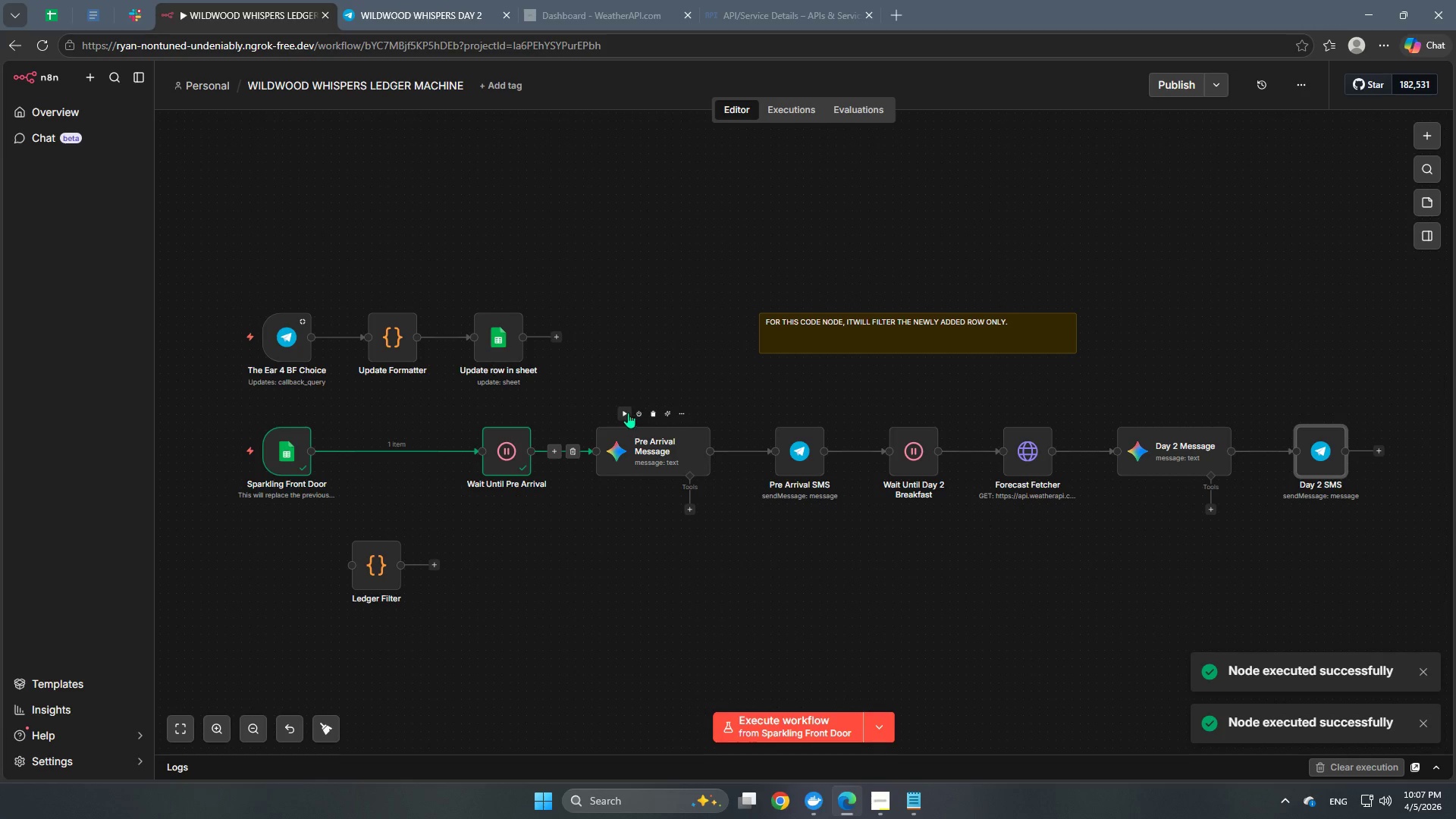 
left_click([627, 412])
 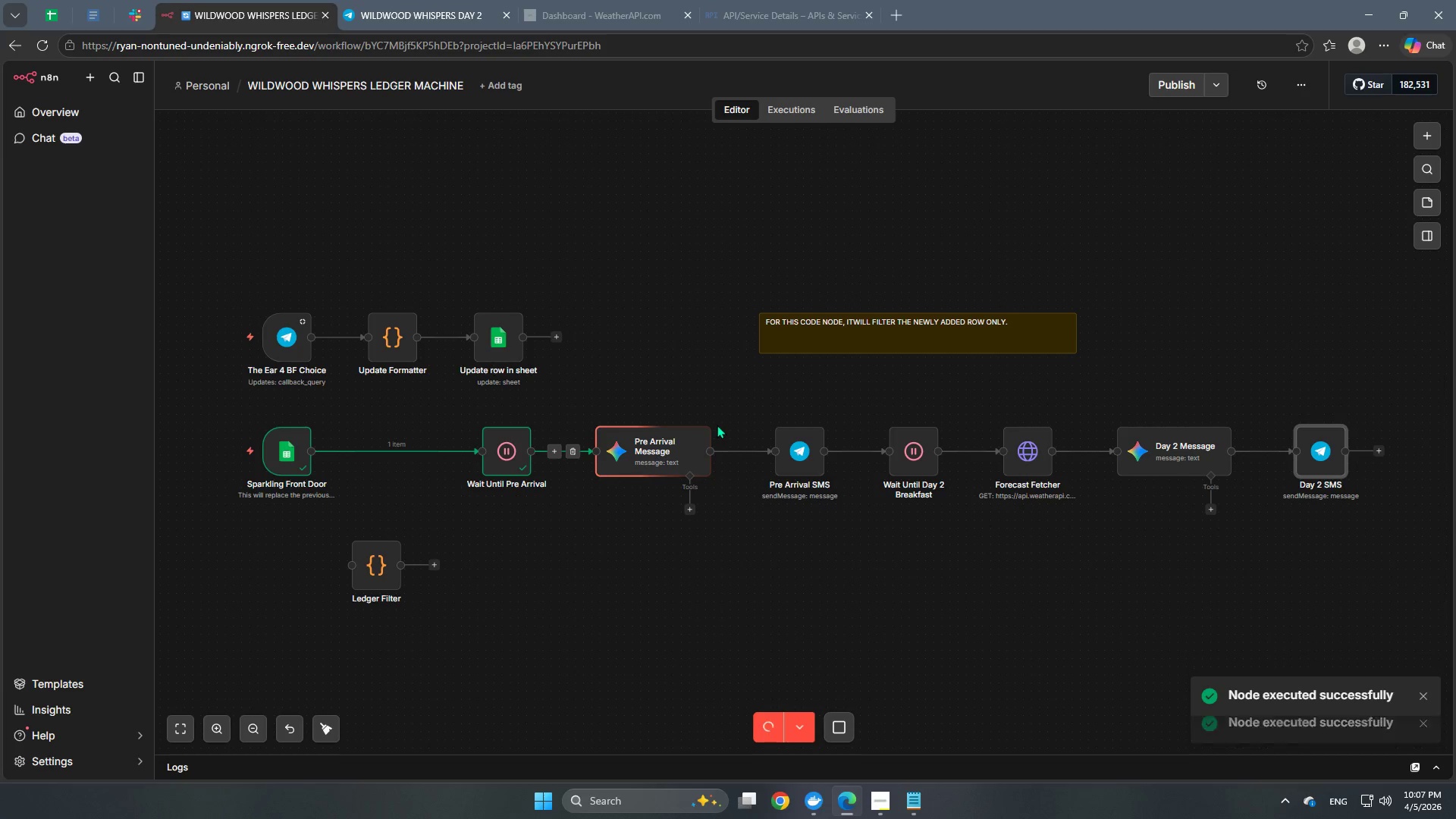 
mouse_move([801, 425])
 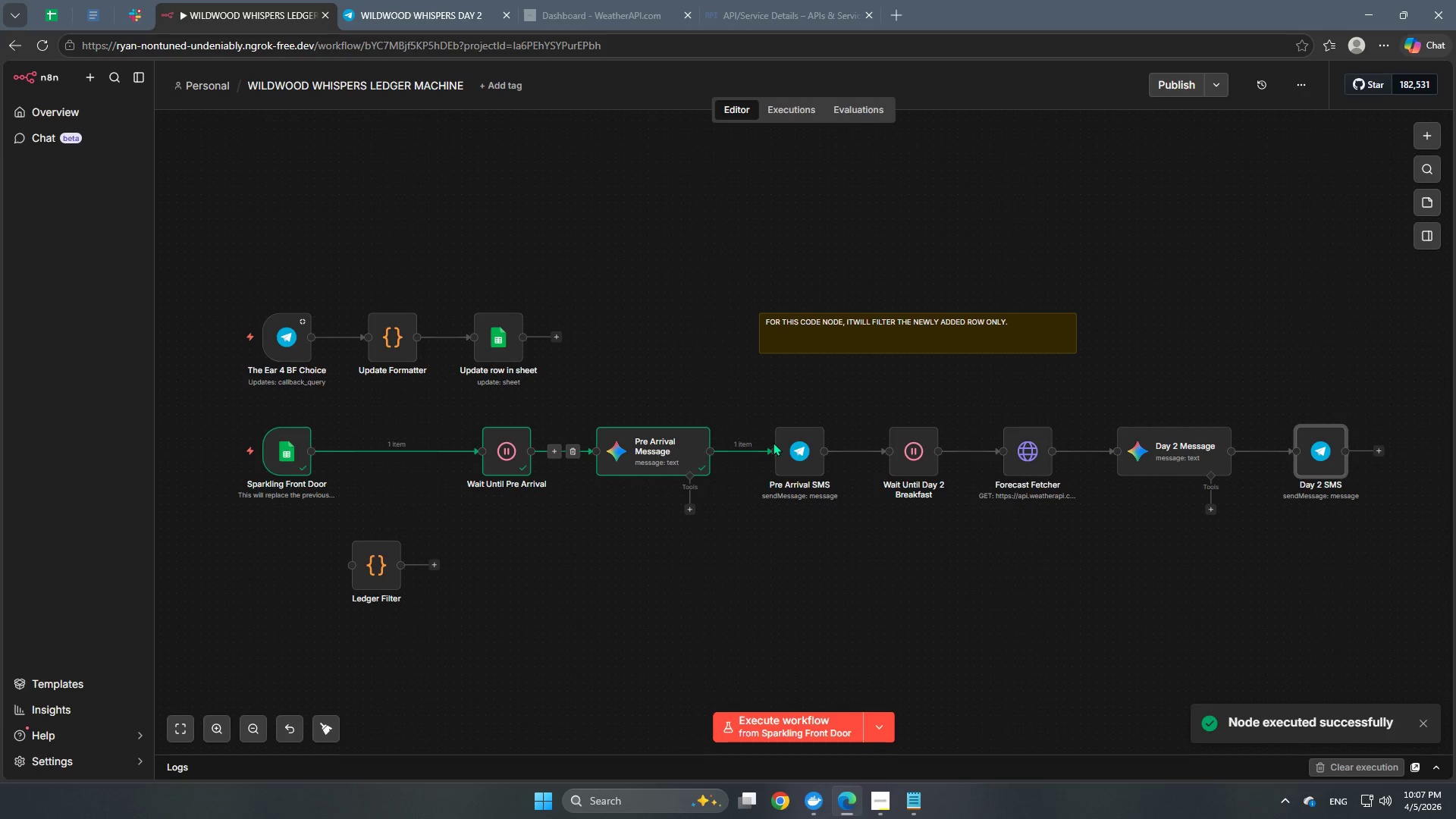 
left_click([770, 410])
 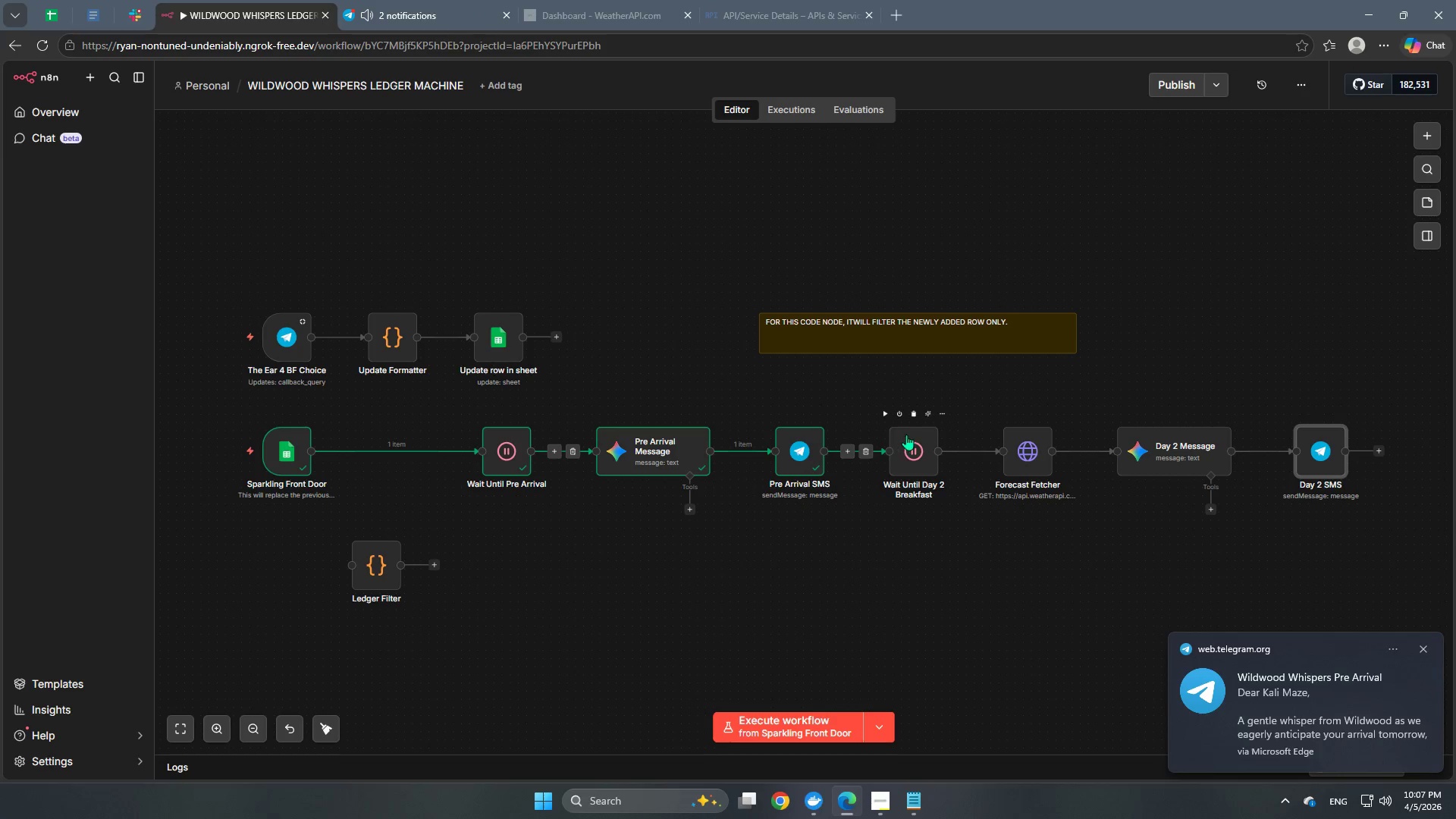 
left_click([884, 416])
 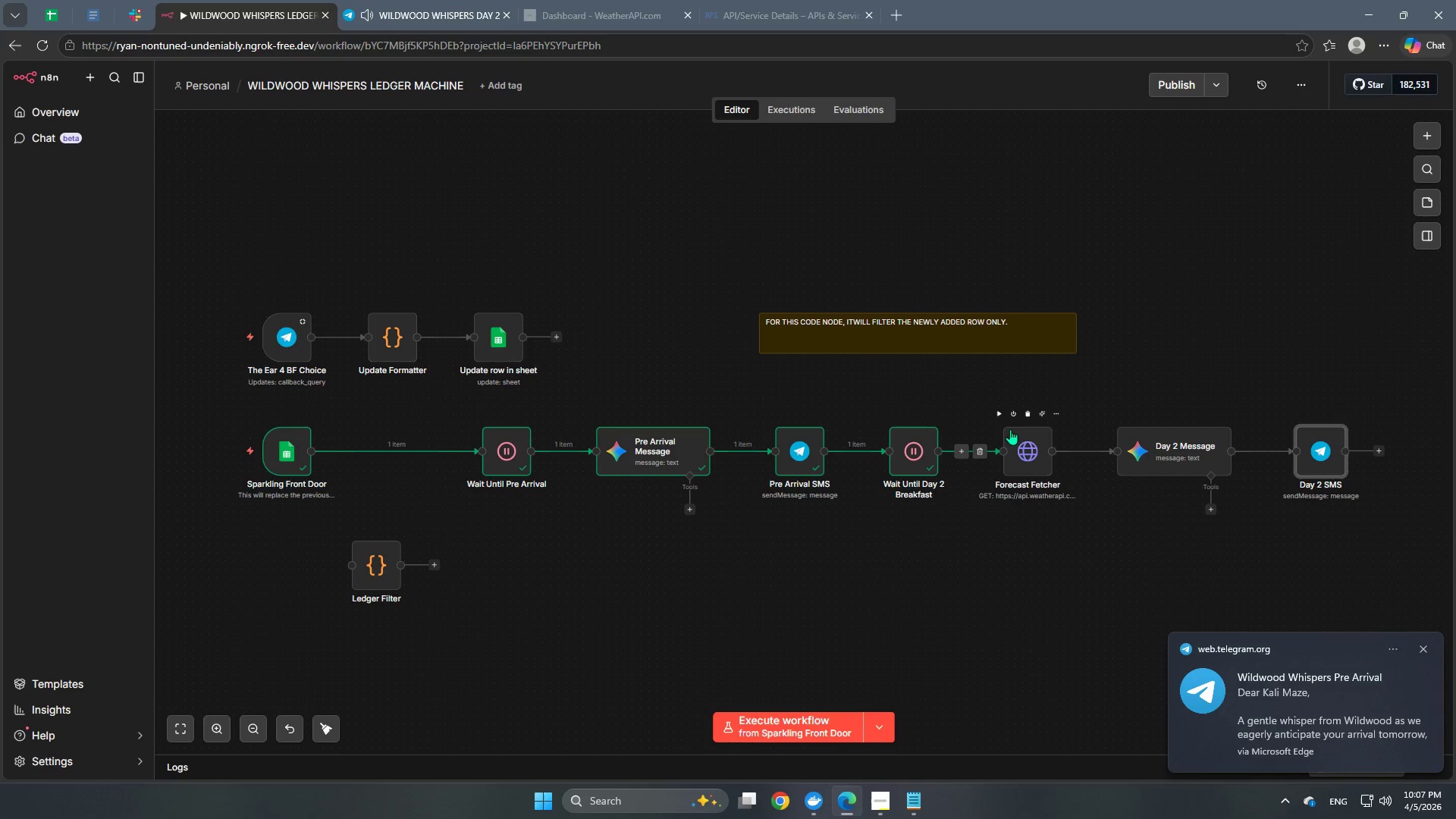 
left_click([995, 415])
 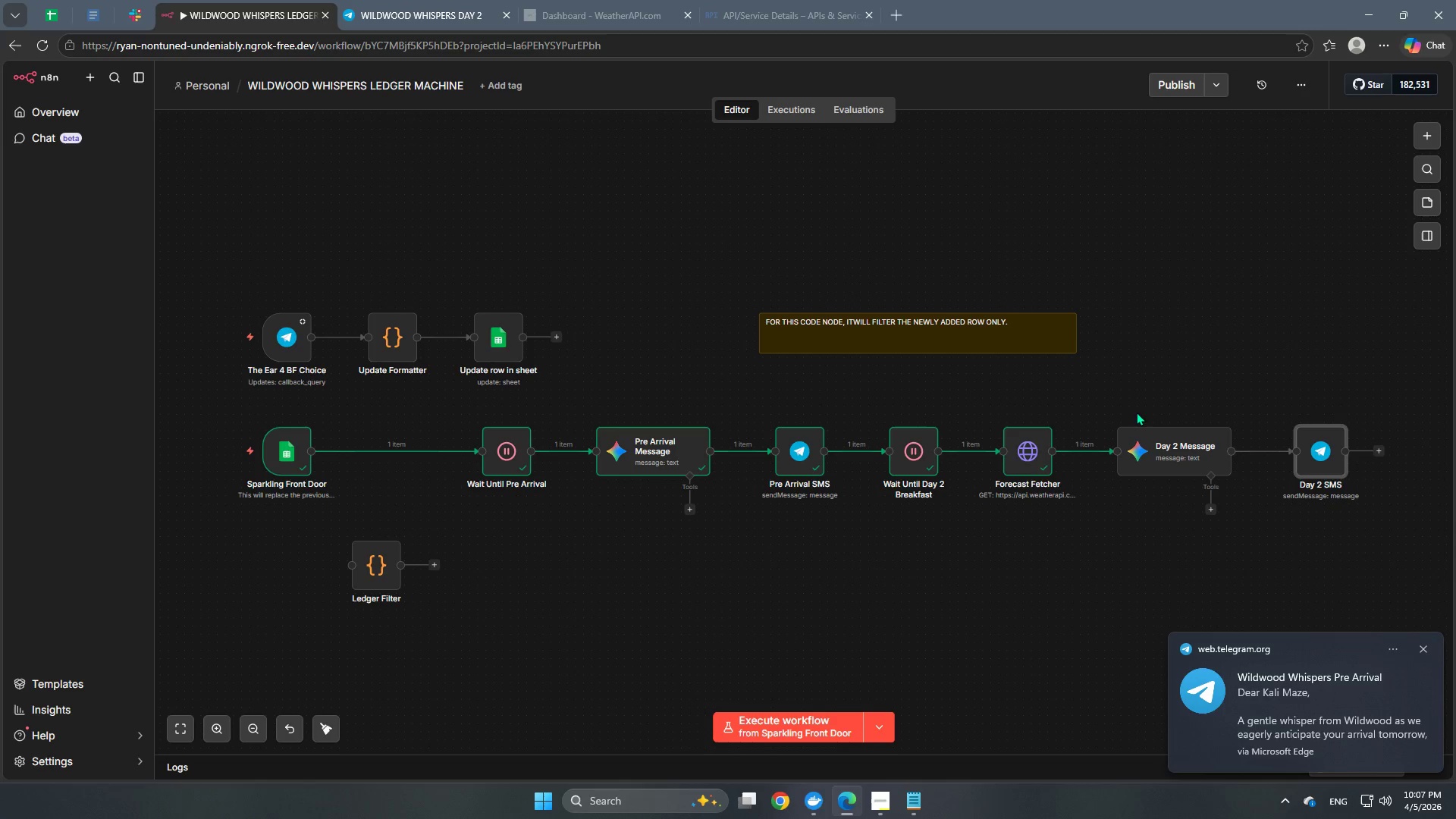 
left_click([1149, 407])
 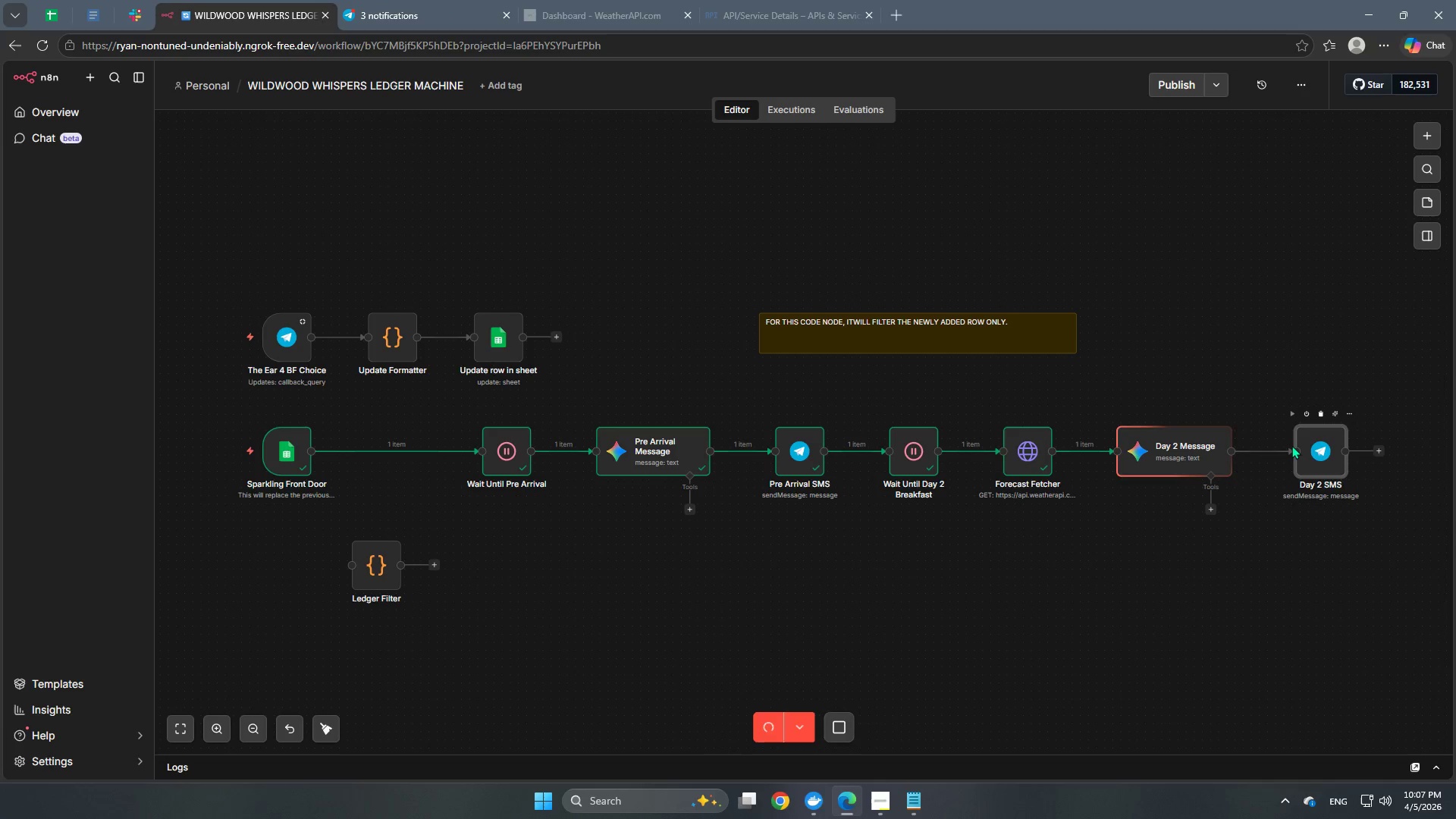 
wait(6.03)
 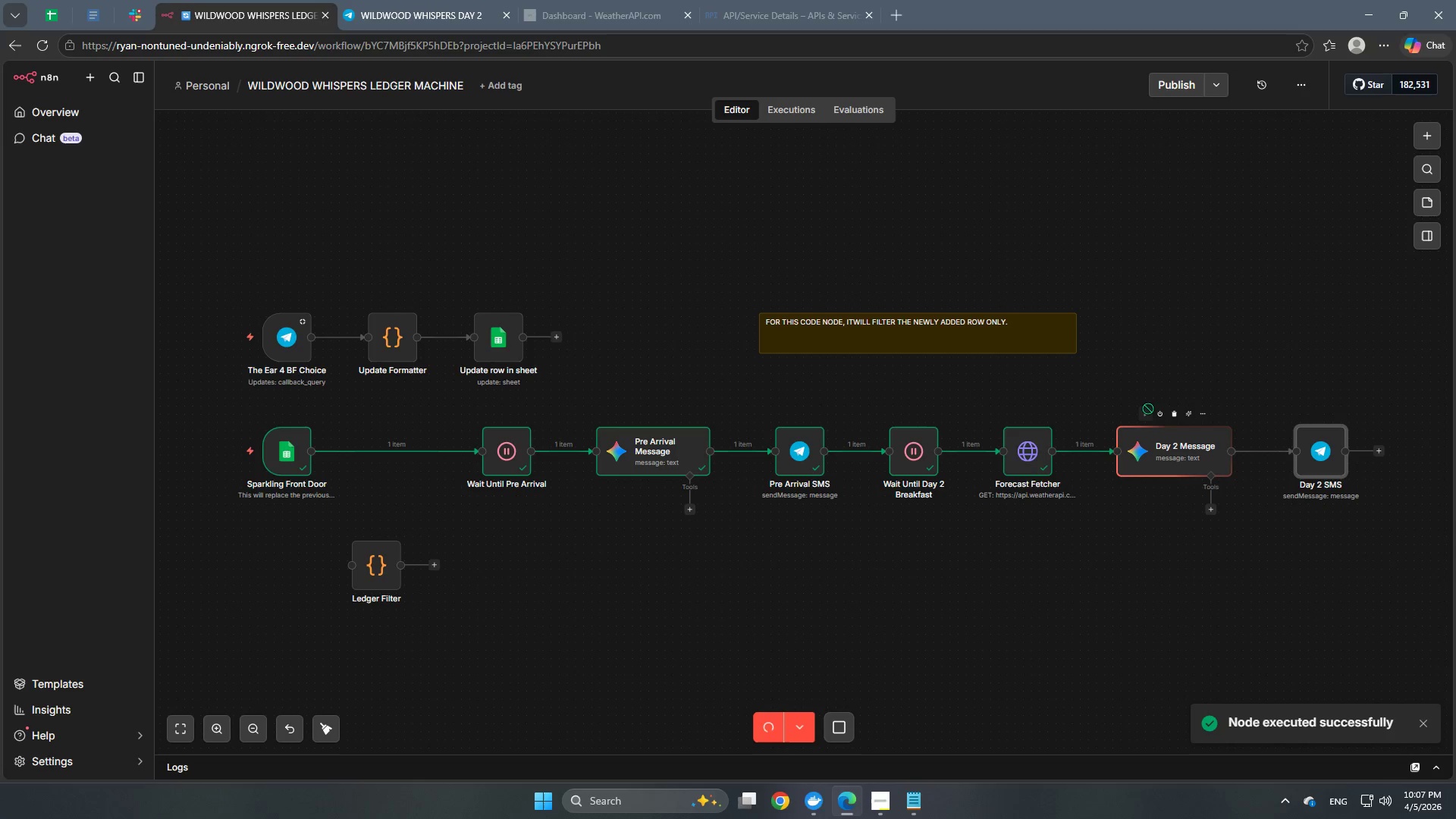 
left_click([1291, 411])
 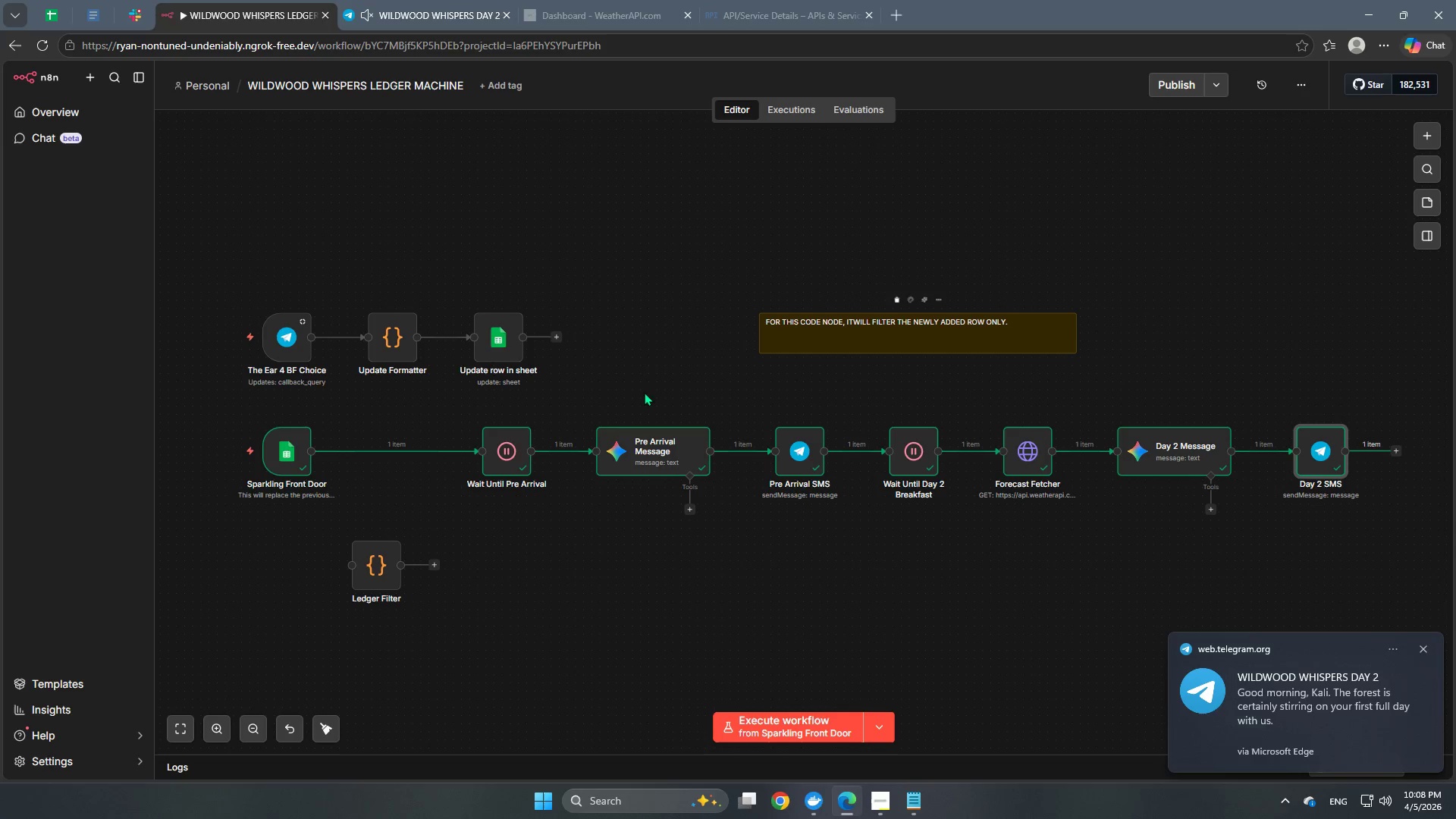 
left_click([426, 11])
 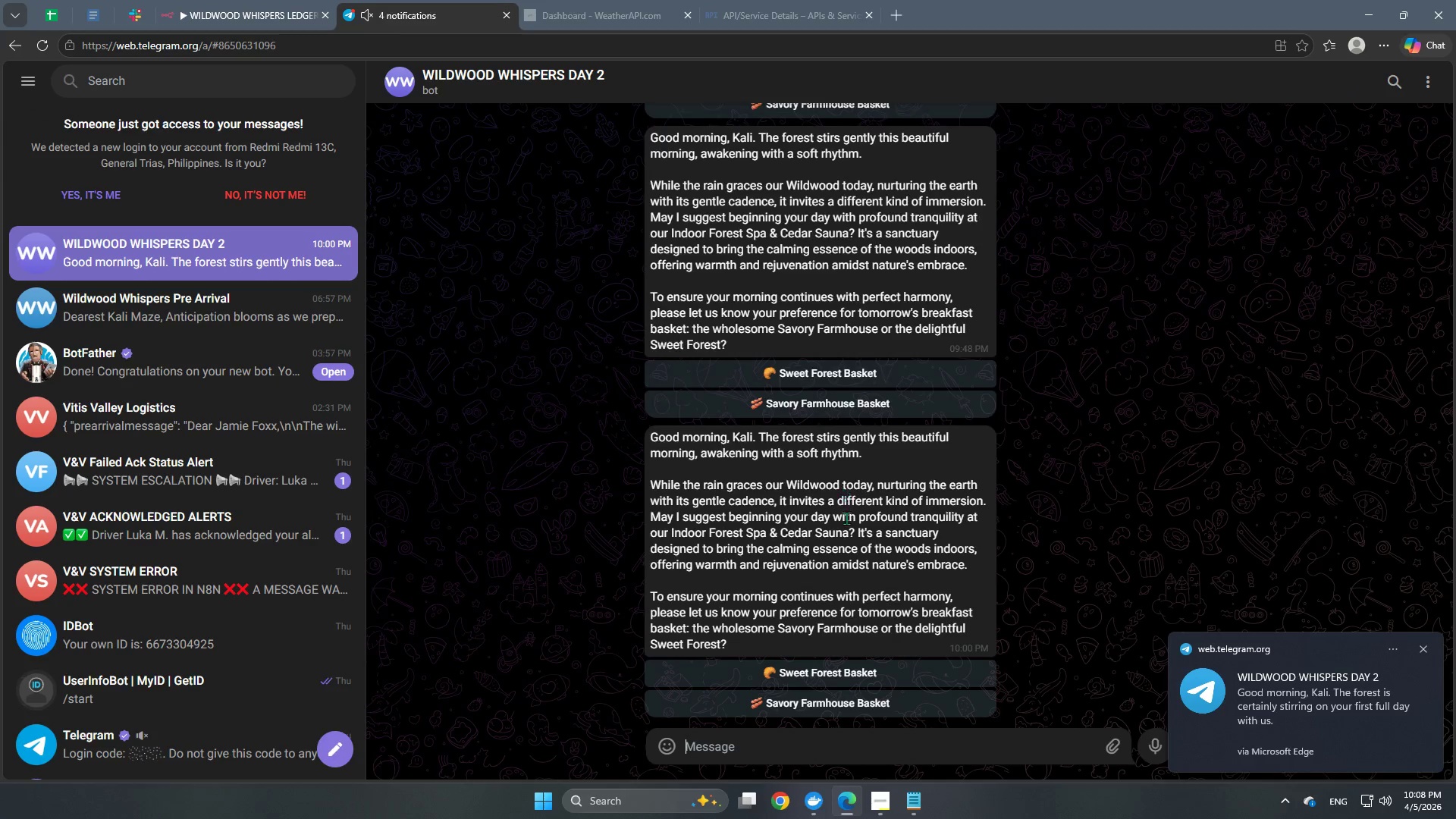 
scroll: coordinate [843, 634], scroll_direction: down, amount: 8.0
 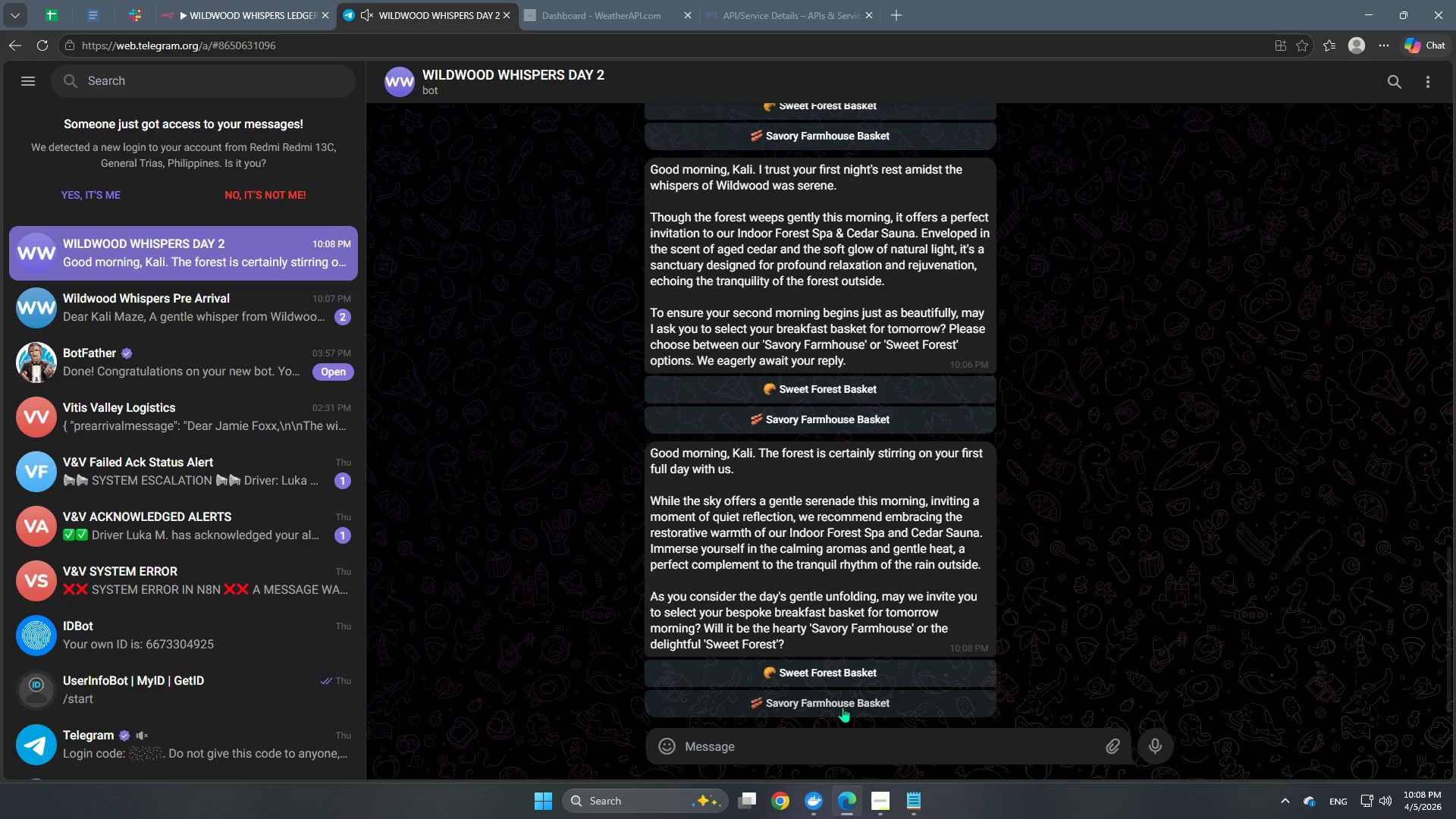 
left_click([843, 707])
 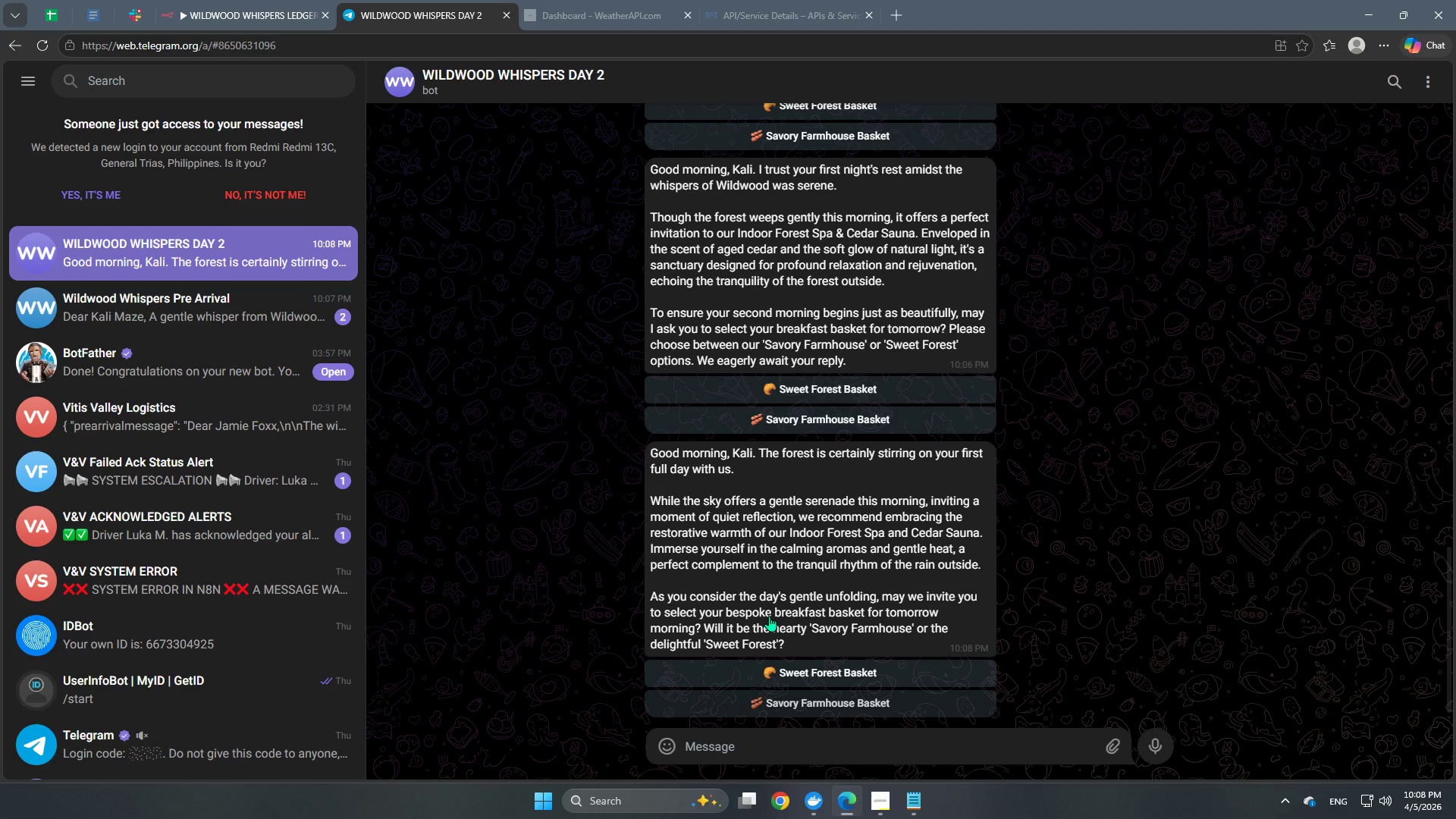 
left_click([259, 11])
 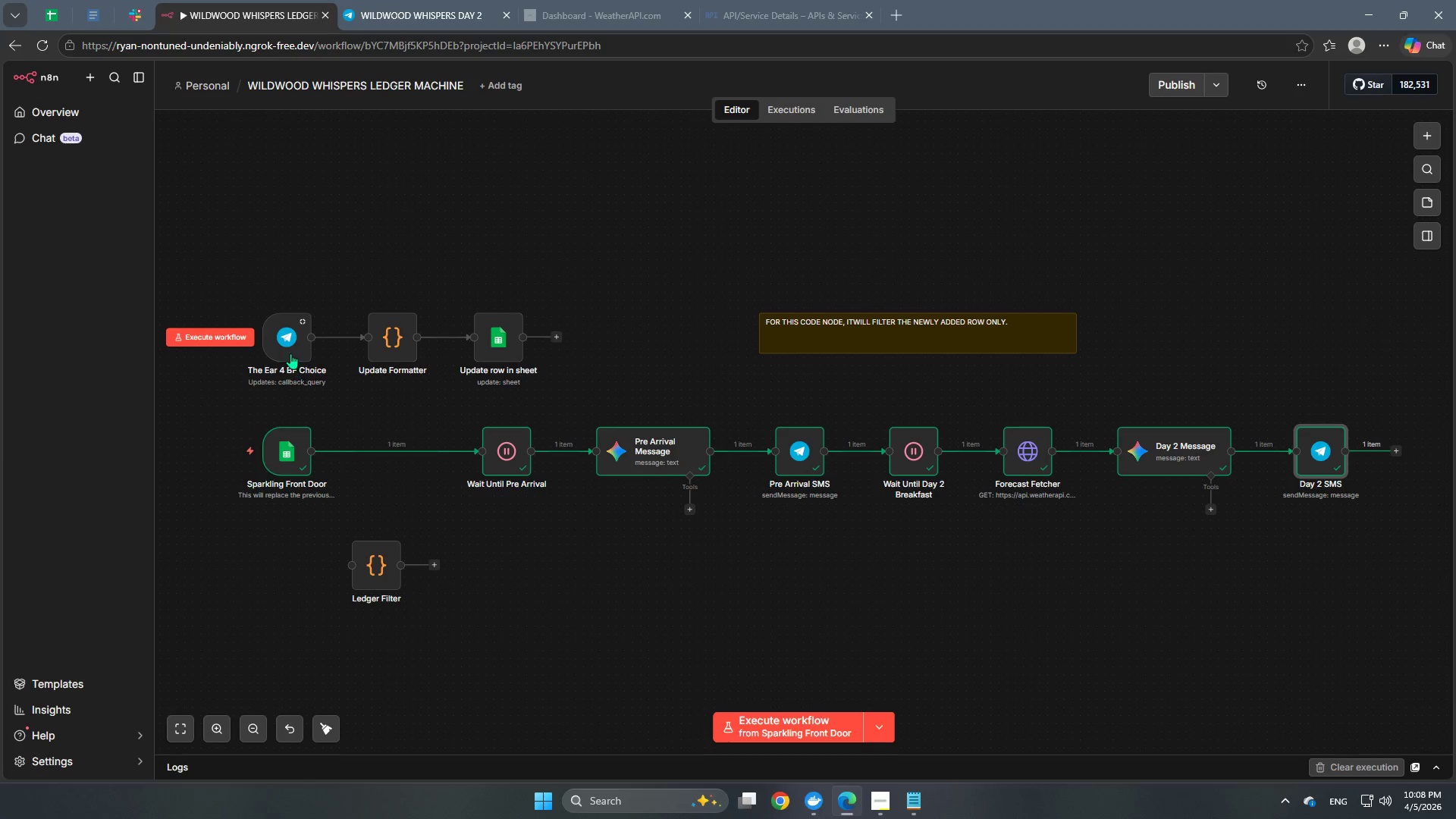 
double_click([287, 347])
 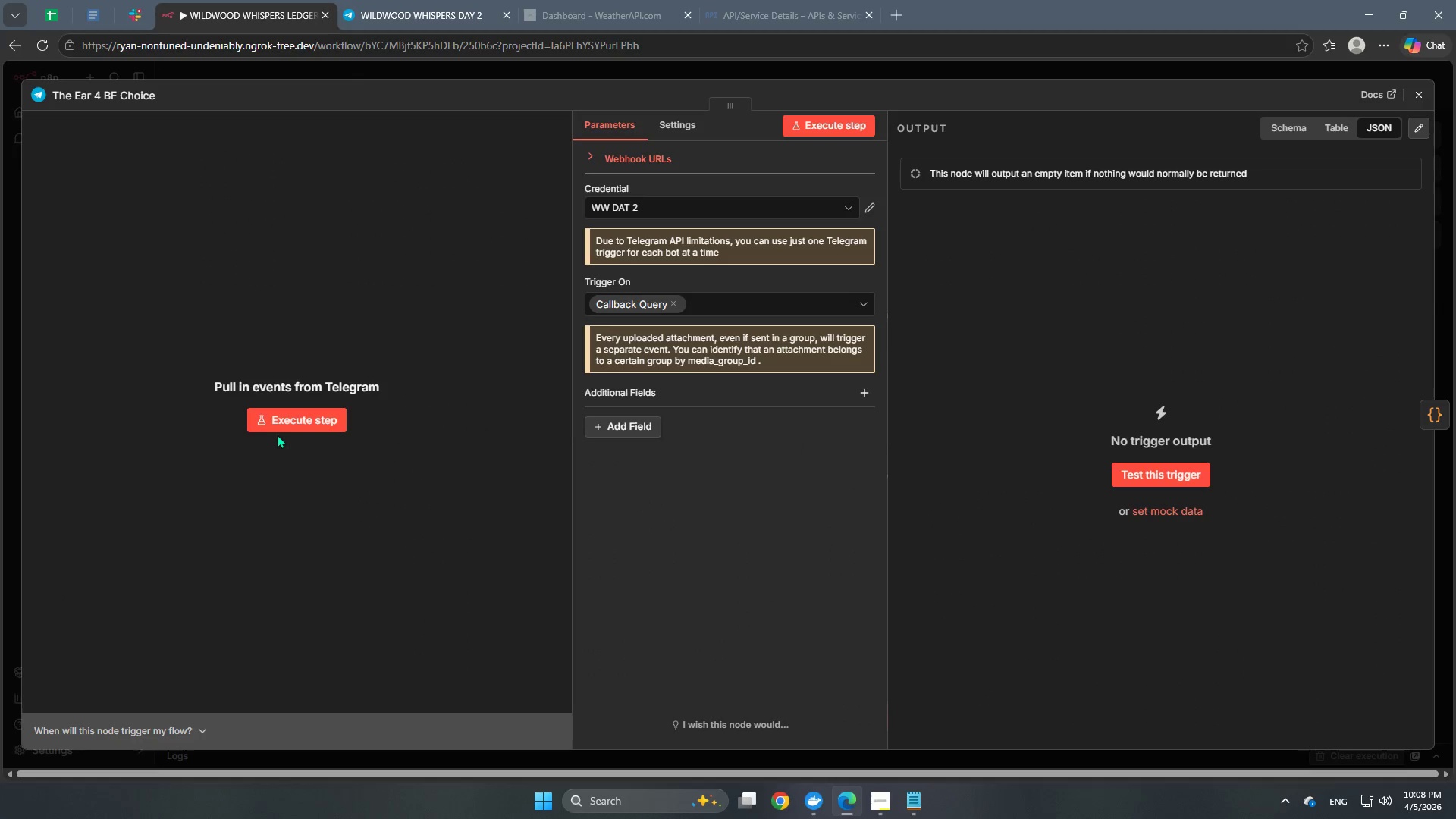 
double_click([281, 426])
 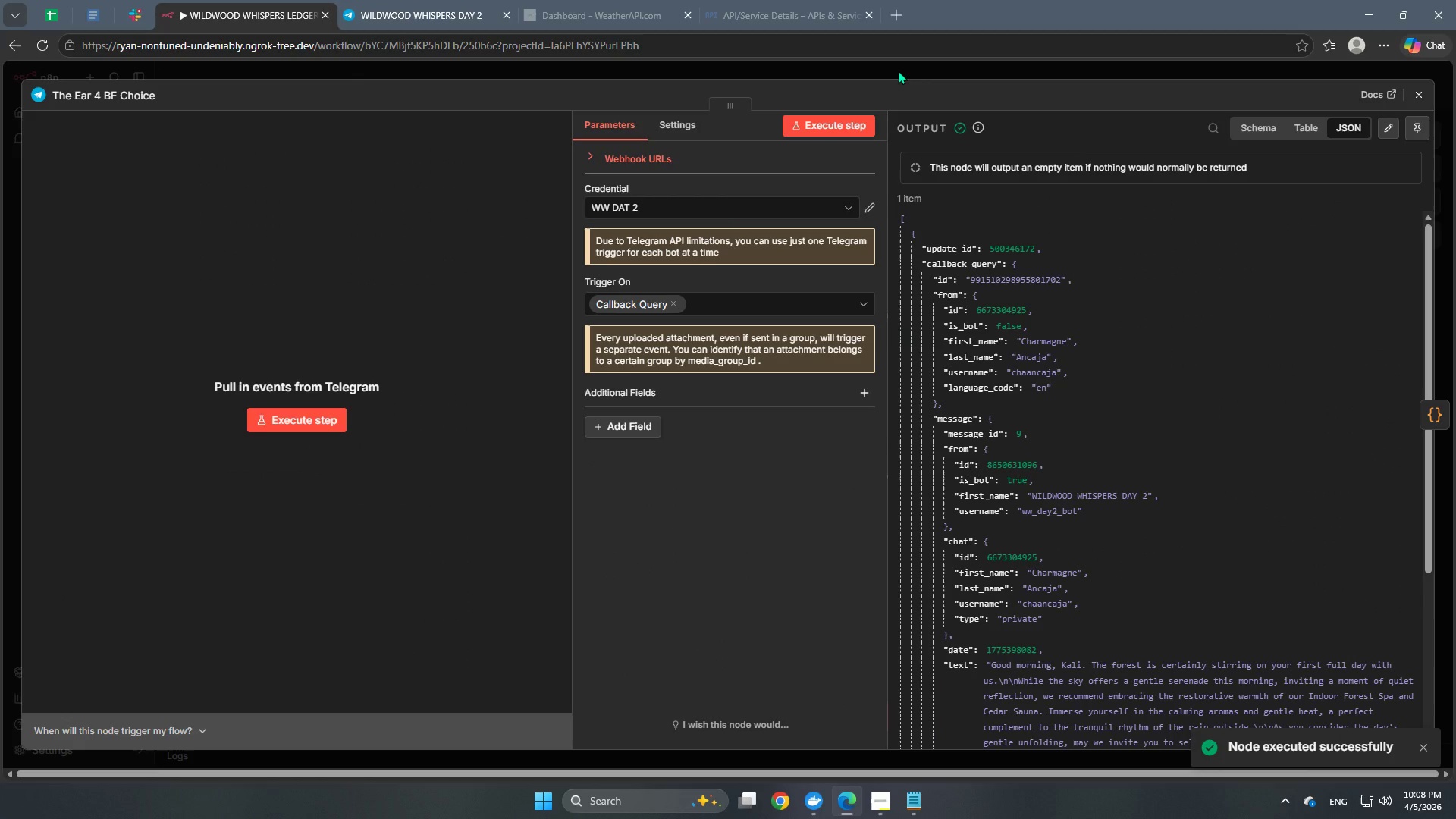 
scroll: coordinate [1114, 653], scroll_direction: down, amount: 8.0
 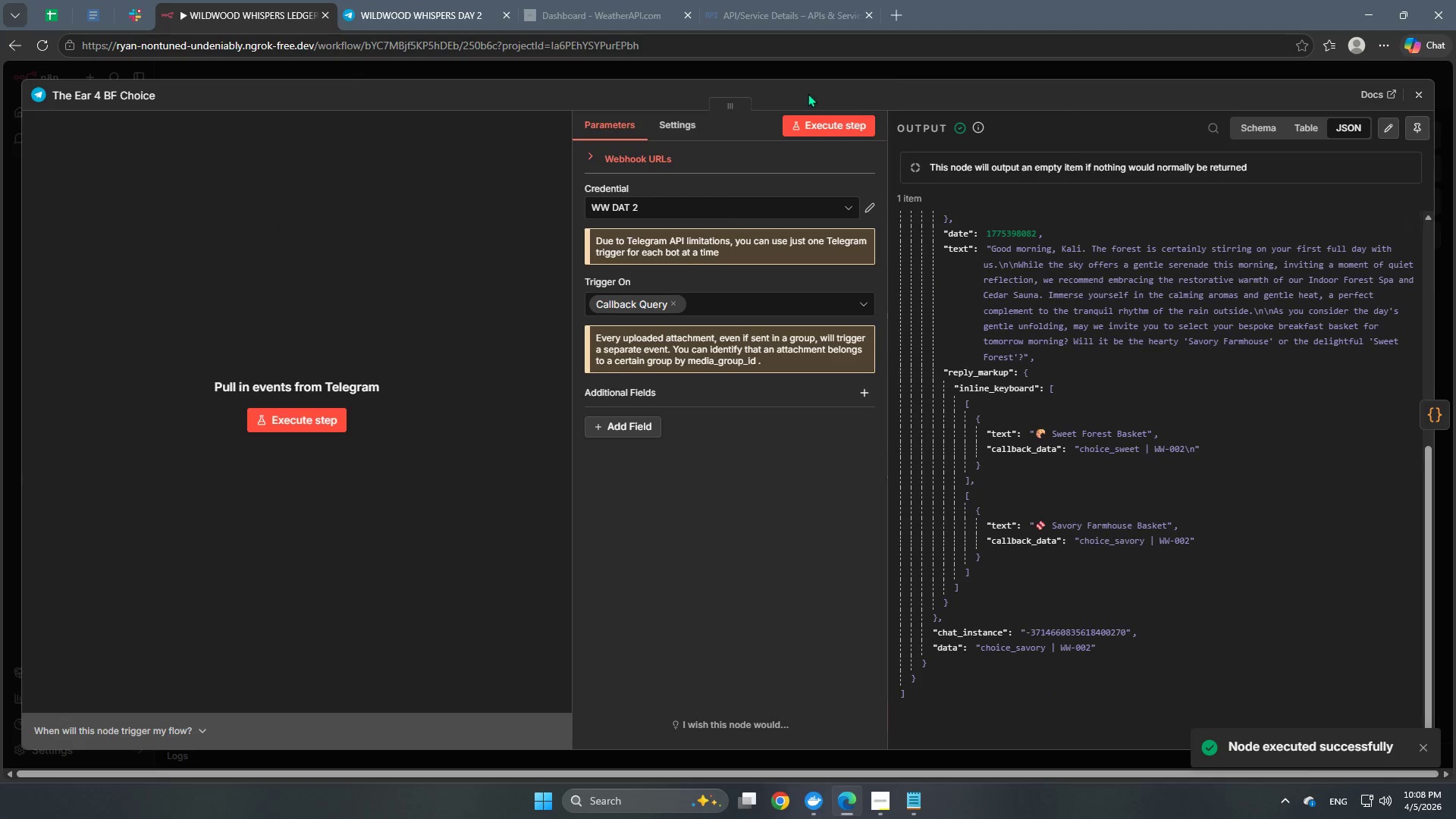 
left_click([794, 77])
 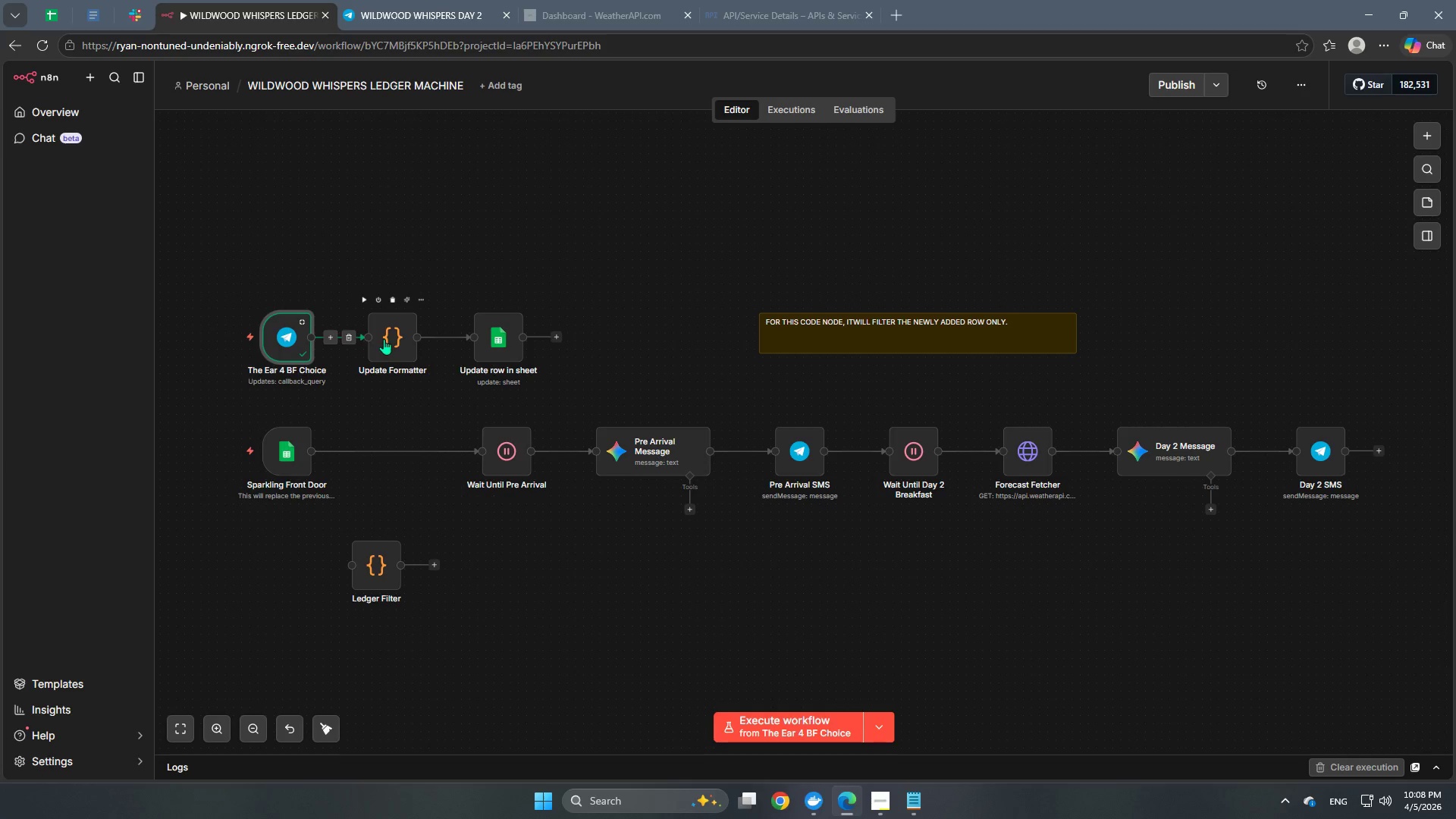 
double_click([384, 339])
 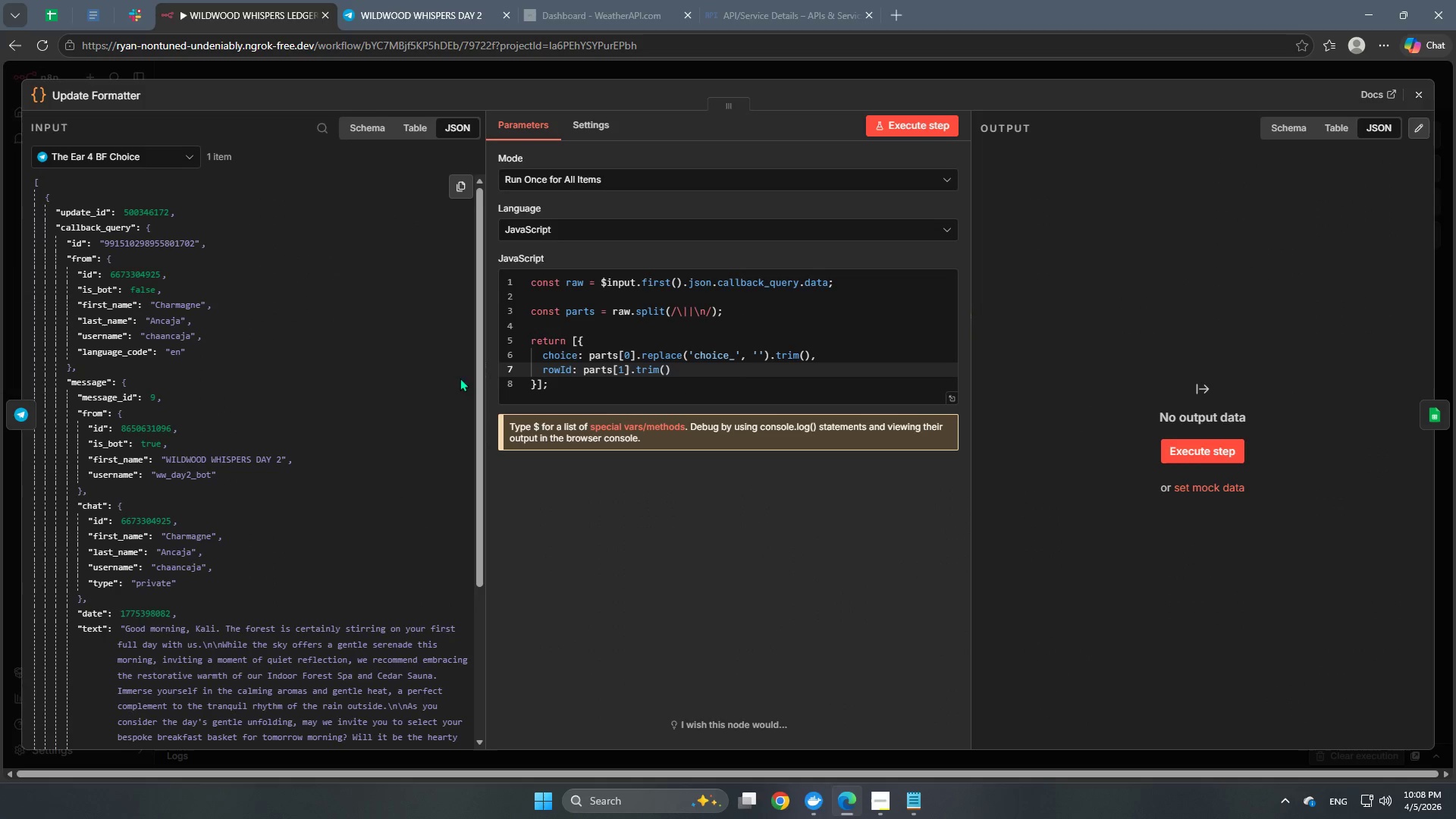 
scroll: coordinate [408, 550], scroll_direction: down, amount: 10.0
 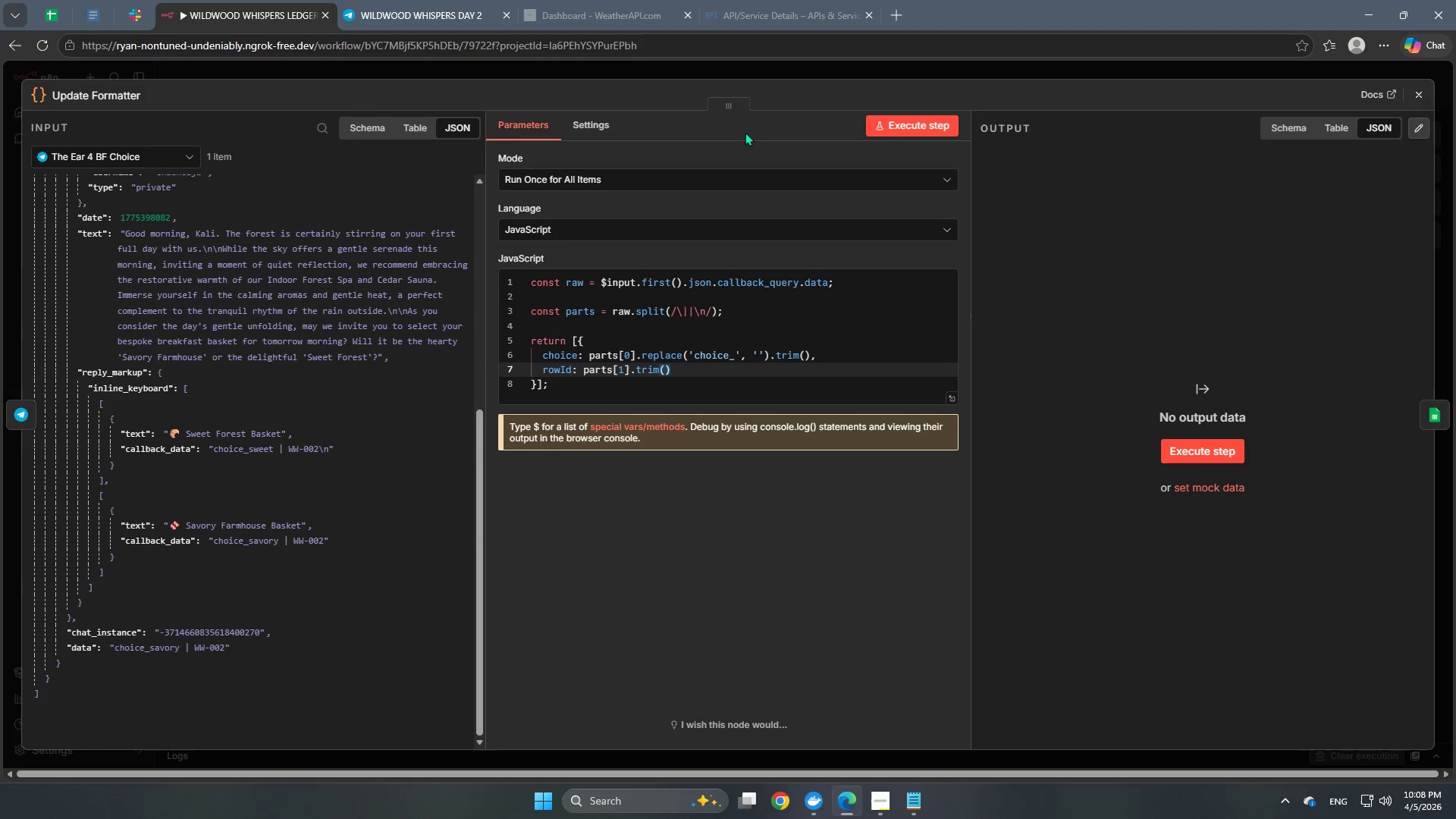 
left_click([946, 122])
 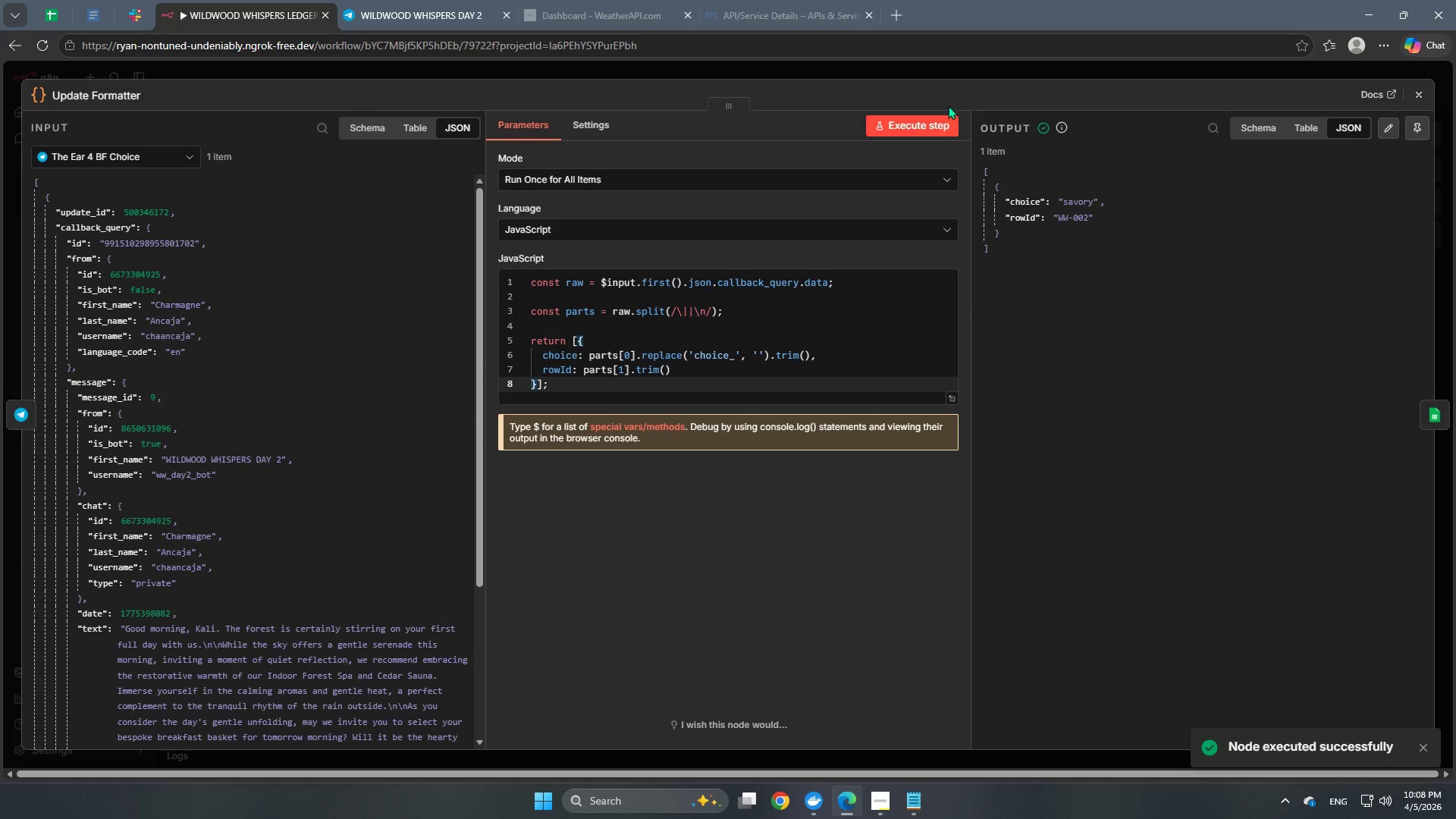 
left_click([948, 77])
 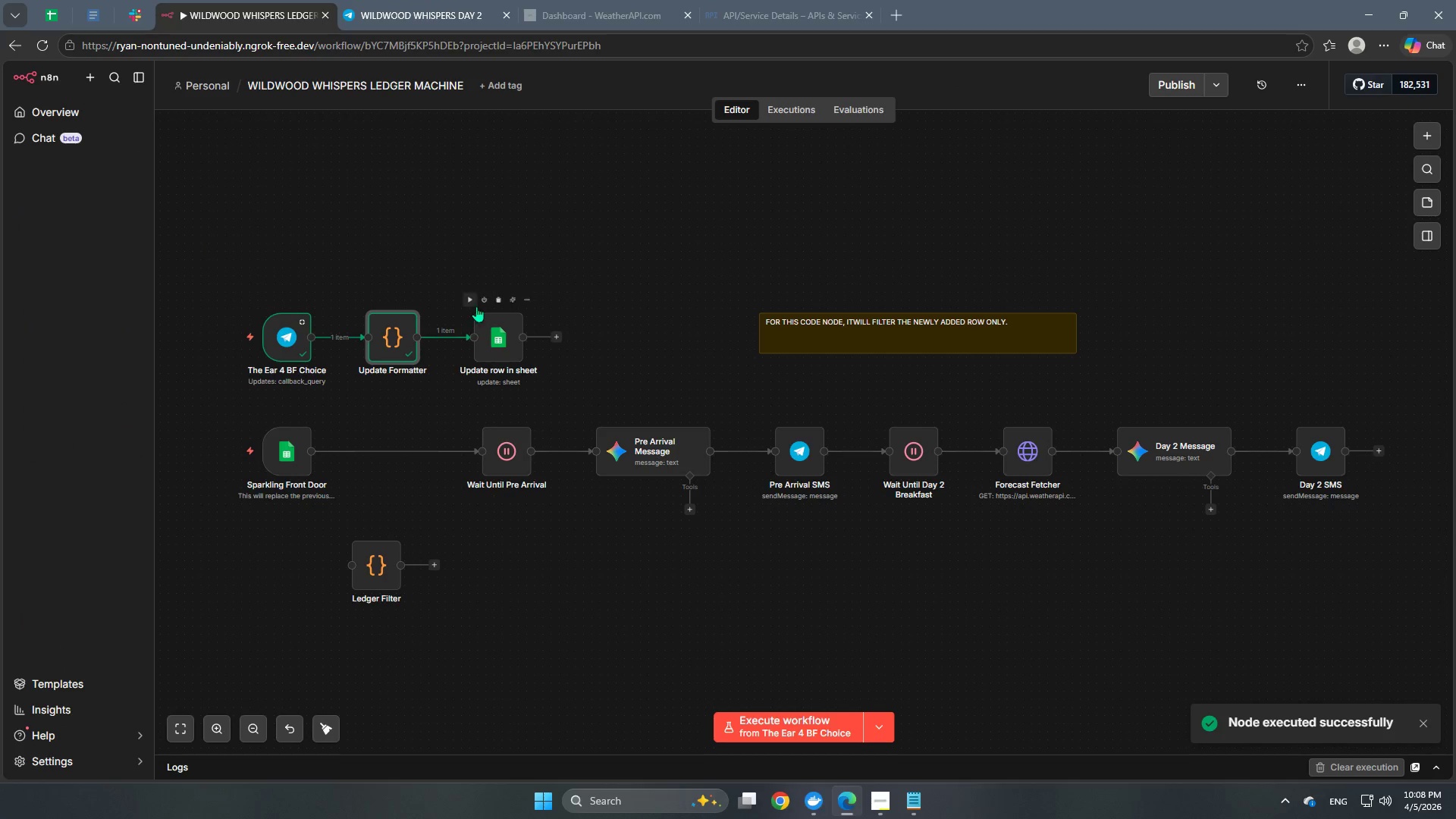 
left_click([472, 296])
 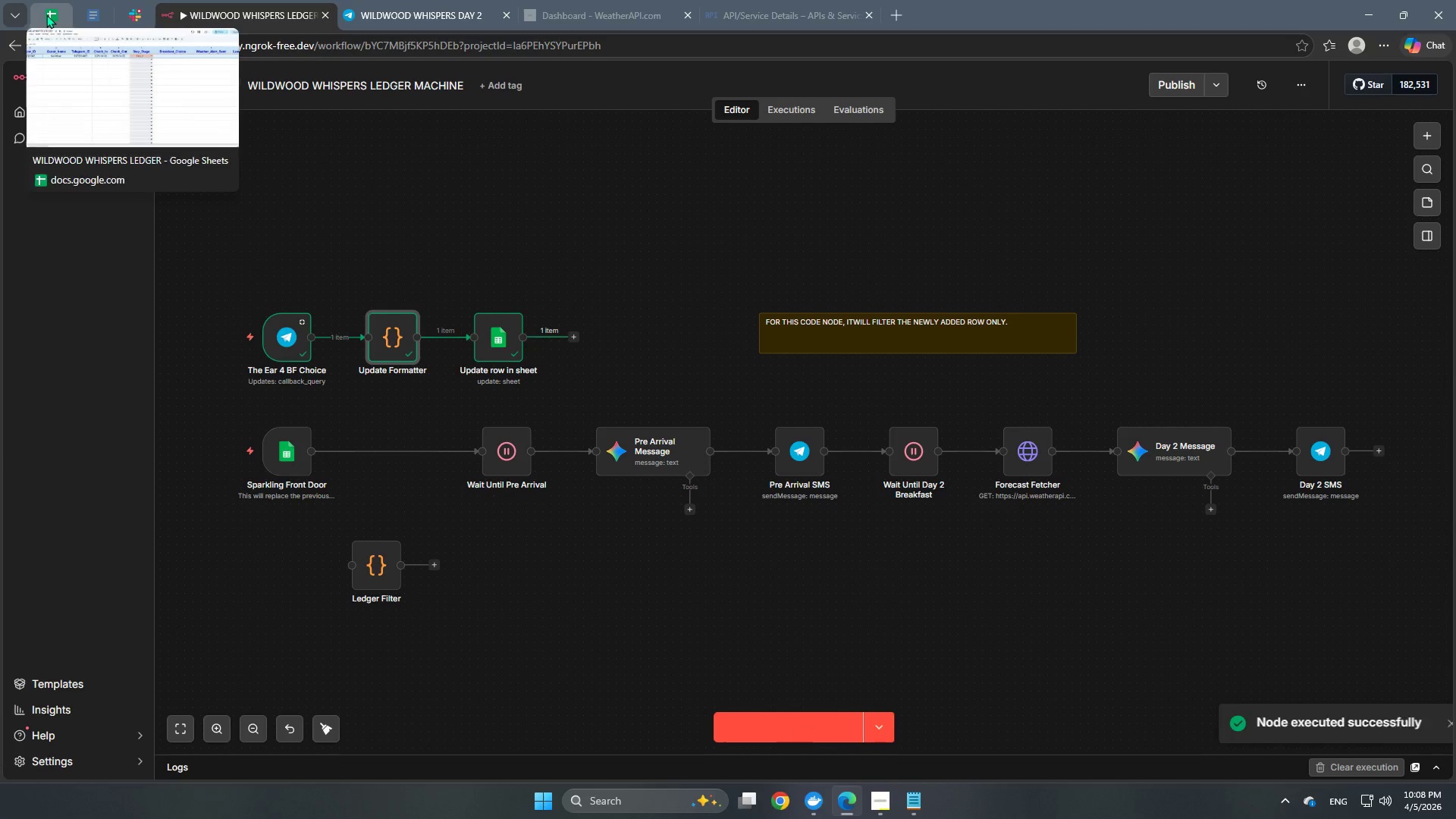 
left_click([52, 14])
 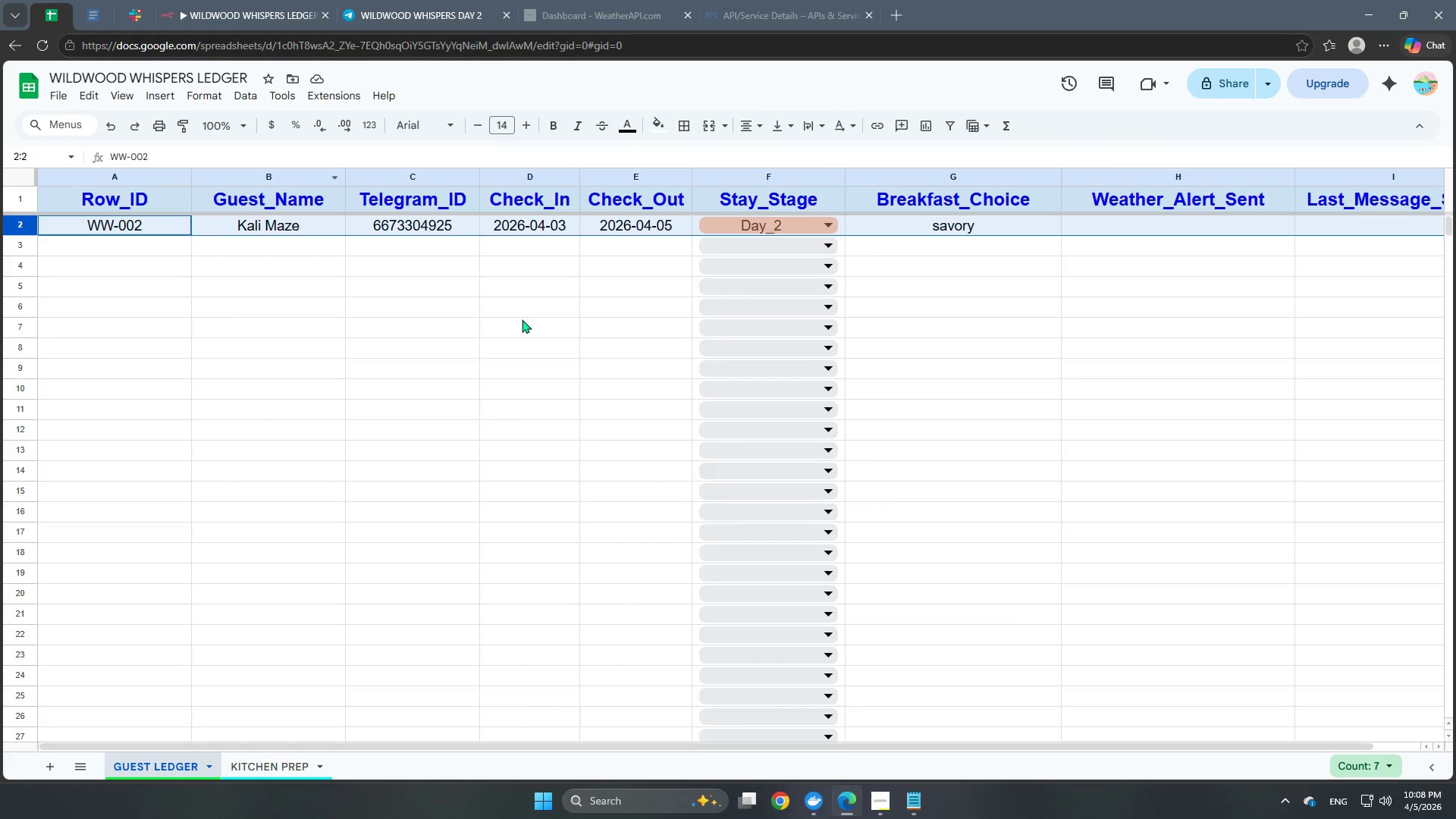 
scroll: coordinate [326, 371], scroll_direction: up, amount: 2.0
 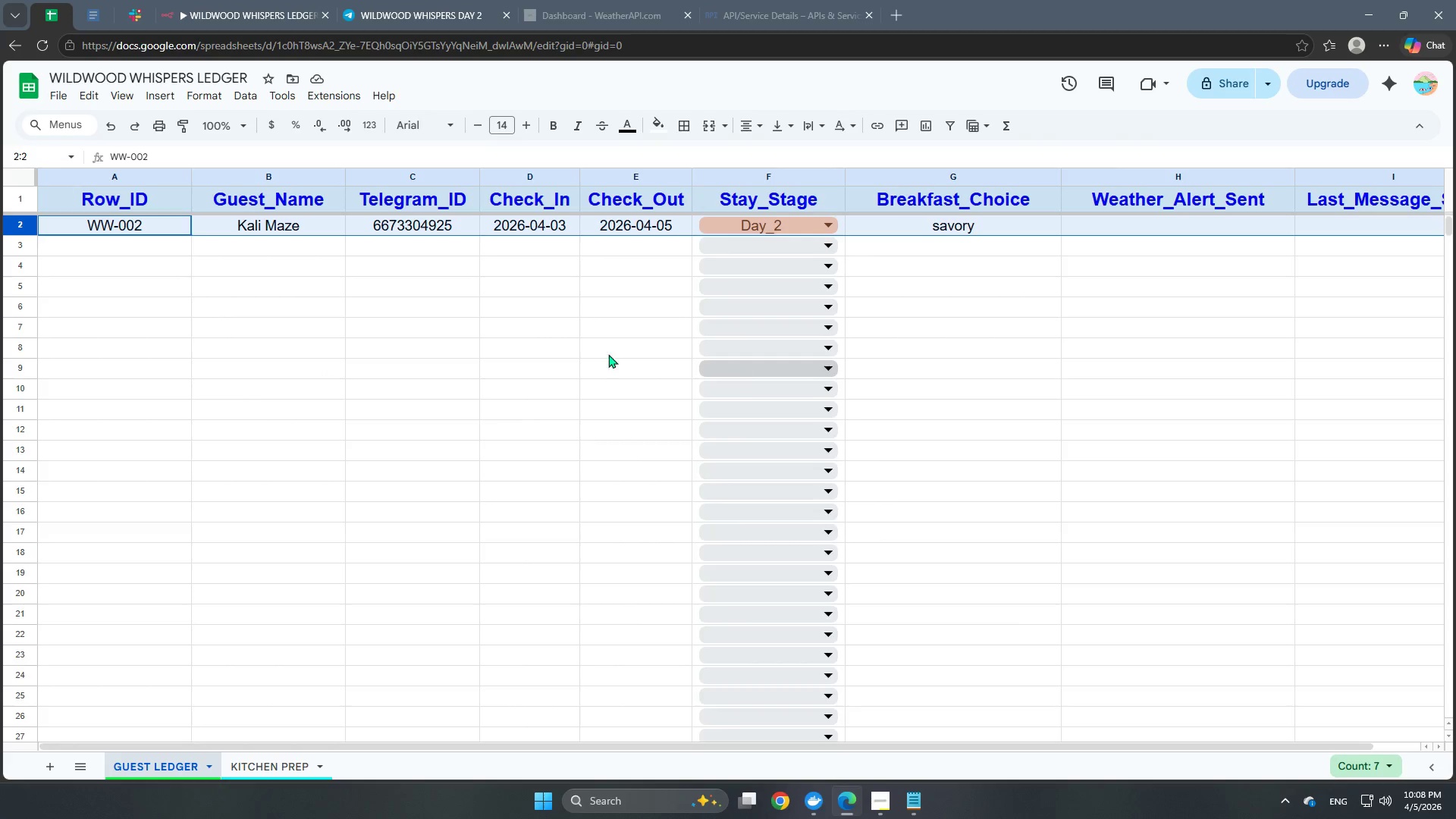 
left_click([476, 321])
 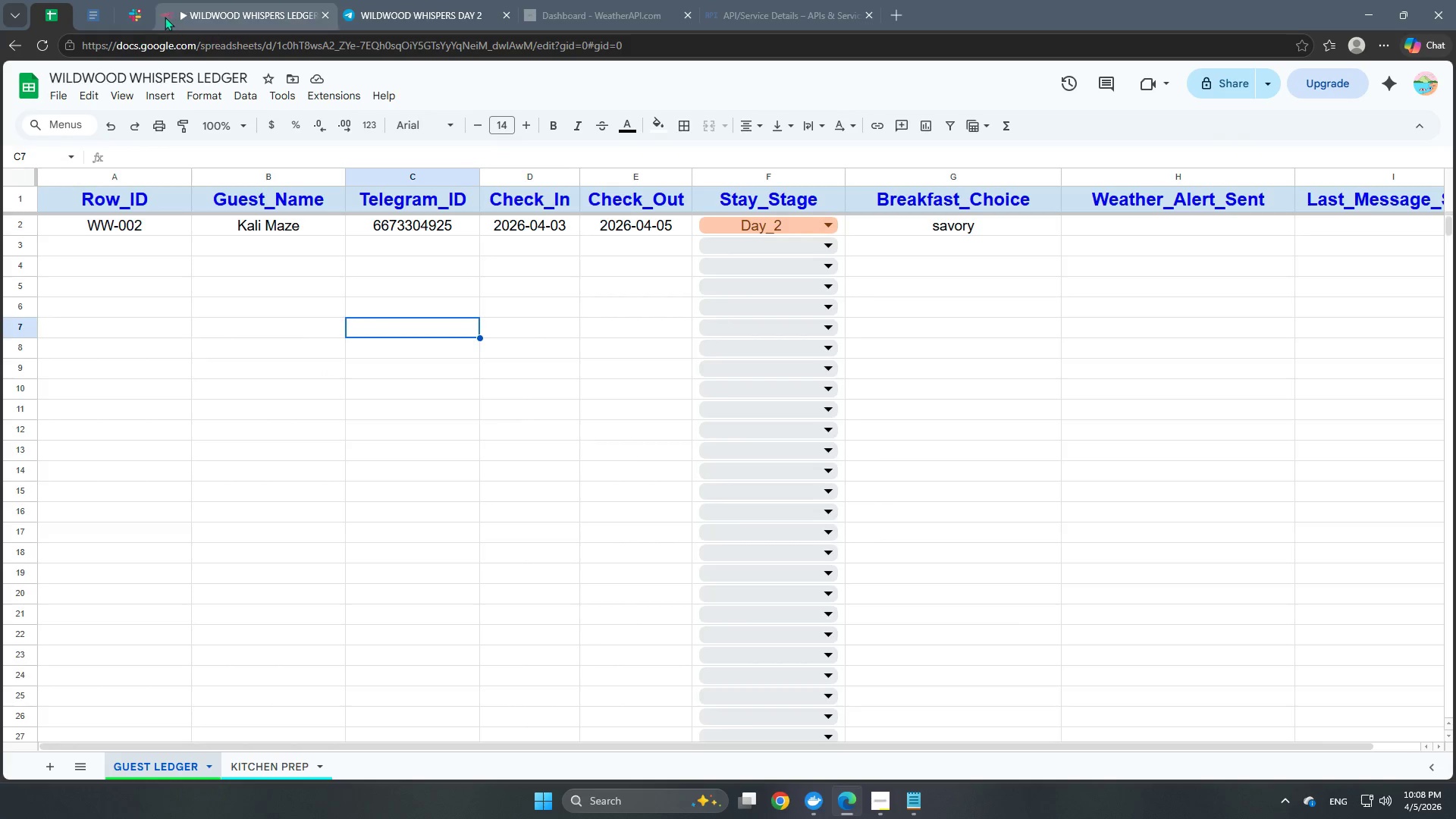 
left_click([239, 9])
 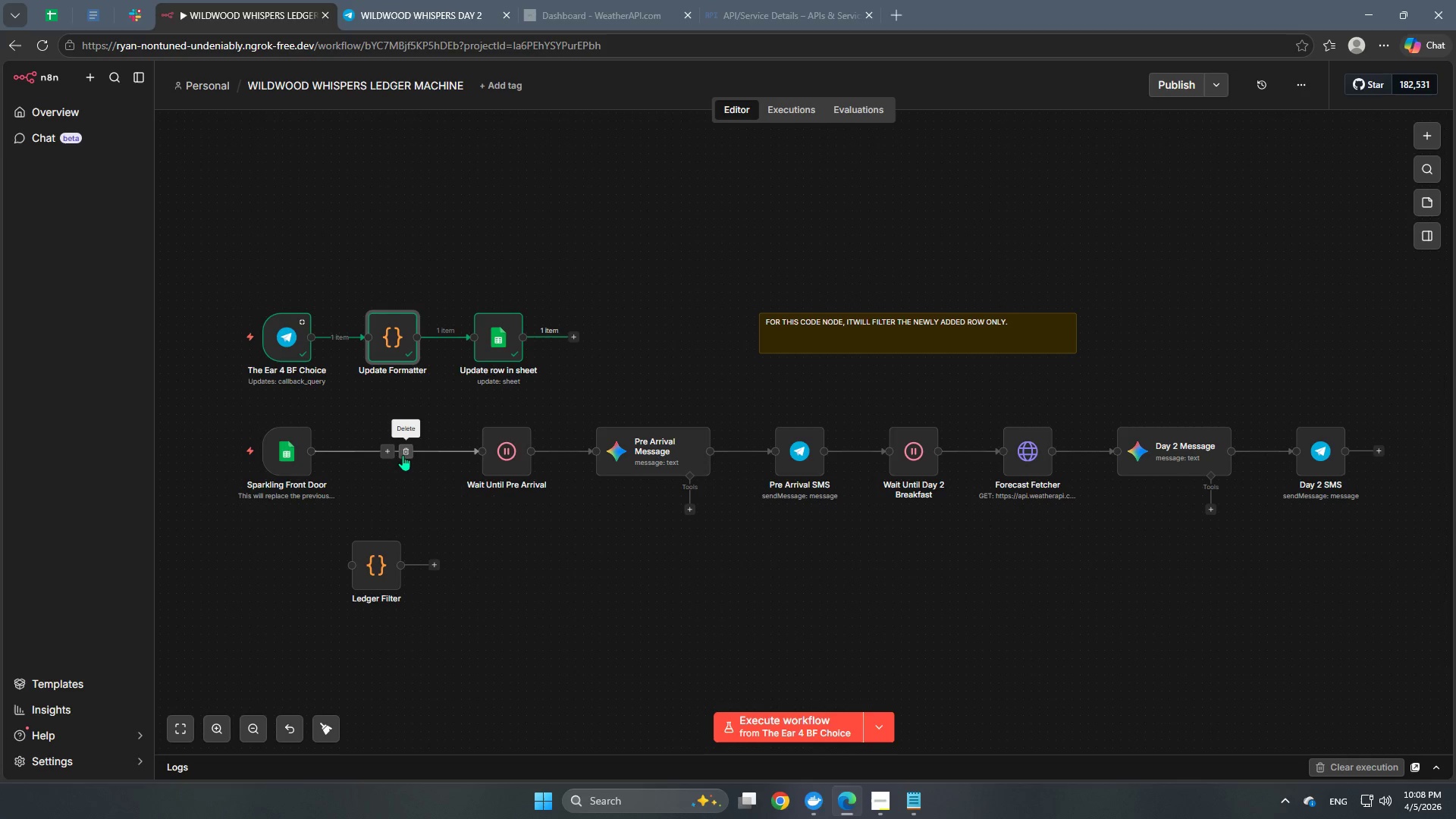 
left_click([403, 453])
 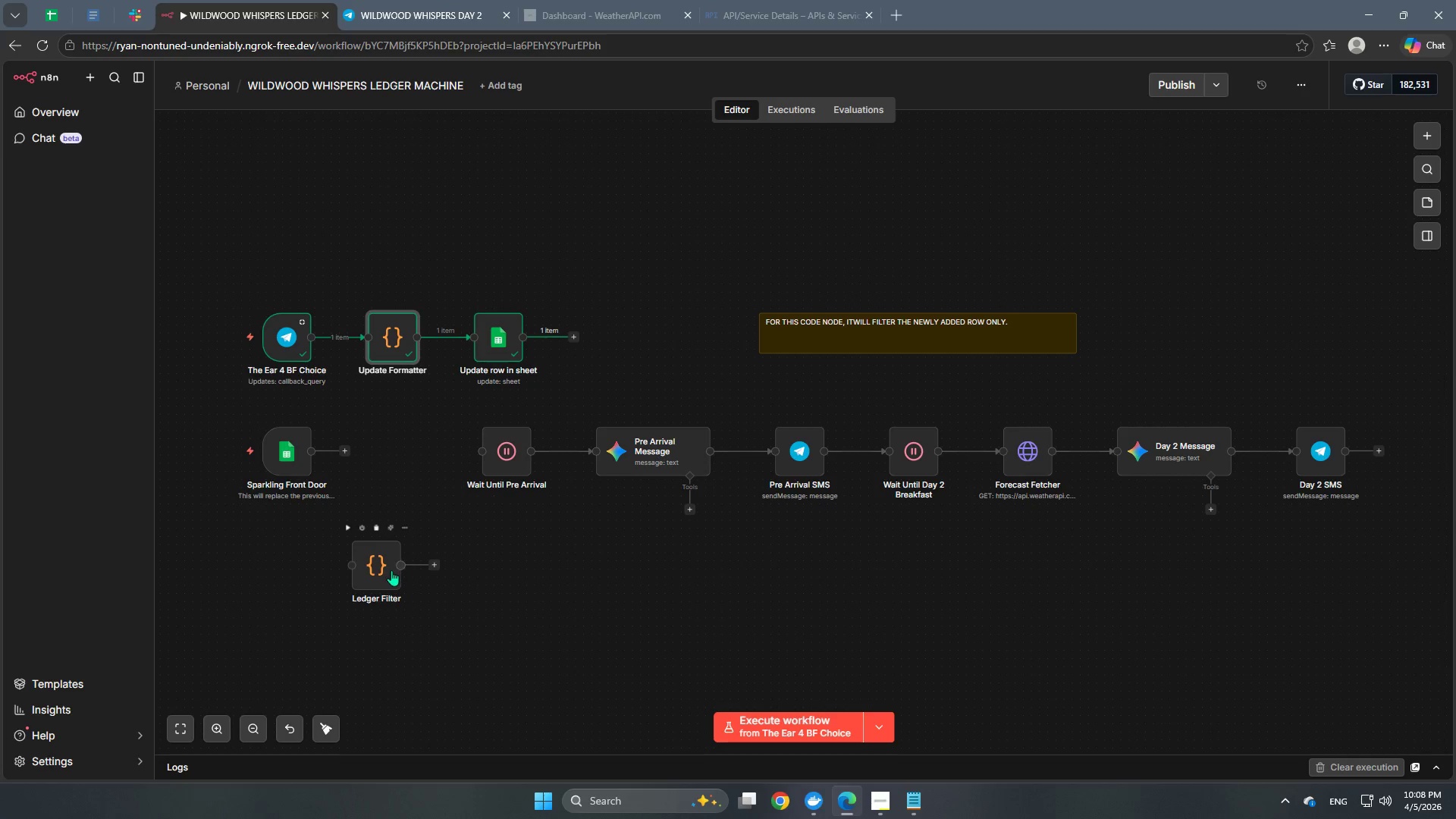 
left_click_drag(start_coordinate=[391, 571], to_coordinate=[407, 469])
 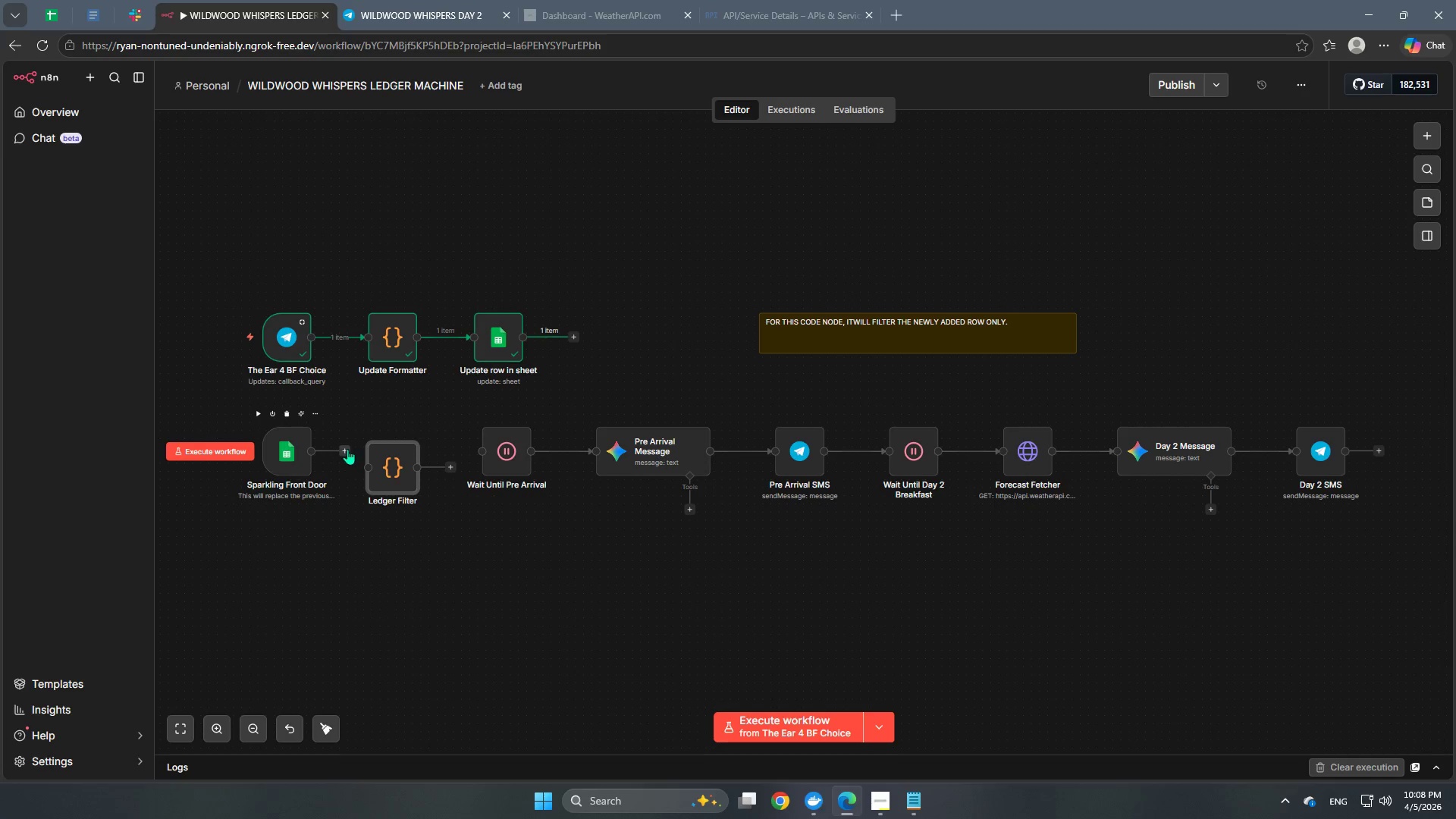 
left_click_drag(start_coordinate=[344, 447], to_coordinate=[360, 467])
 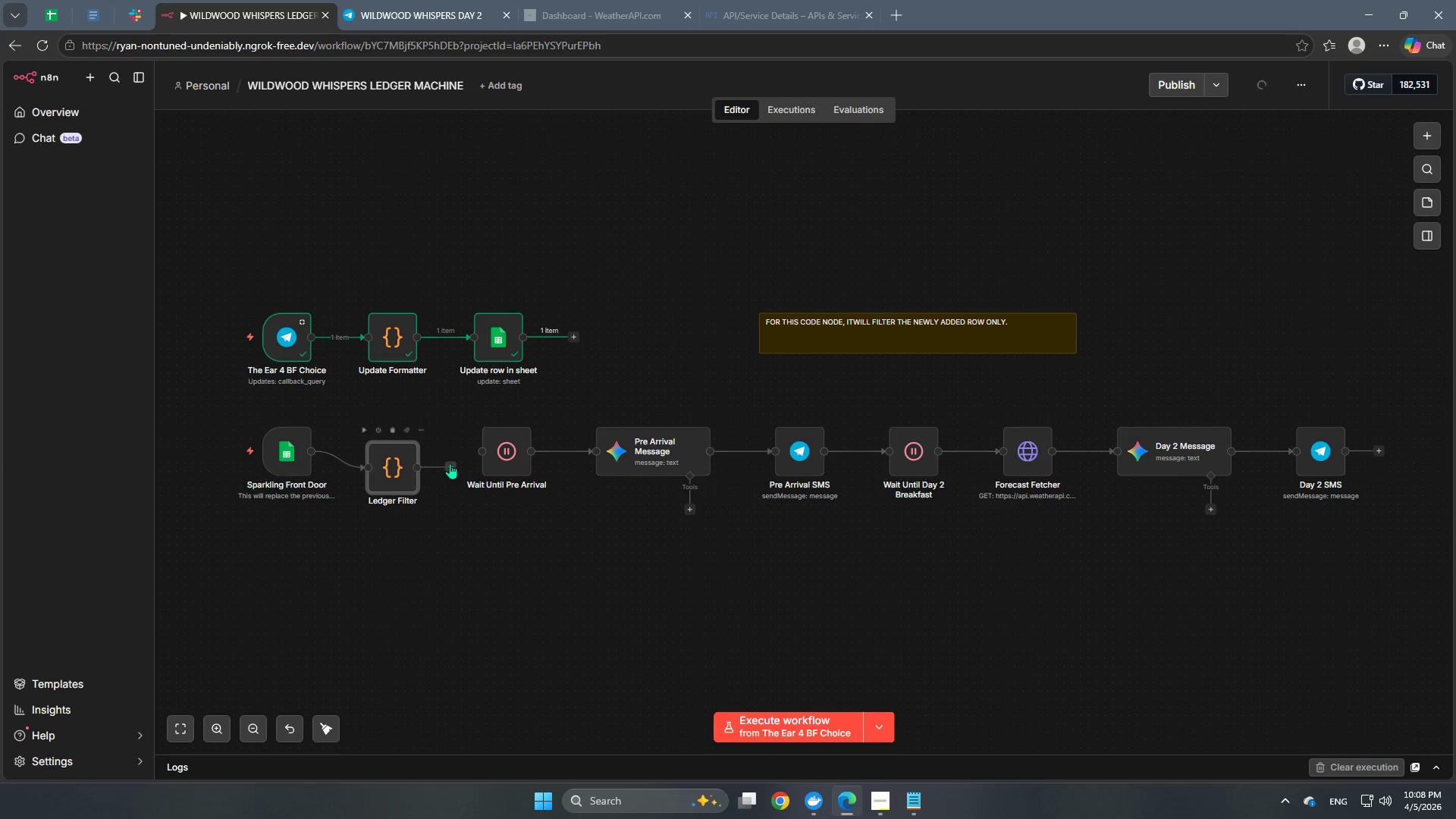 
left_click_drag(start_coordinate=[449, 462], to_coordinate=[480, 446])
 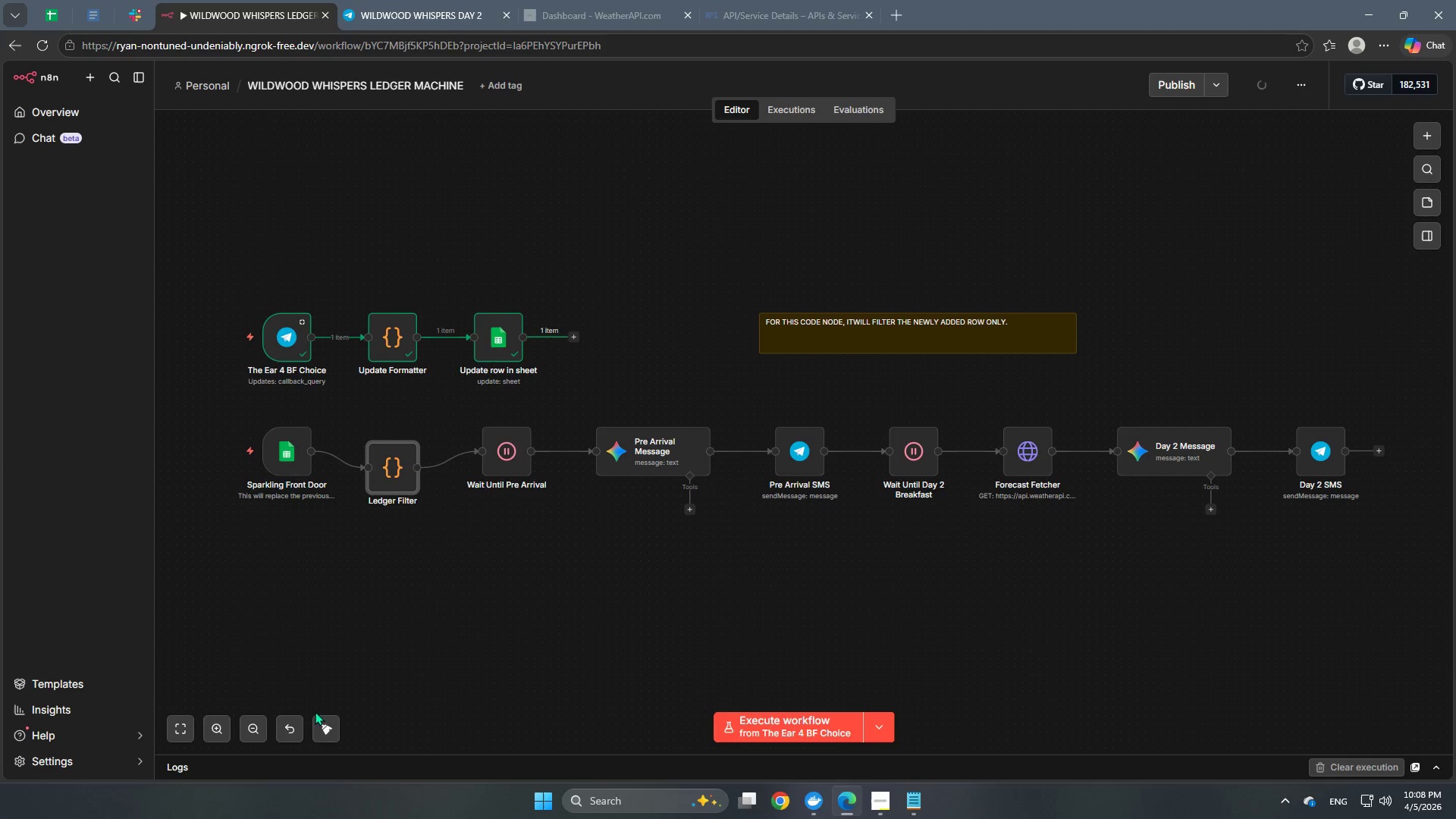 
left_click([319, 735])
 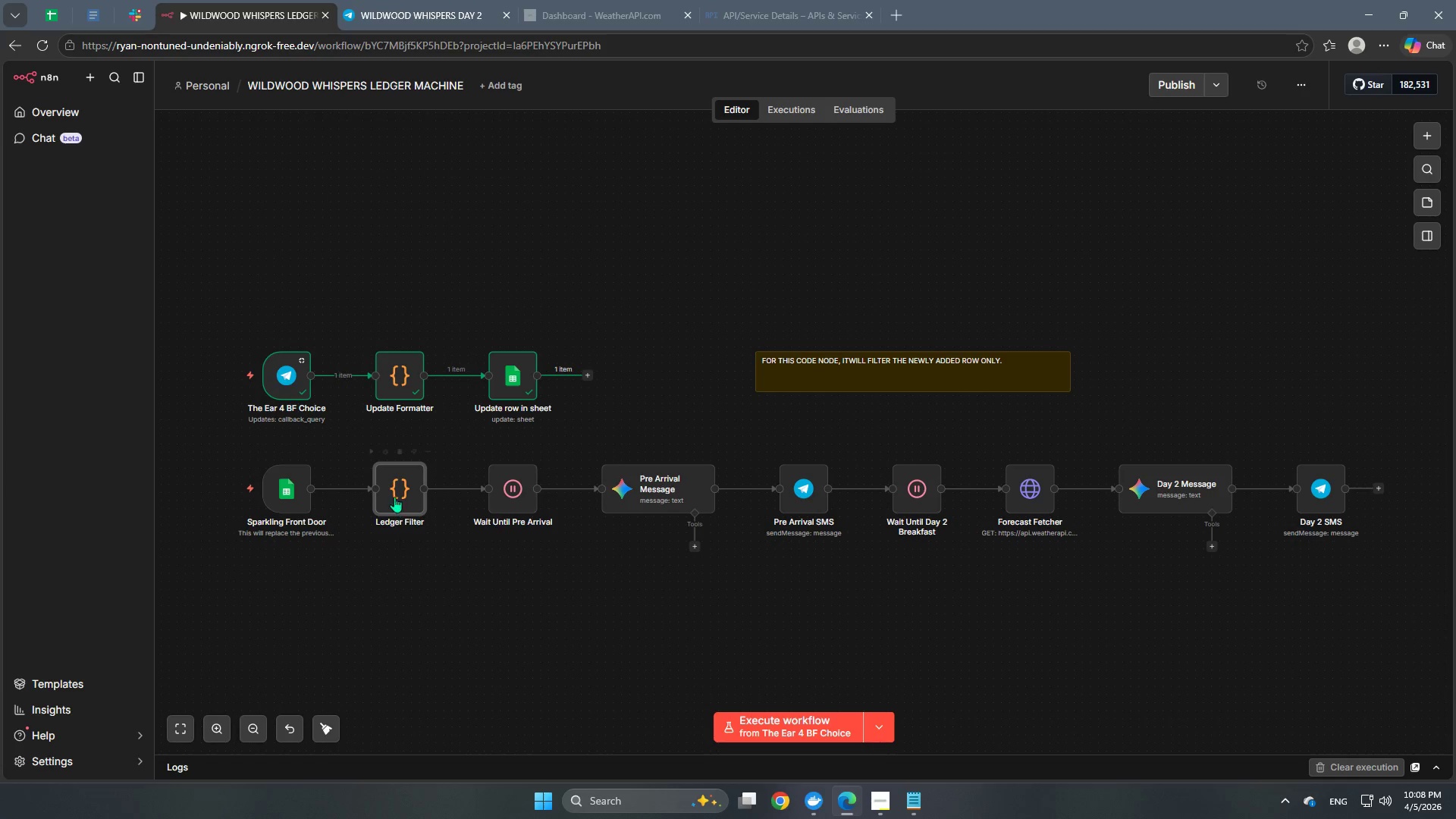 
double_click([394, 496])
 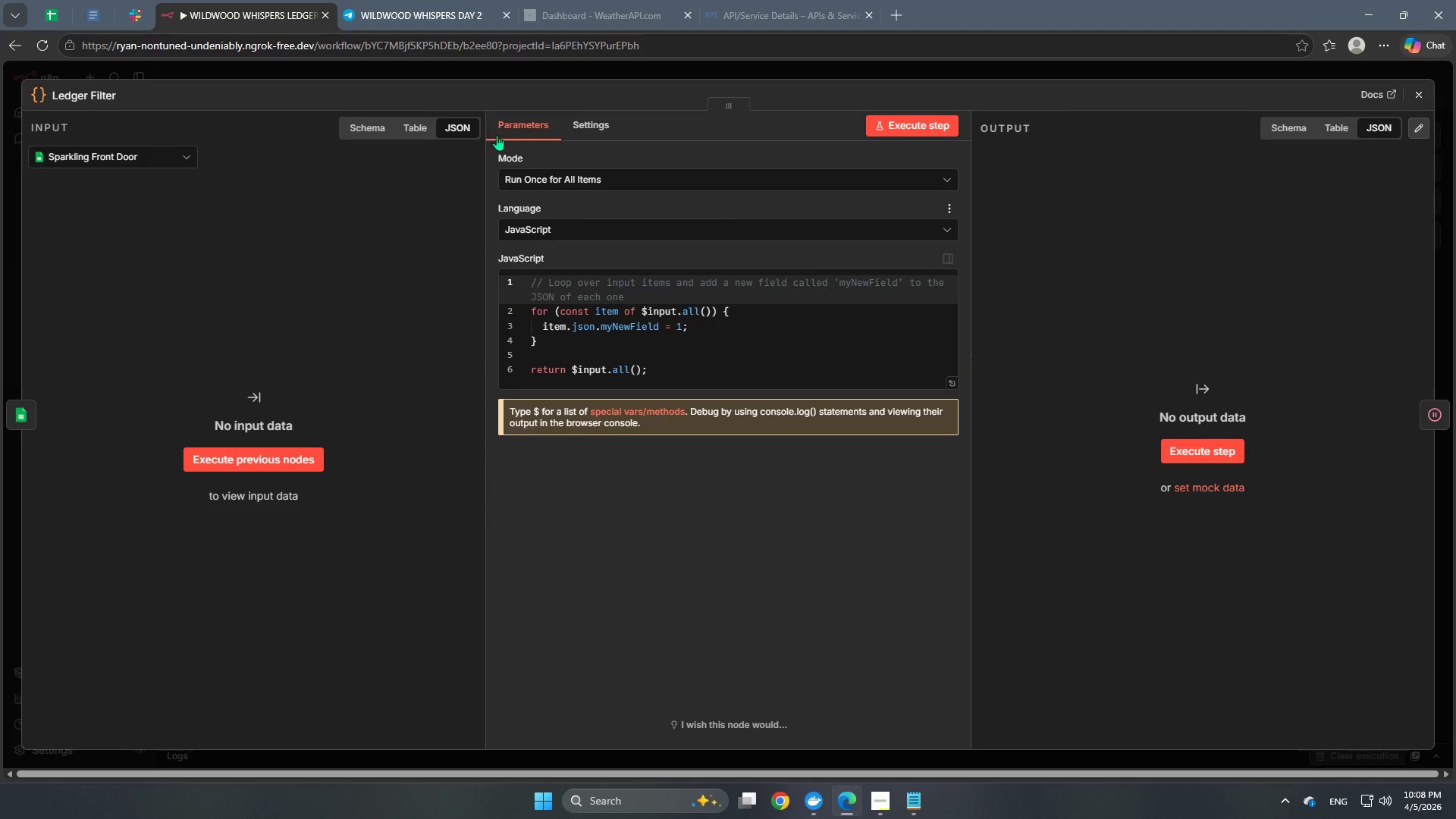 
left_click([484, 77])
 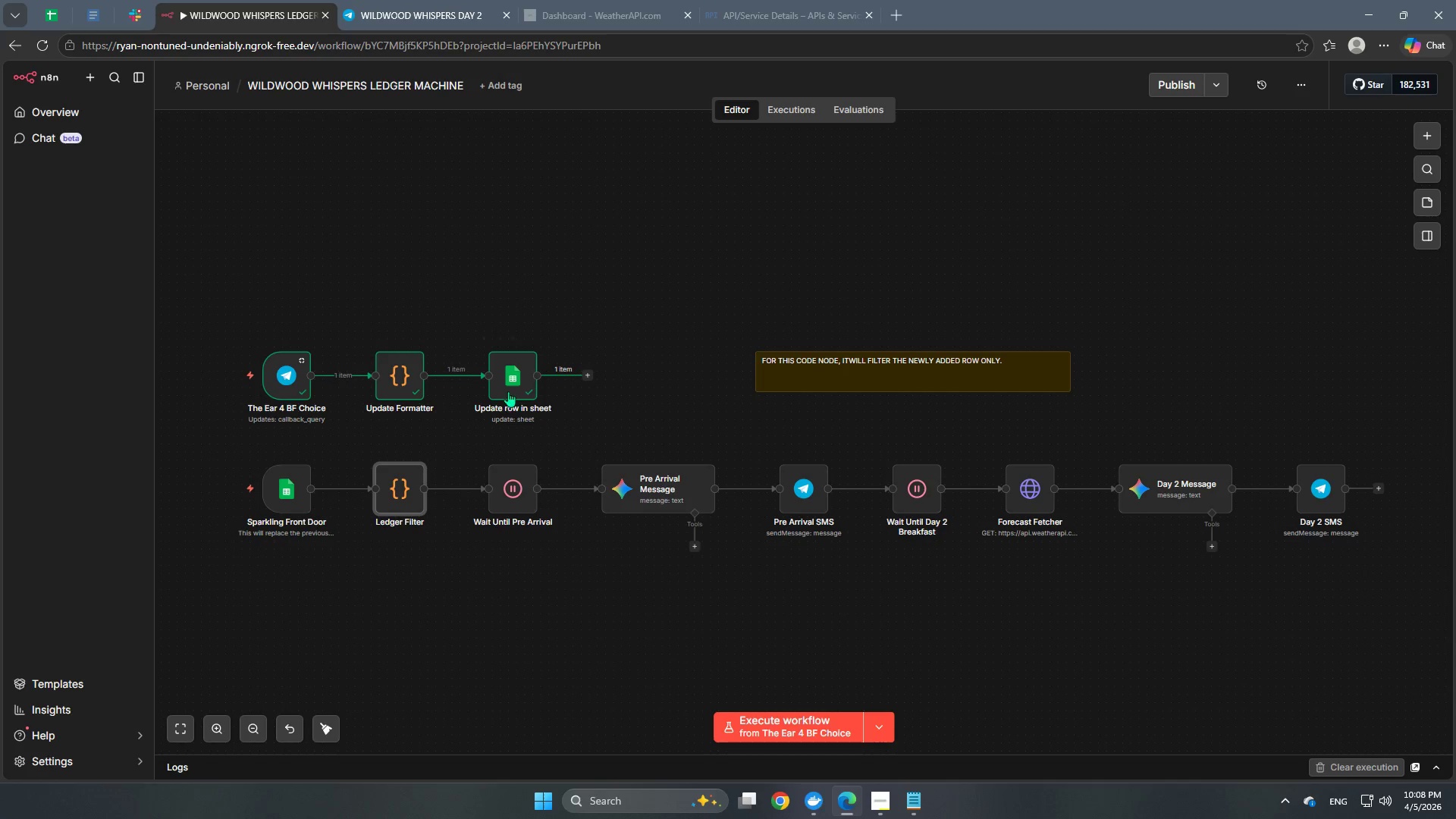 
double_click([508, 388])
 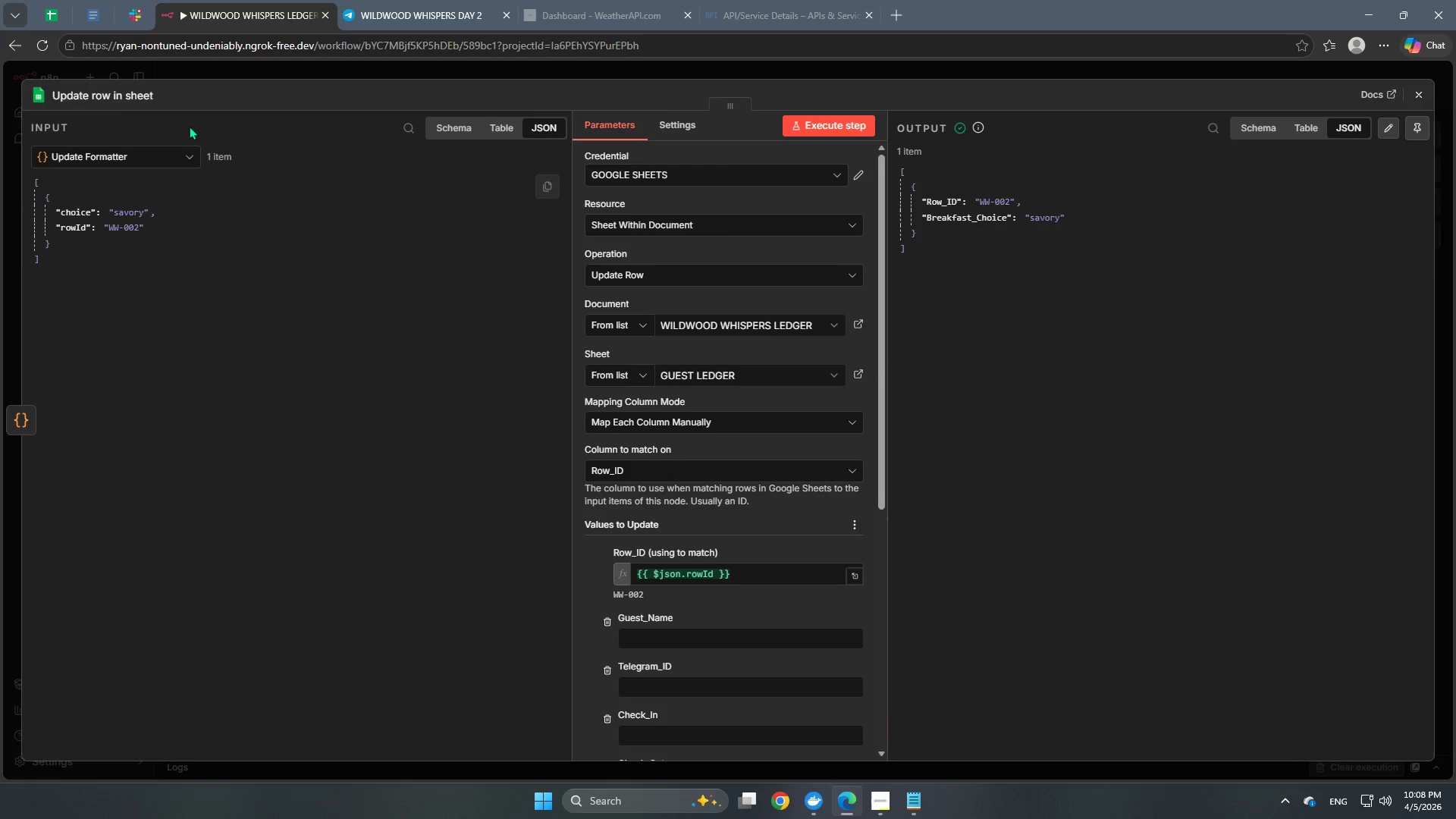 
left_click([109, 96])
 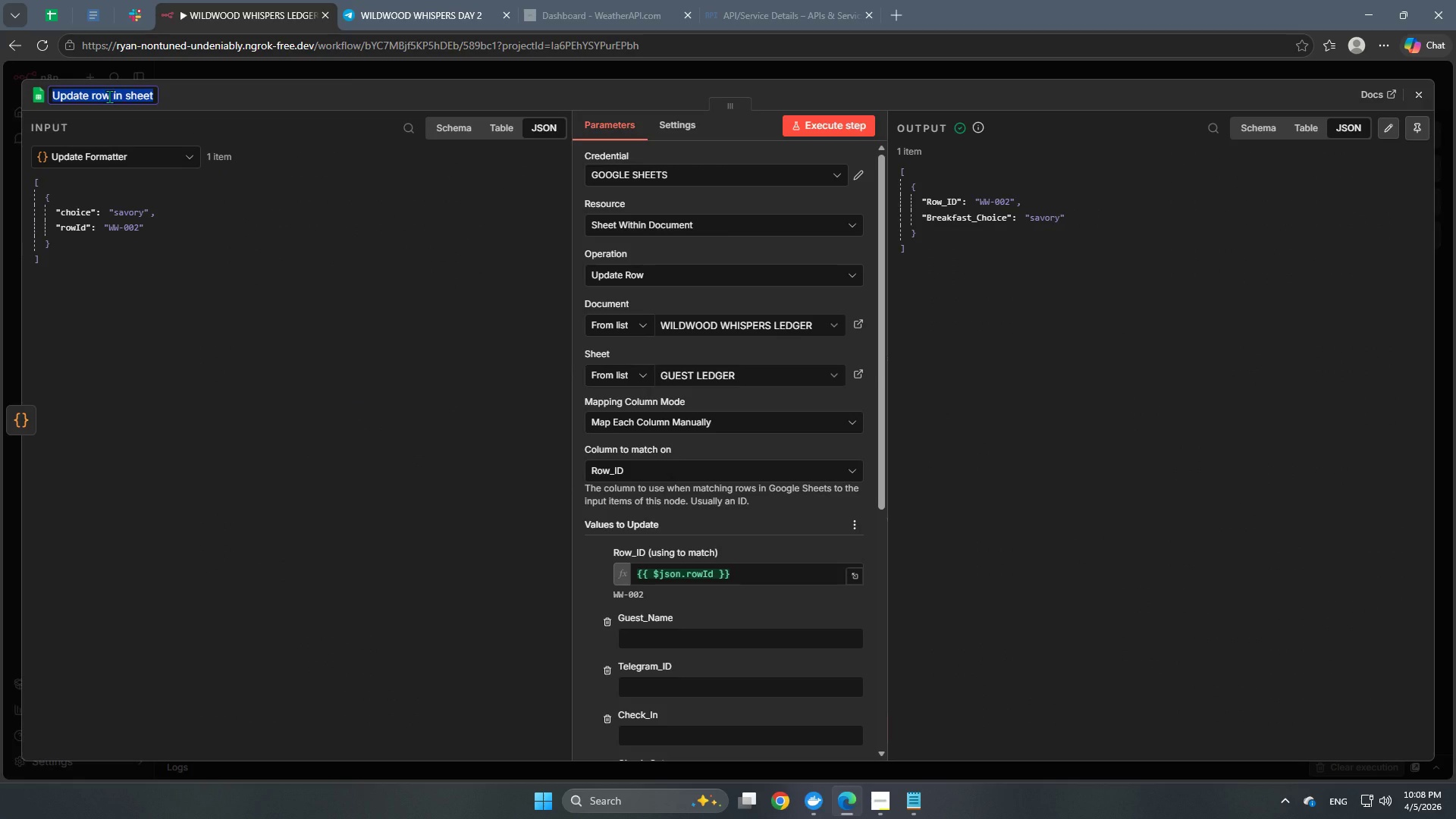 
hold_key(key=Slash, duration=0.89)
 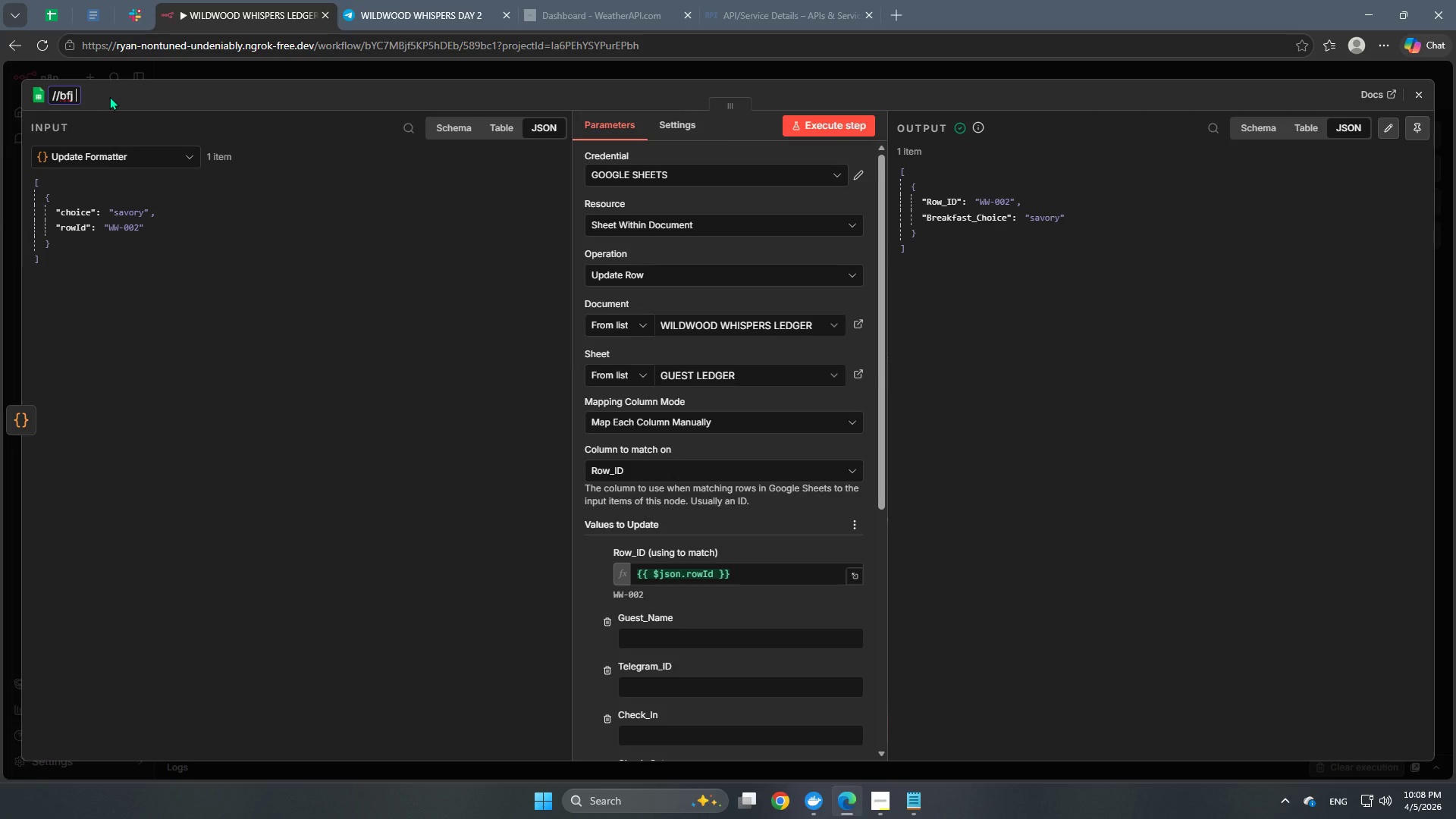 
type(bfj )
key(Backspace)
key(Backspace)
key(Backspace)
key(Backspace)
key(Backspace)
key(Backspace)
key(Backspace)
type(BF Choice Ledger Update)
 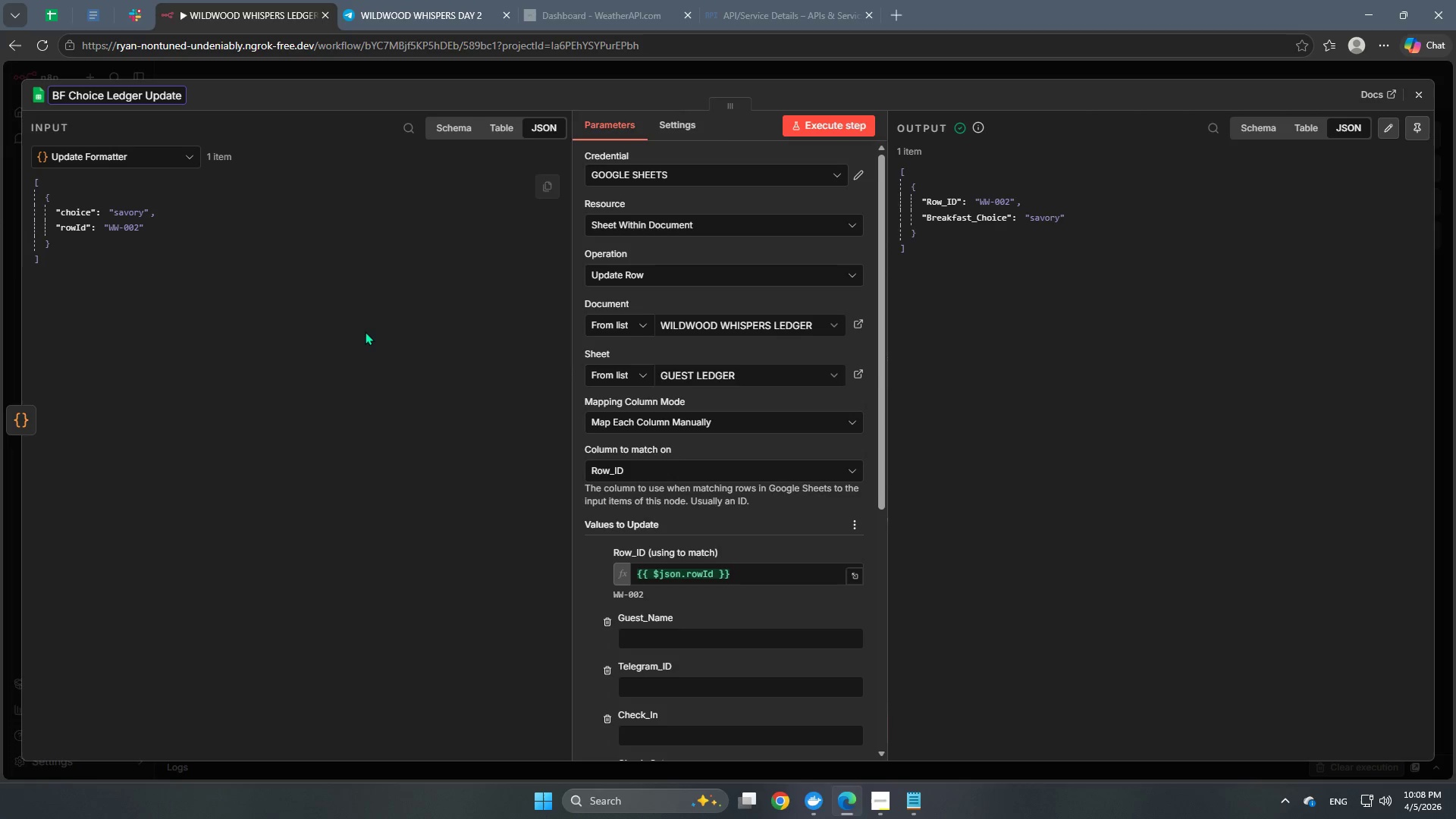 
left_click([366, 333])
 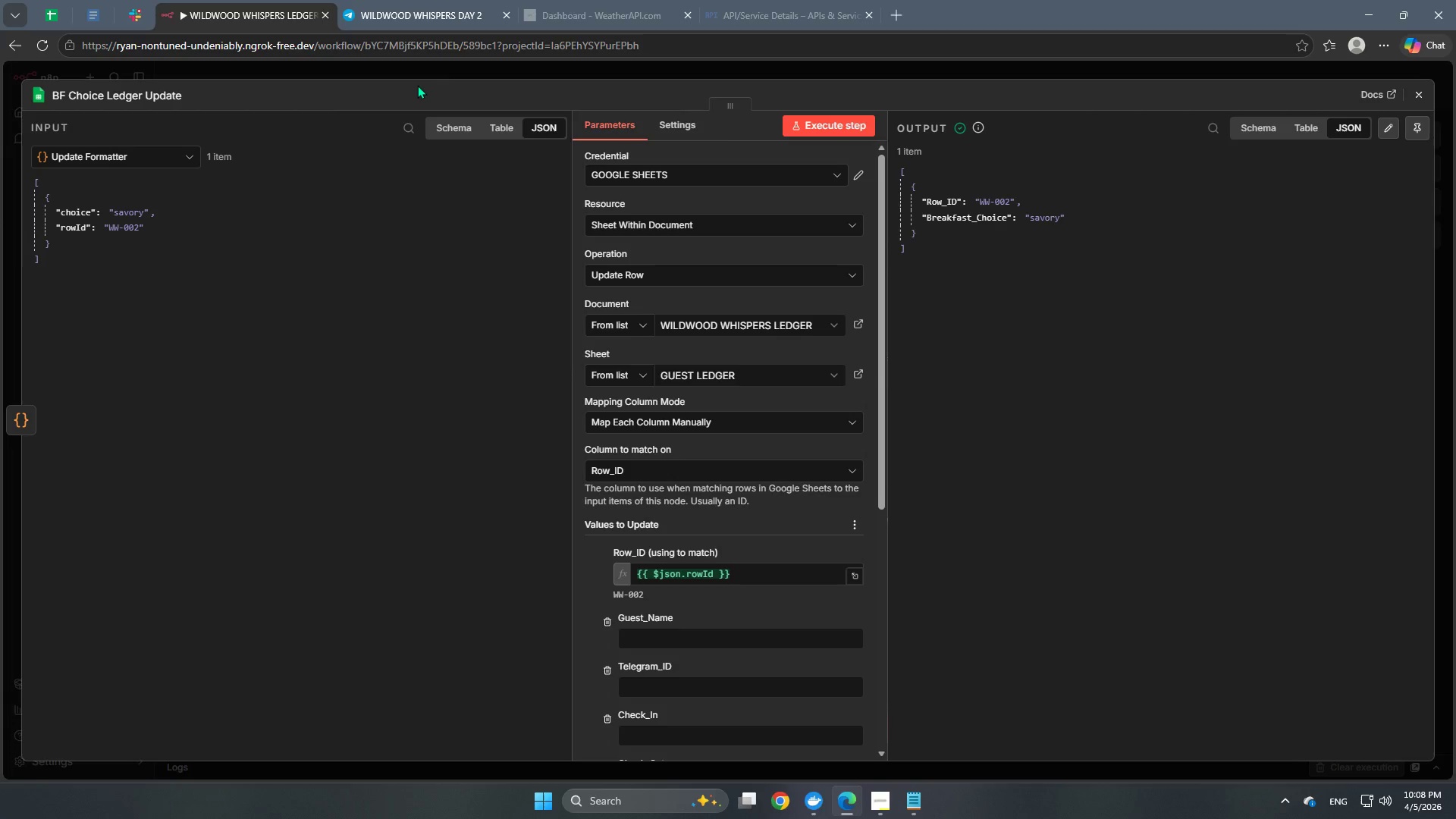 
left_click([427, 77])
 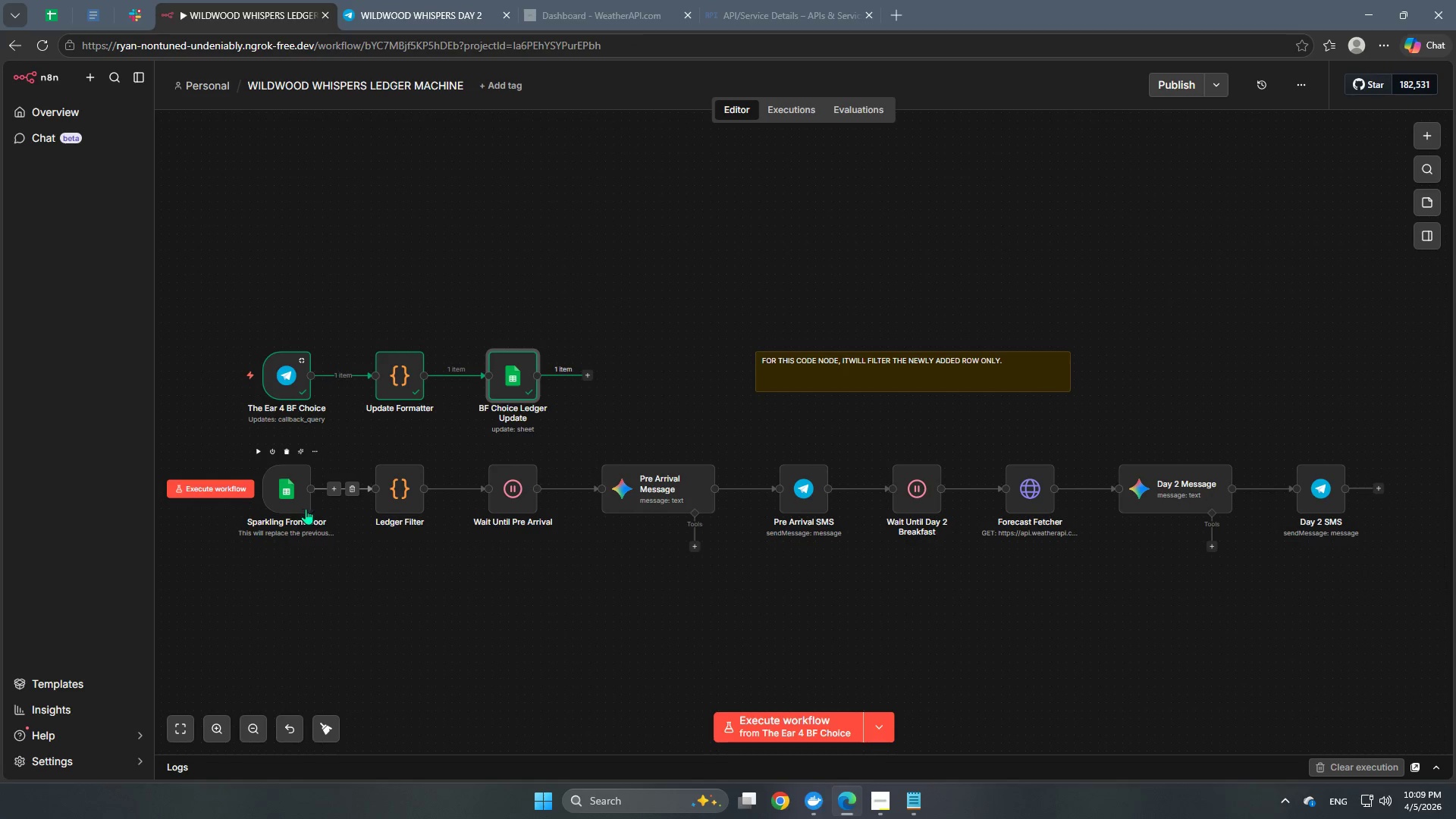 
double_click([394, 498])
 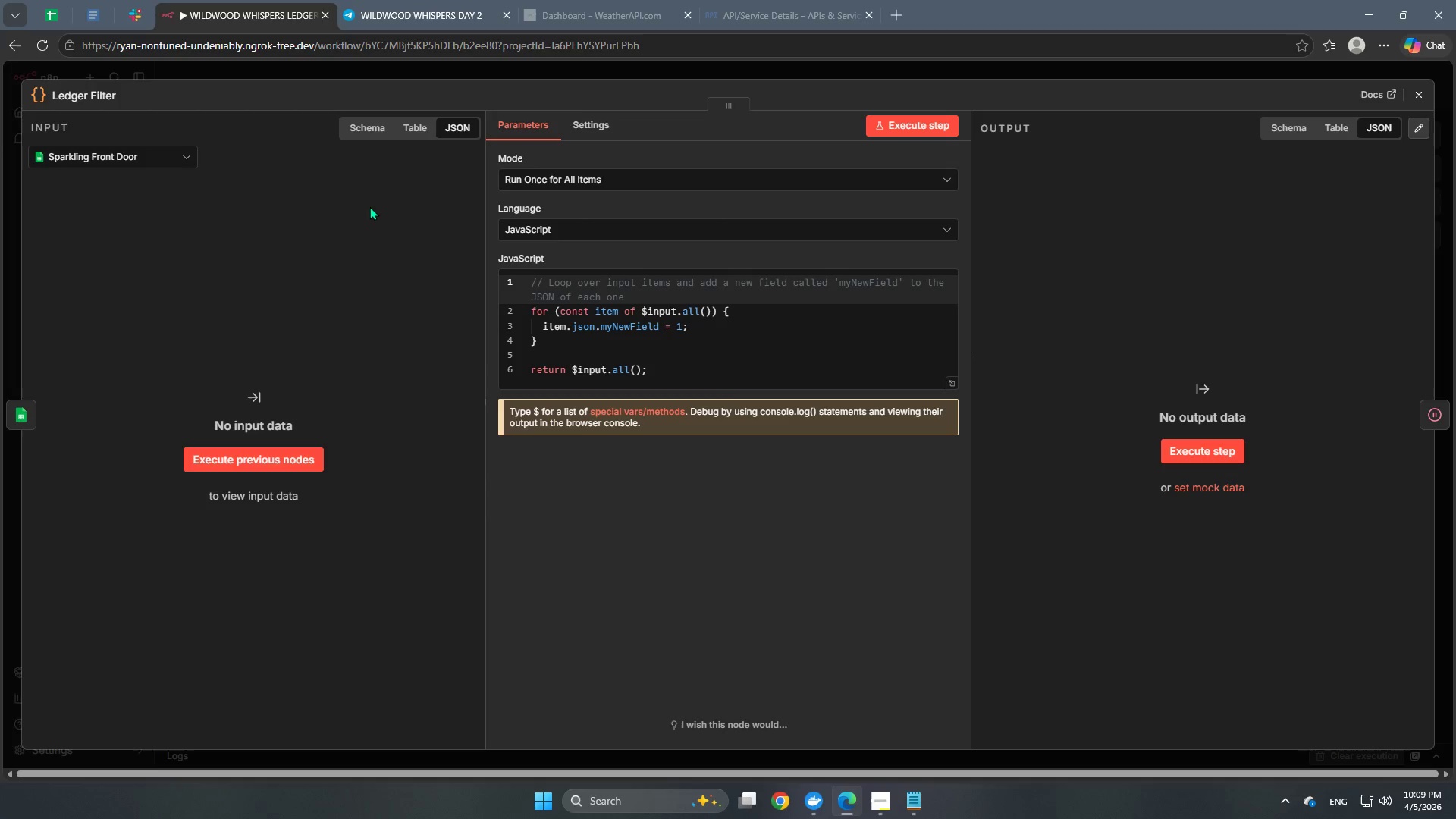 
wait(20.59)
 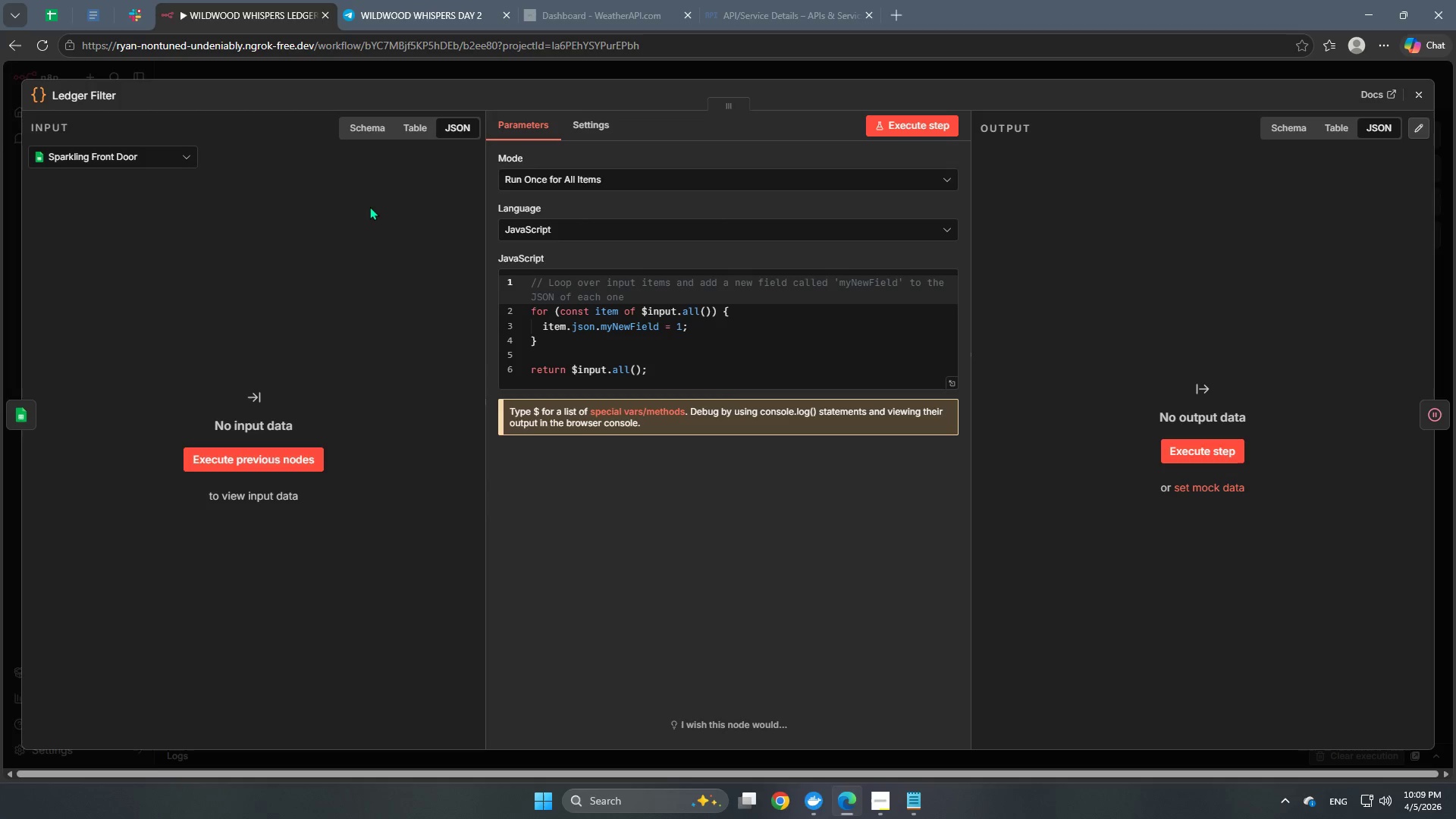 
left_click_drag(start_coordinate=[692, 378], to_coordinate=[468, 262])
 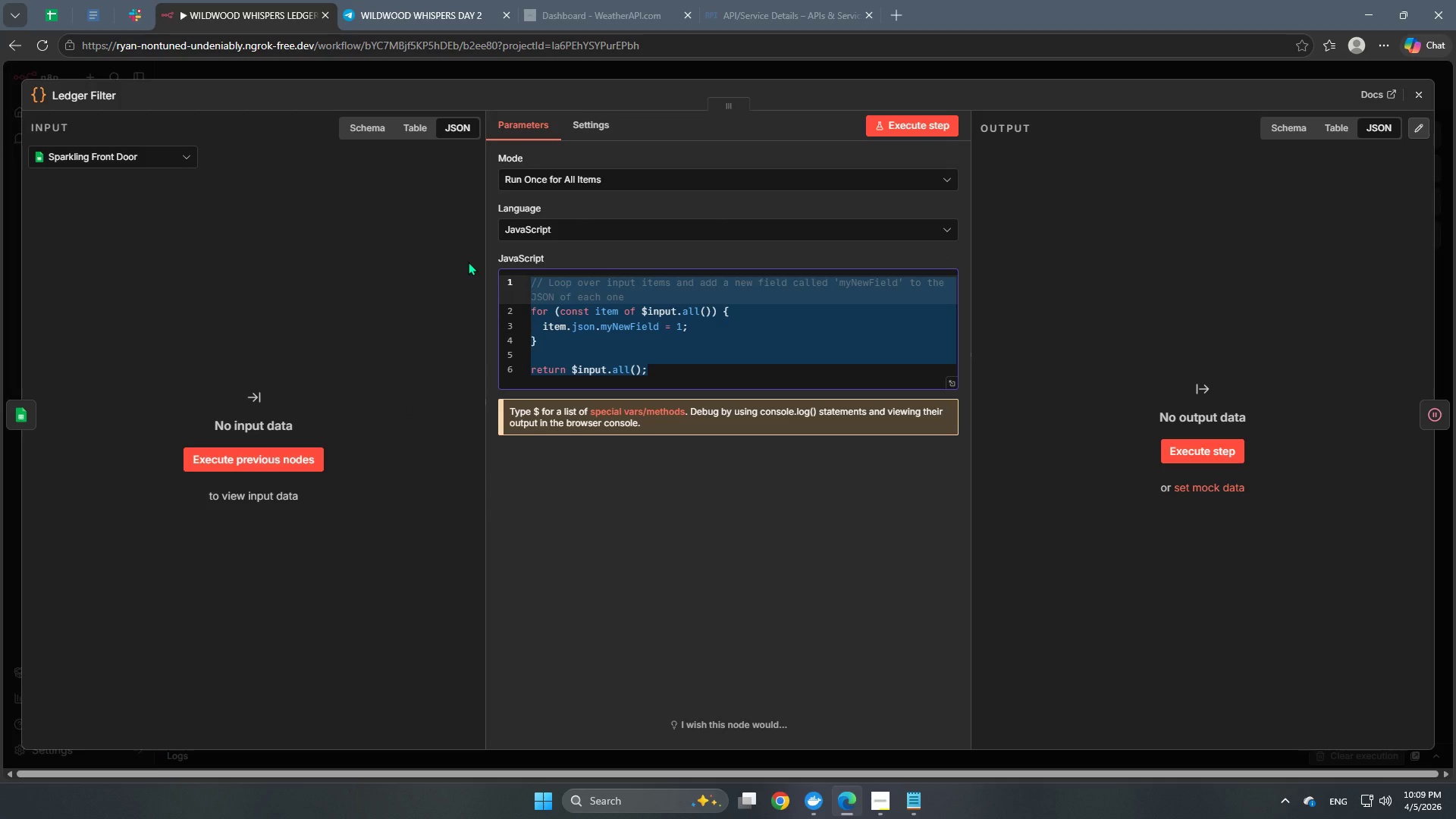 
key(Backspace)
 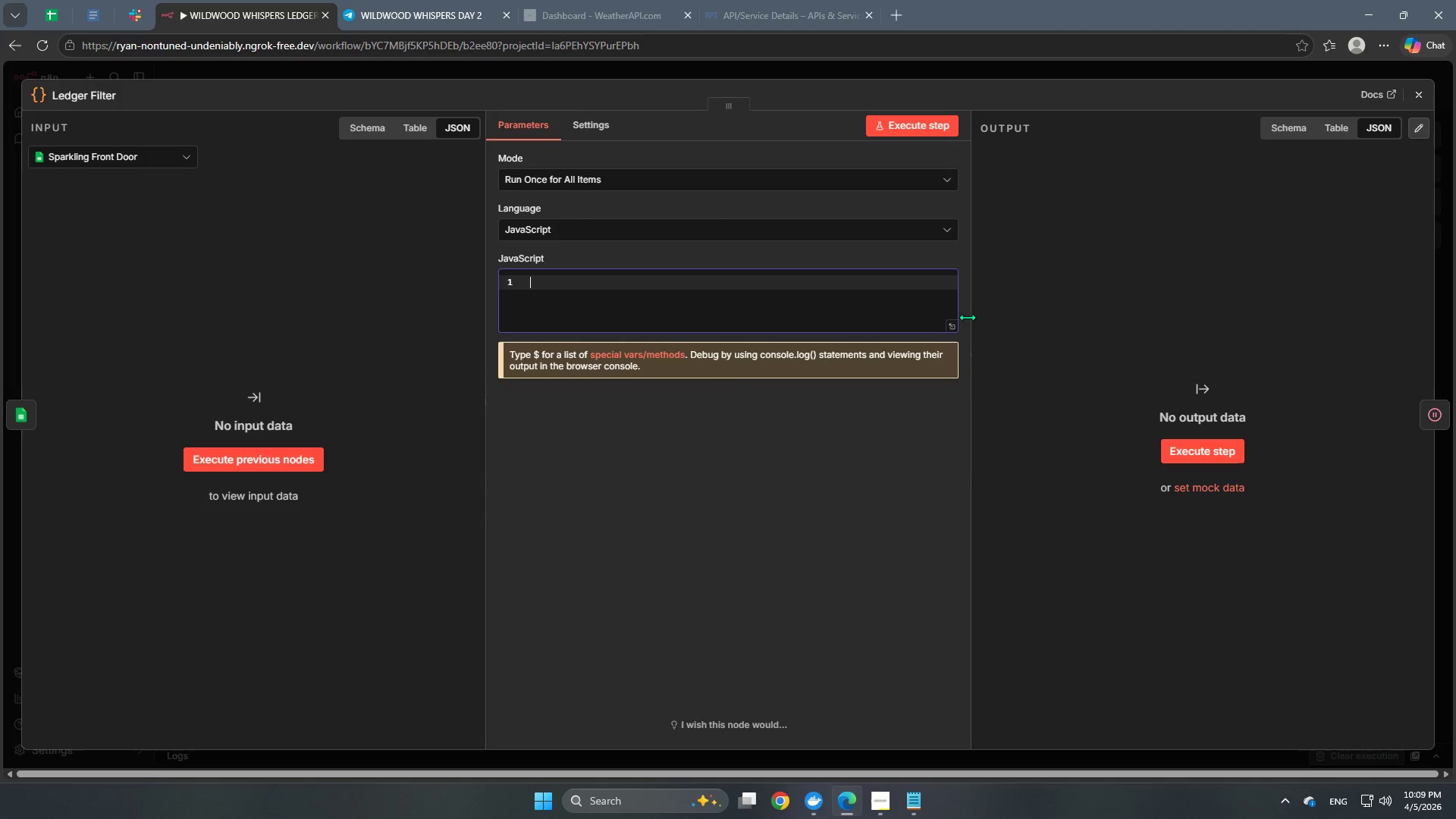 
left_click([955, 324])
 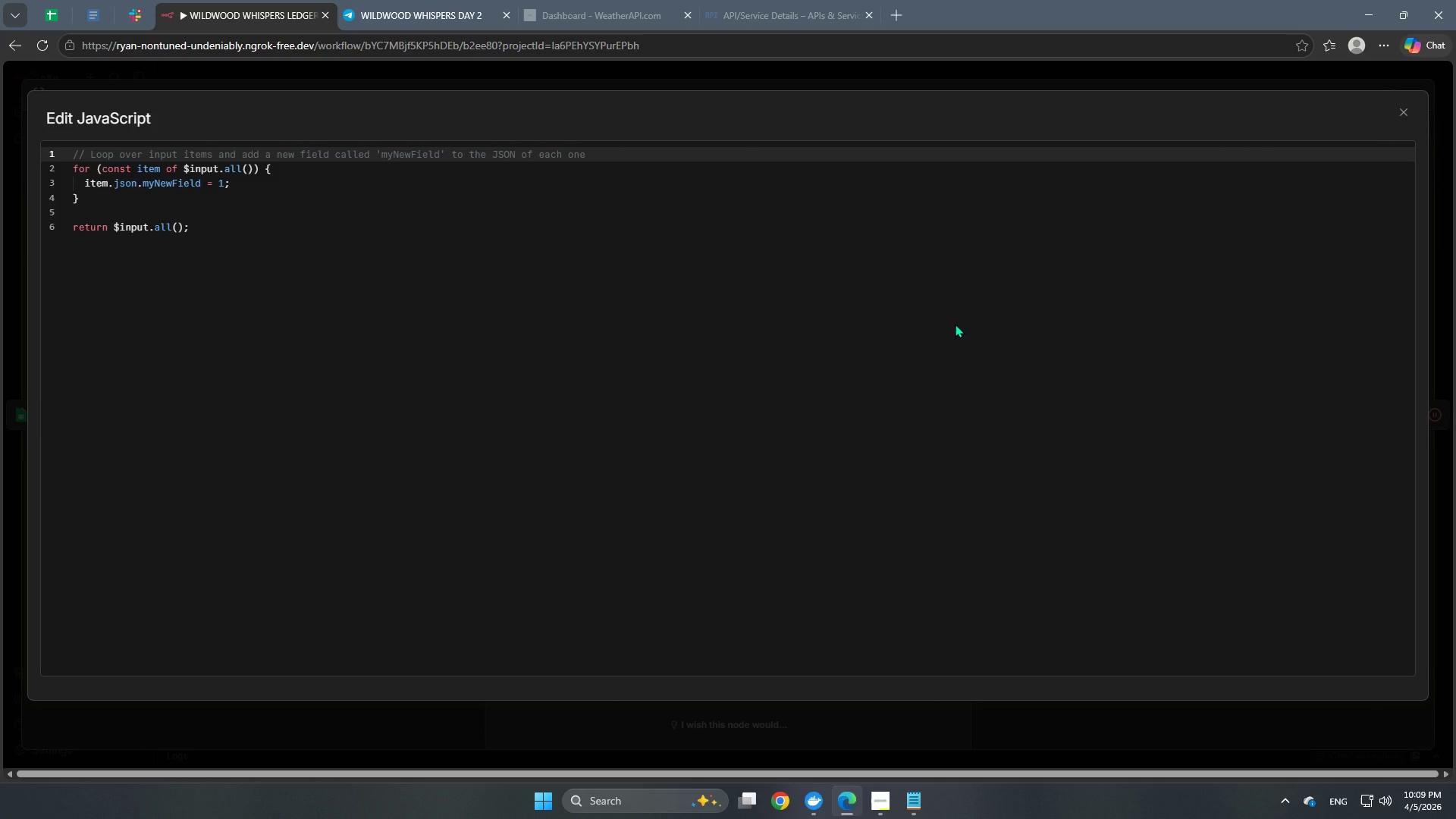 
wait(10.75)
 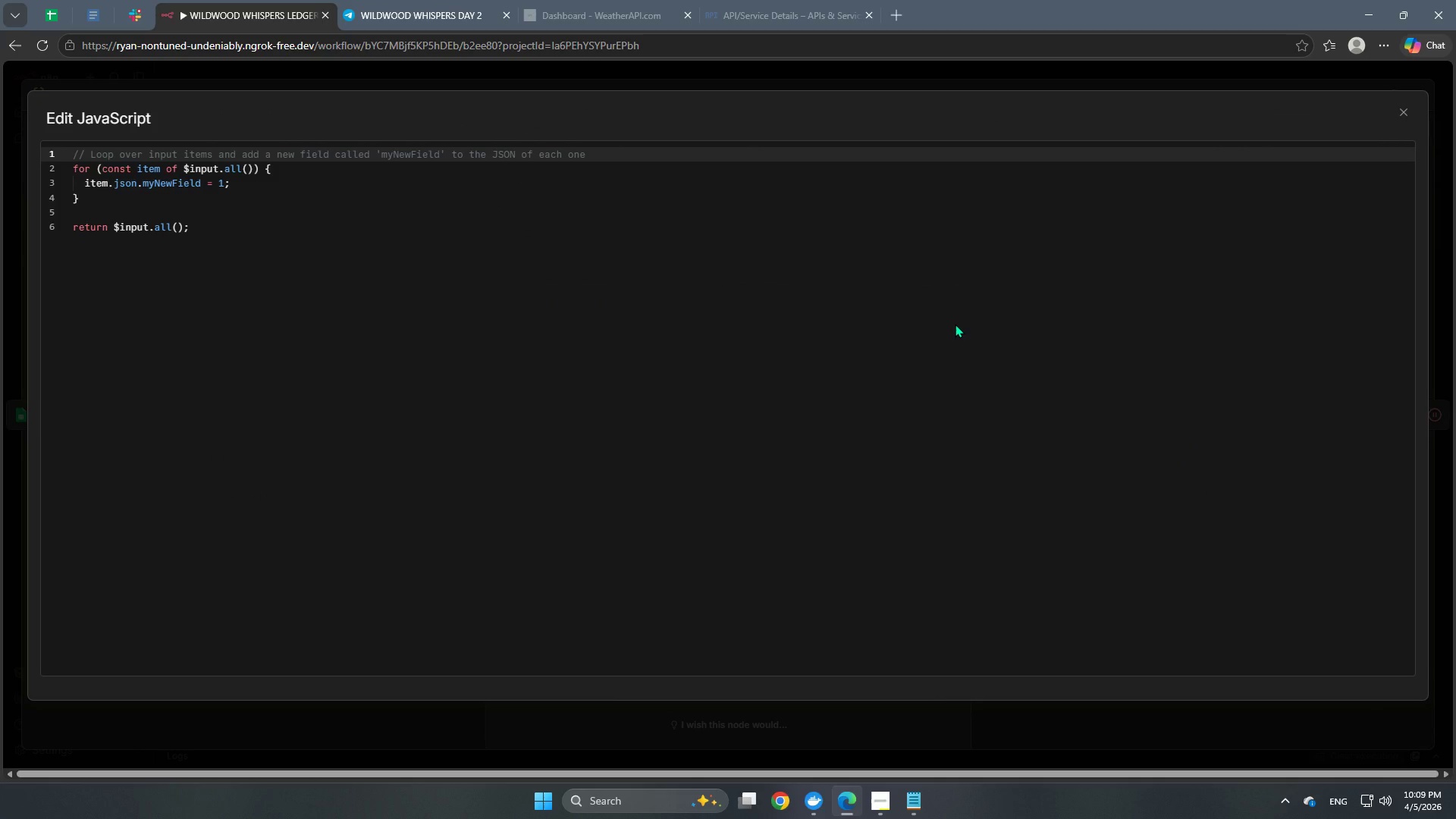 
left_click_drag(start_coordinate=[220, 224], to_coordinate=[37, 101])
 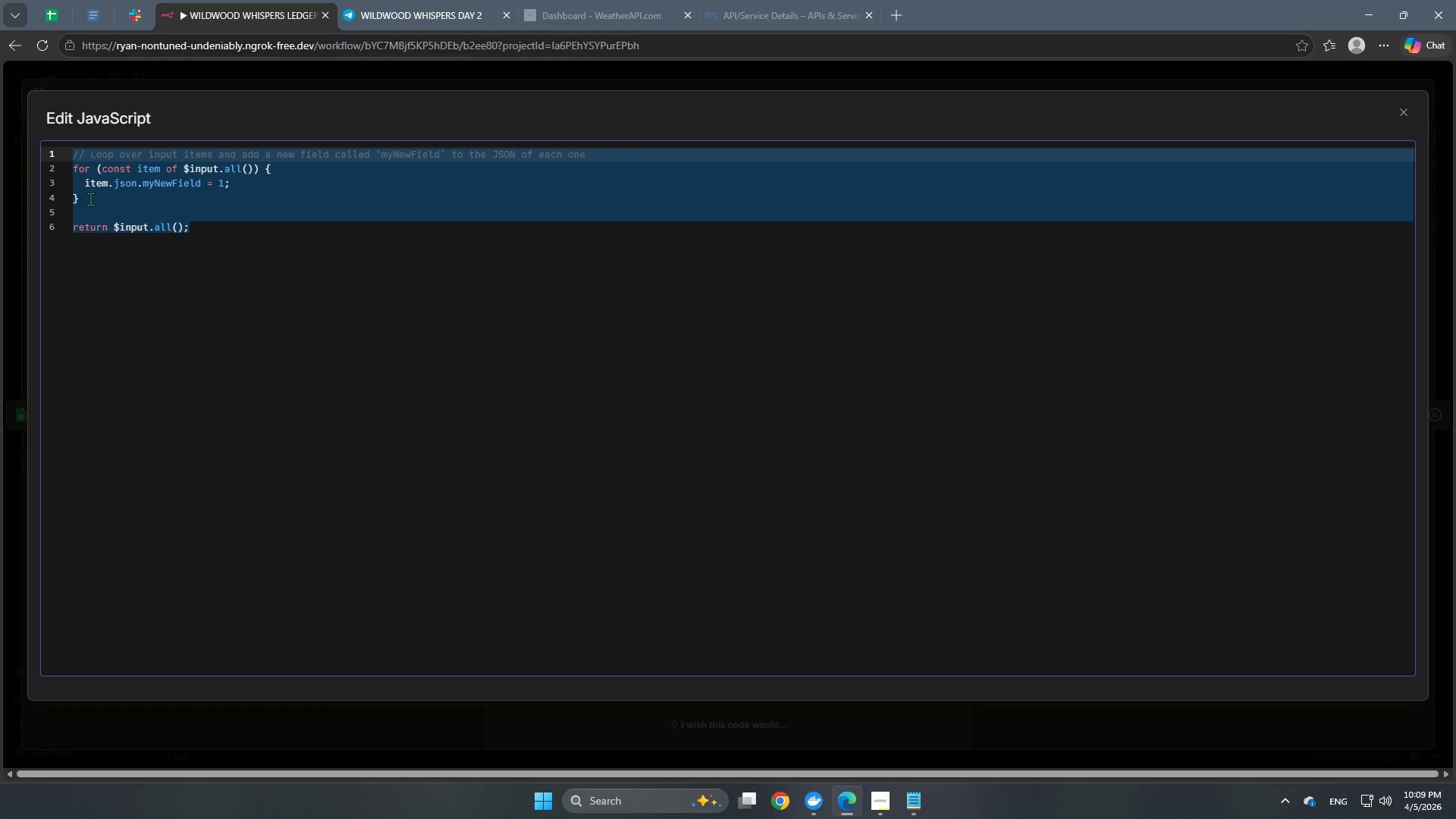 
key(Backspace)
 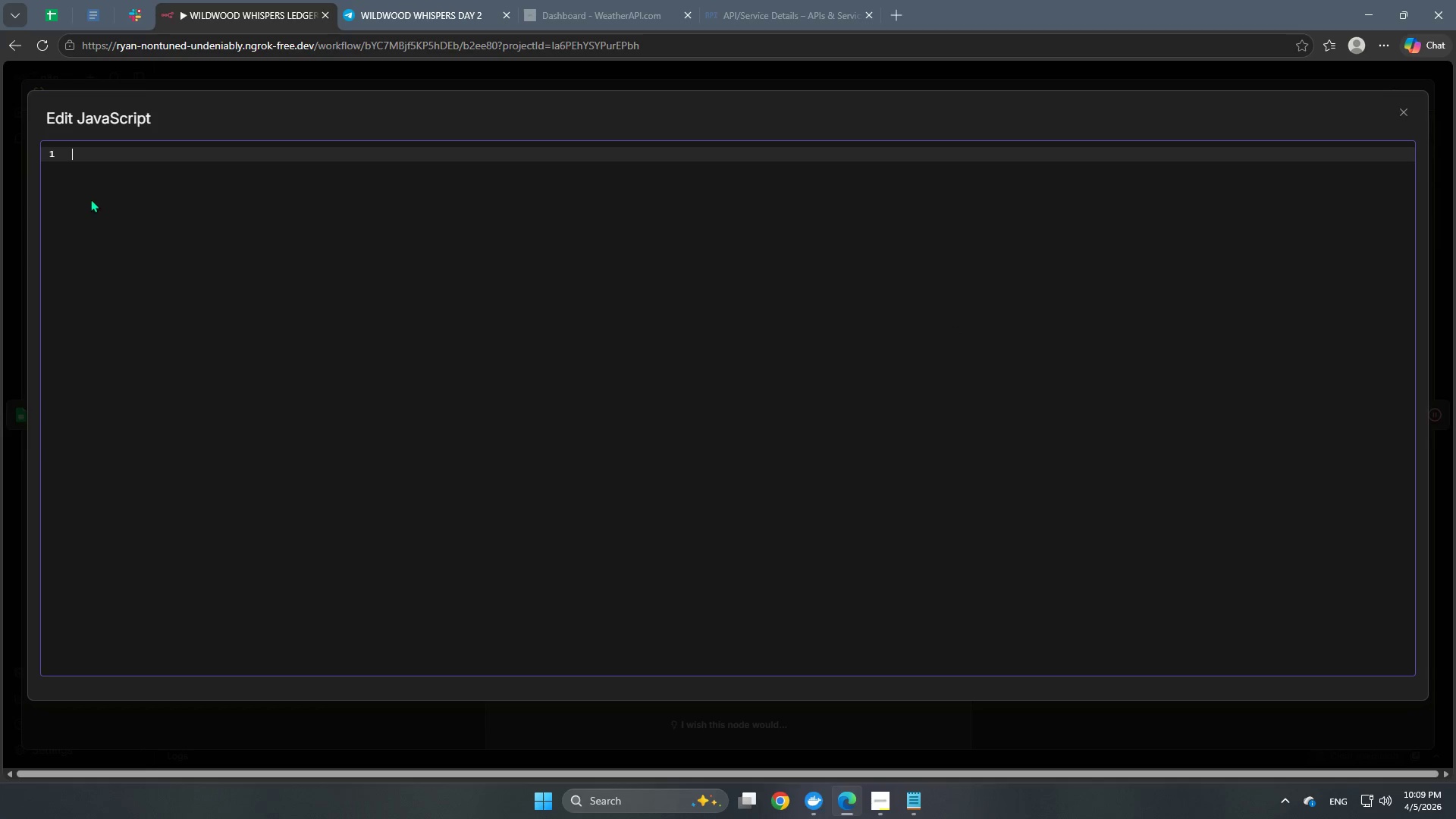 
key(Backspace)
 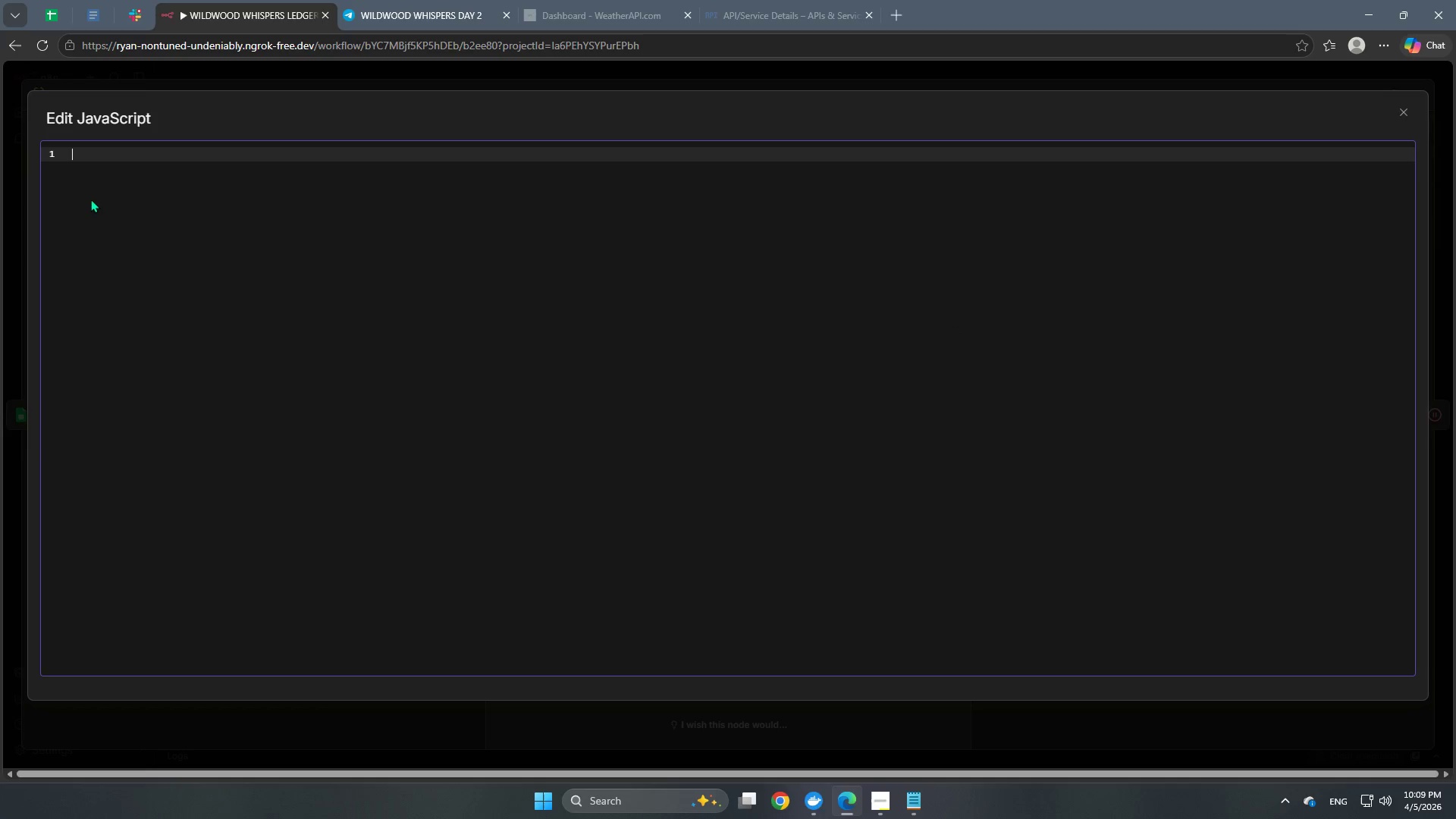 
key(Backspace)
 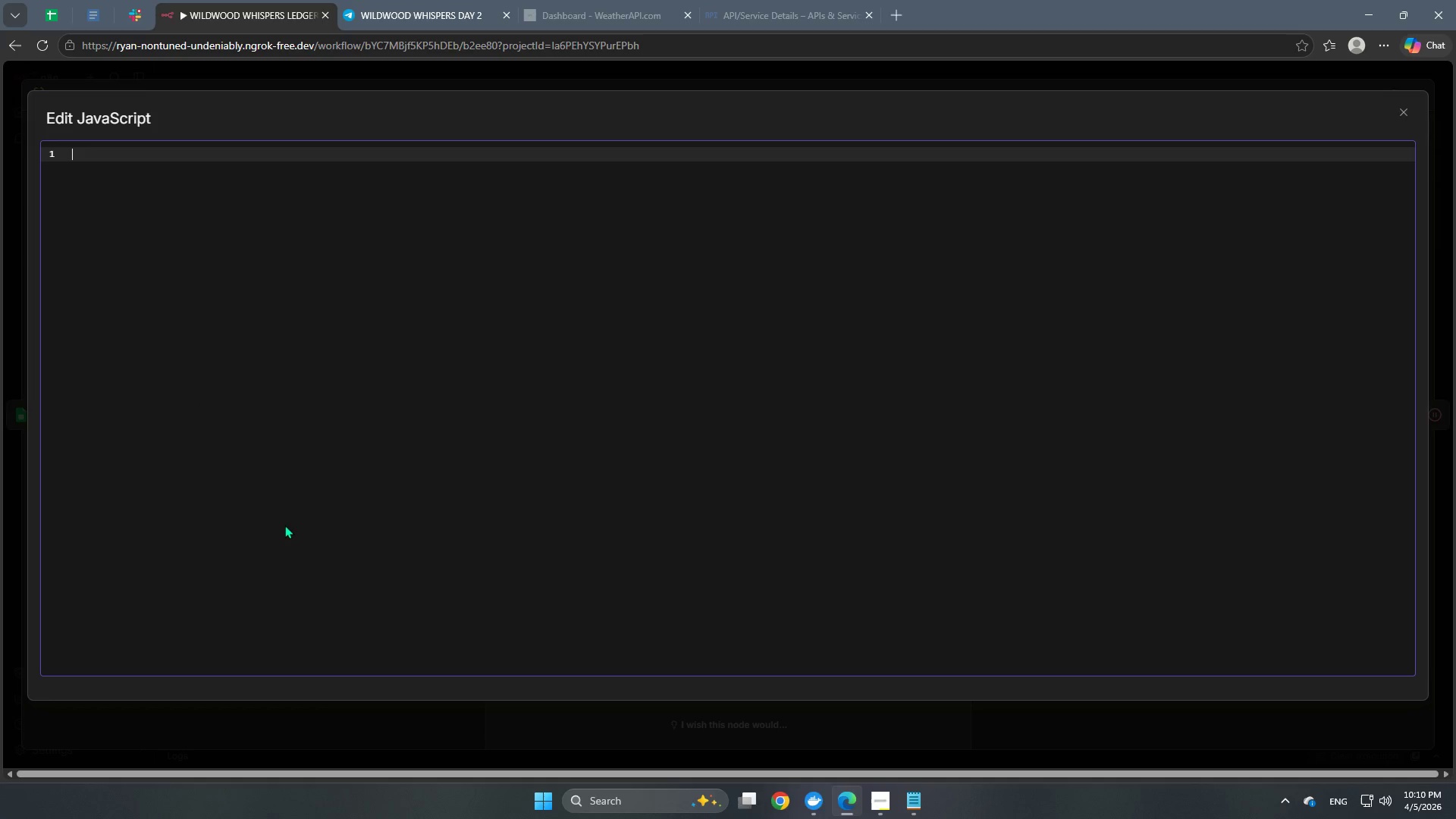 
wait(32.8)
 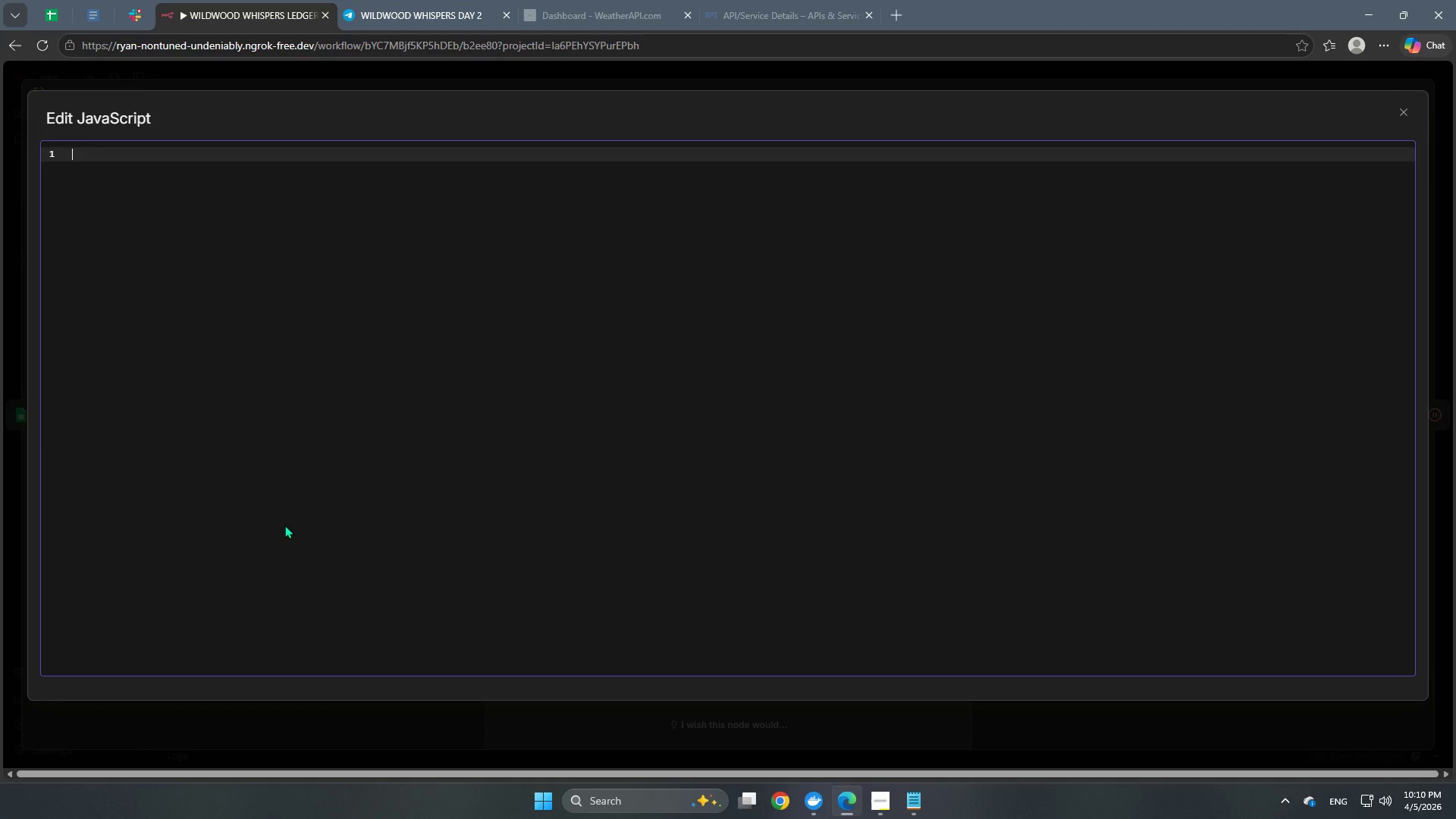 
left_click([110, 152])
 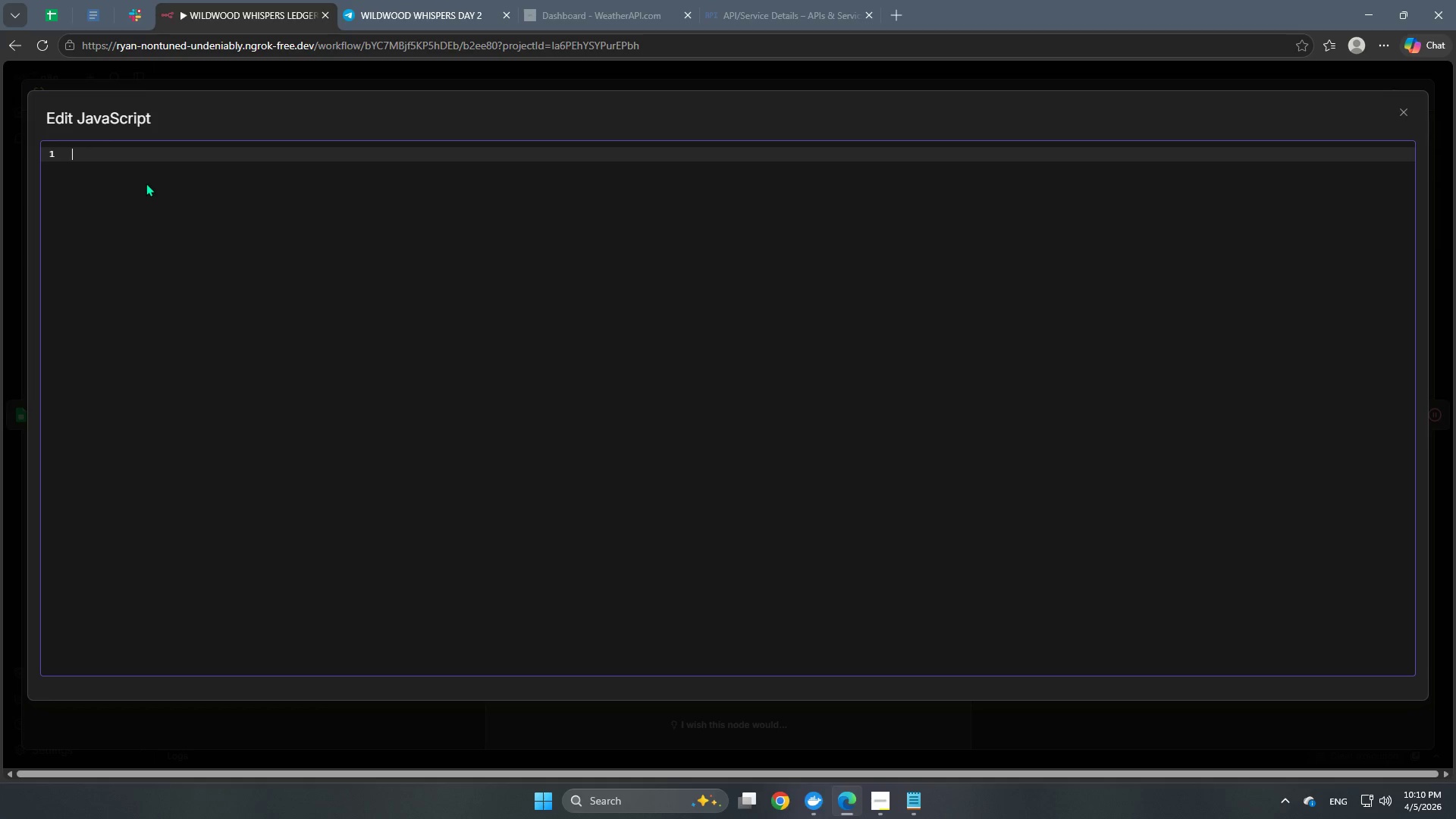 
wait(23.45)
 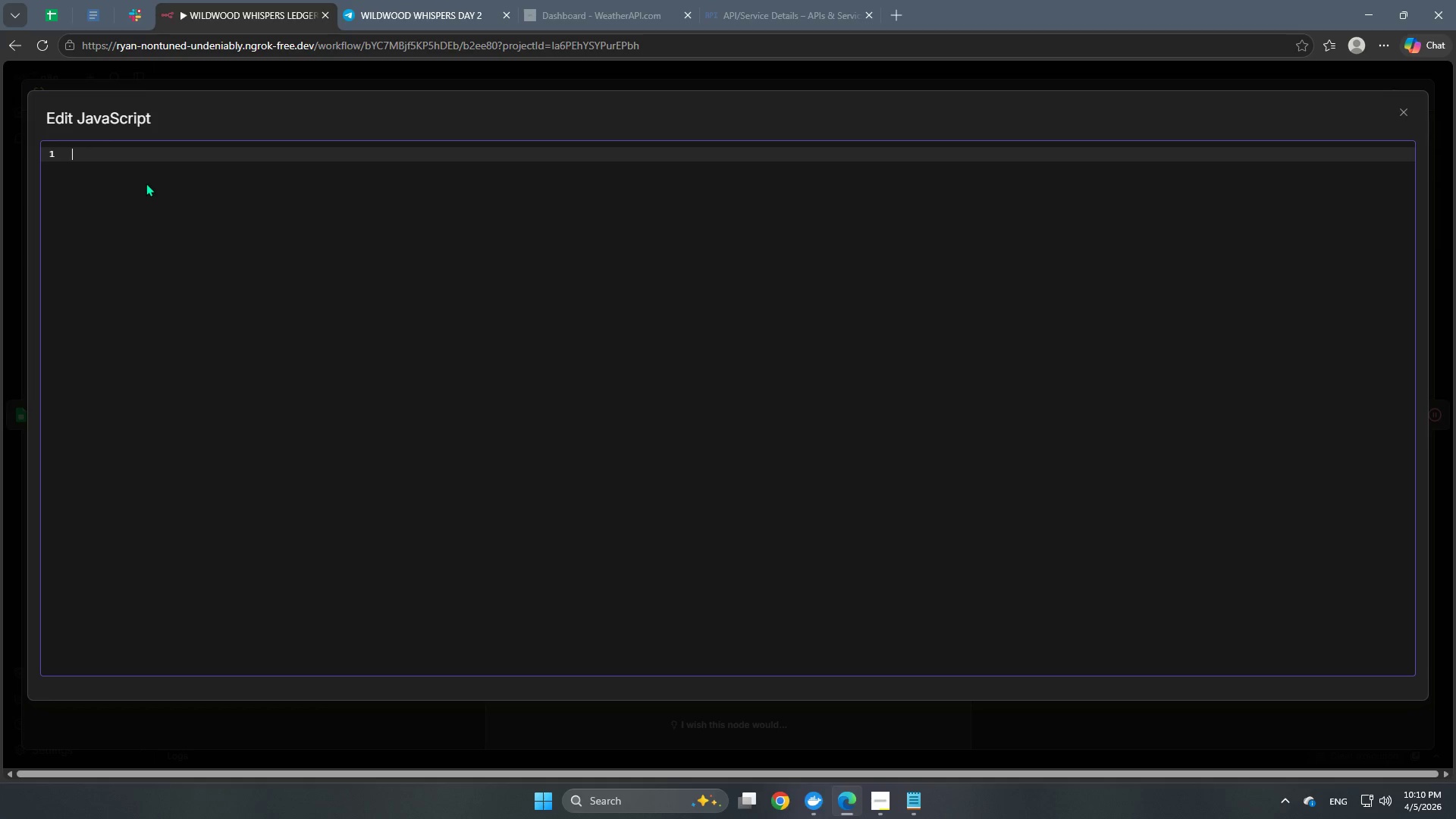 
left_click([83, 150])
 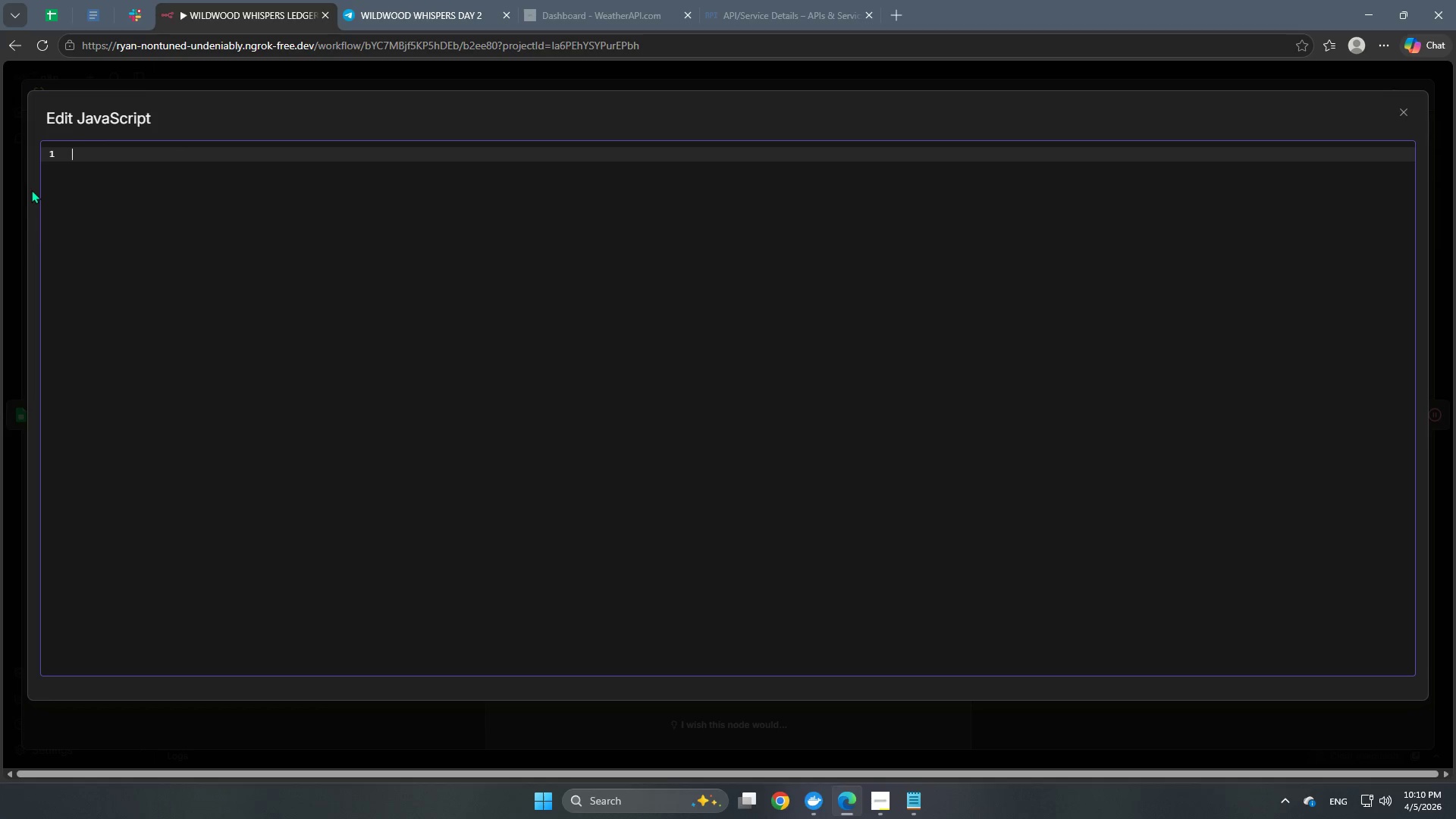 
wait(6.11)
 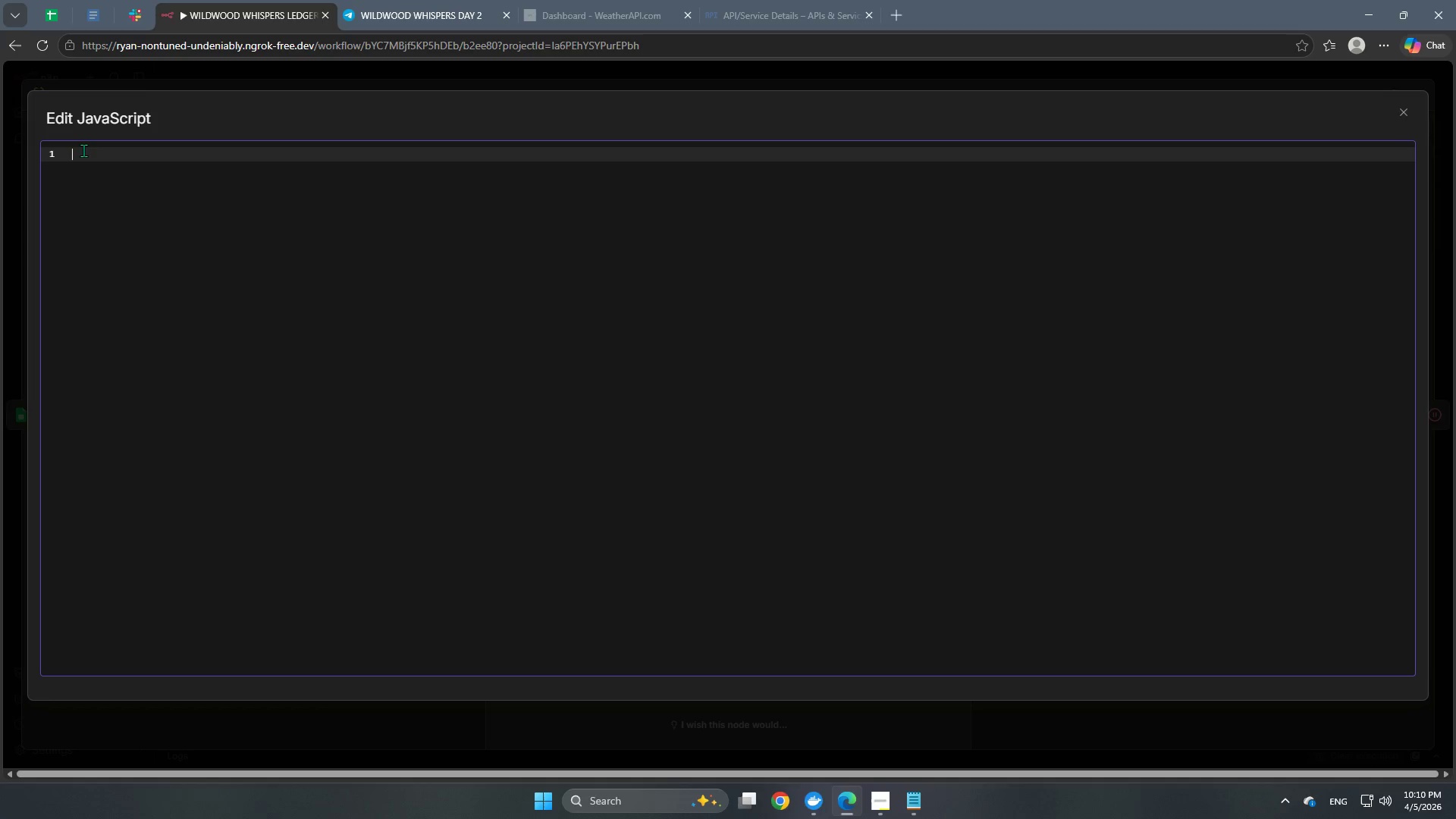 
left_click([91, 161])
 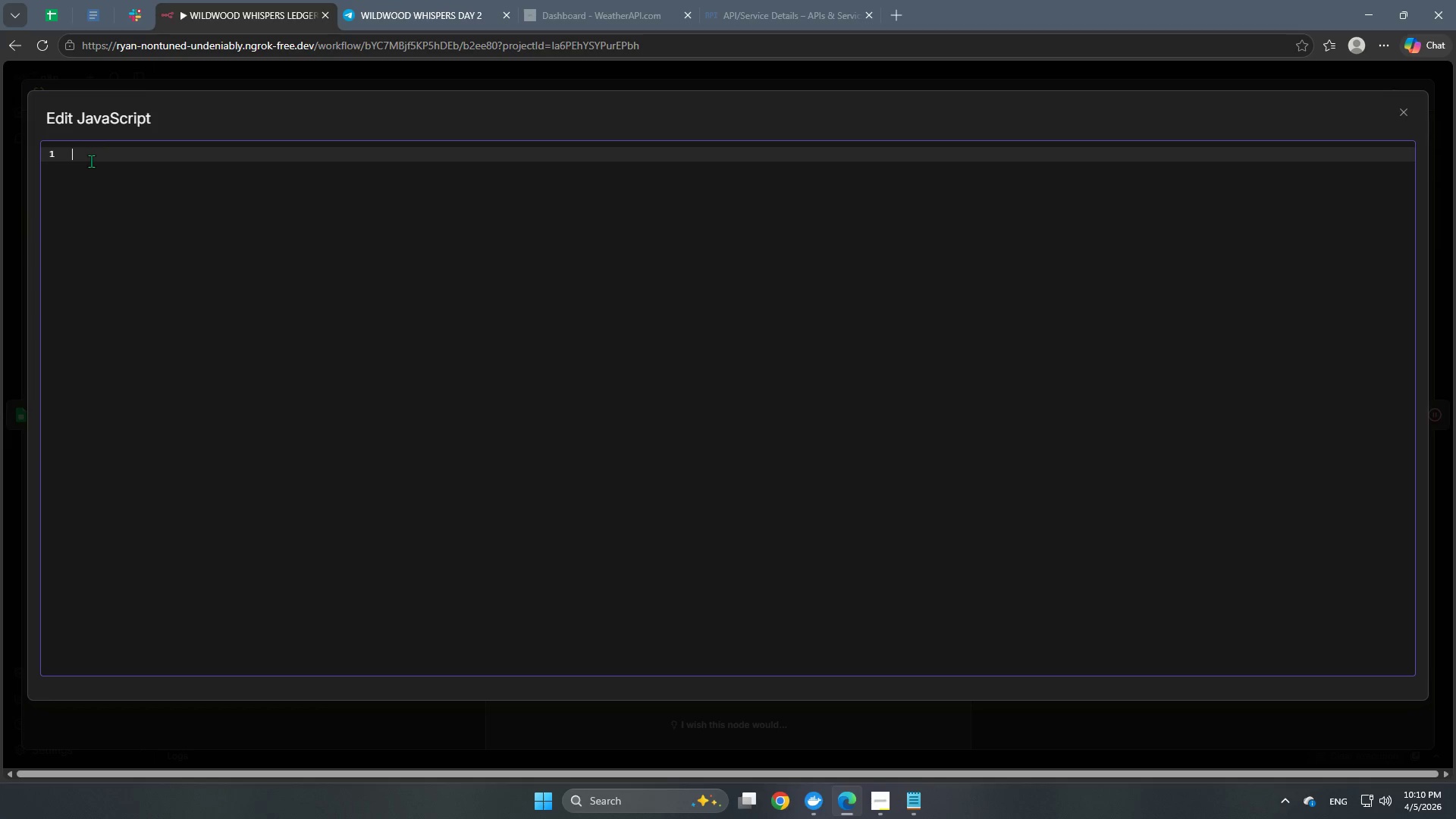 
type(g)
key(Backspace)
type(con)
 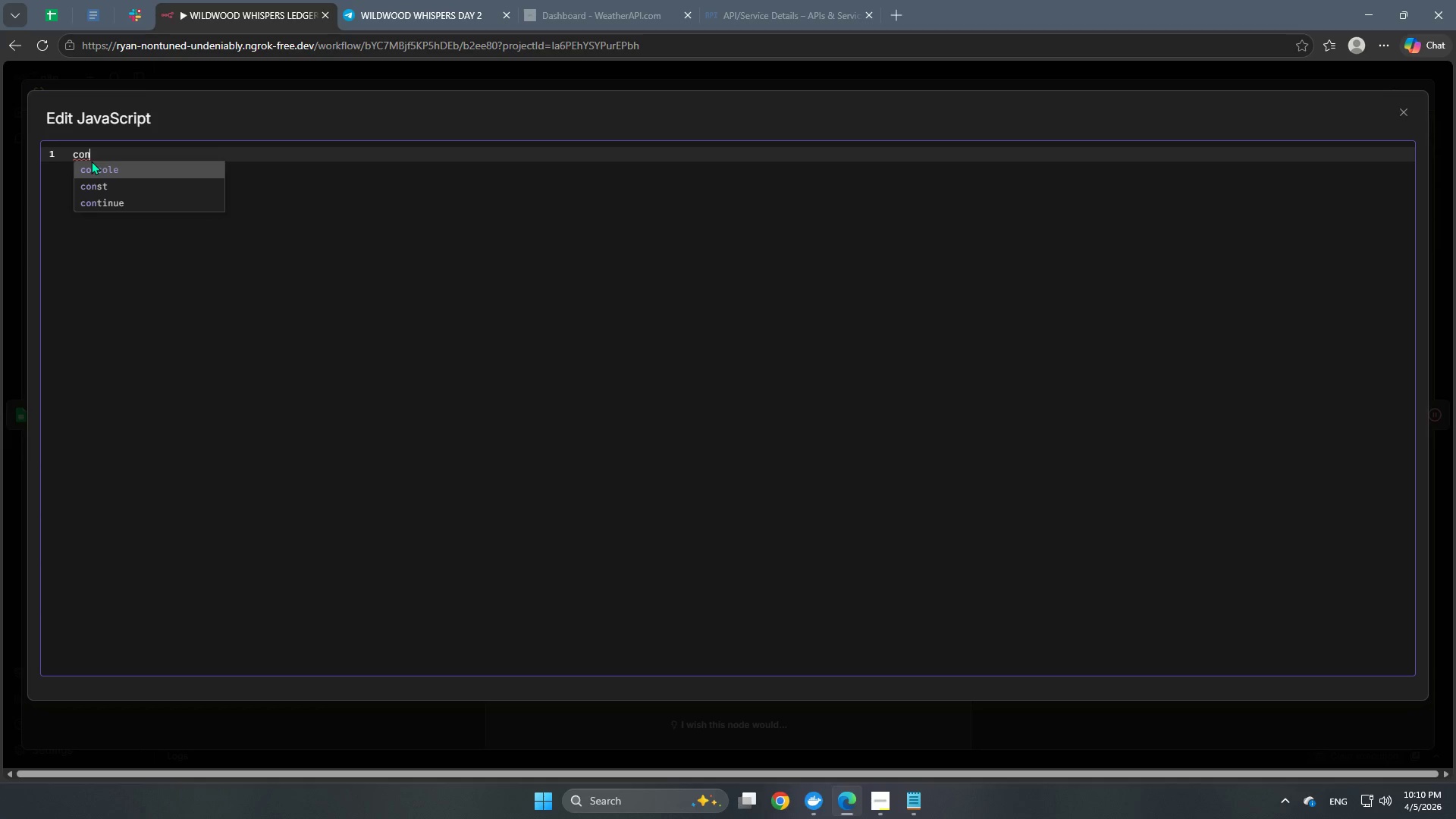 
key(ArrowDown)
 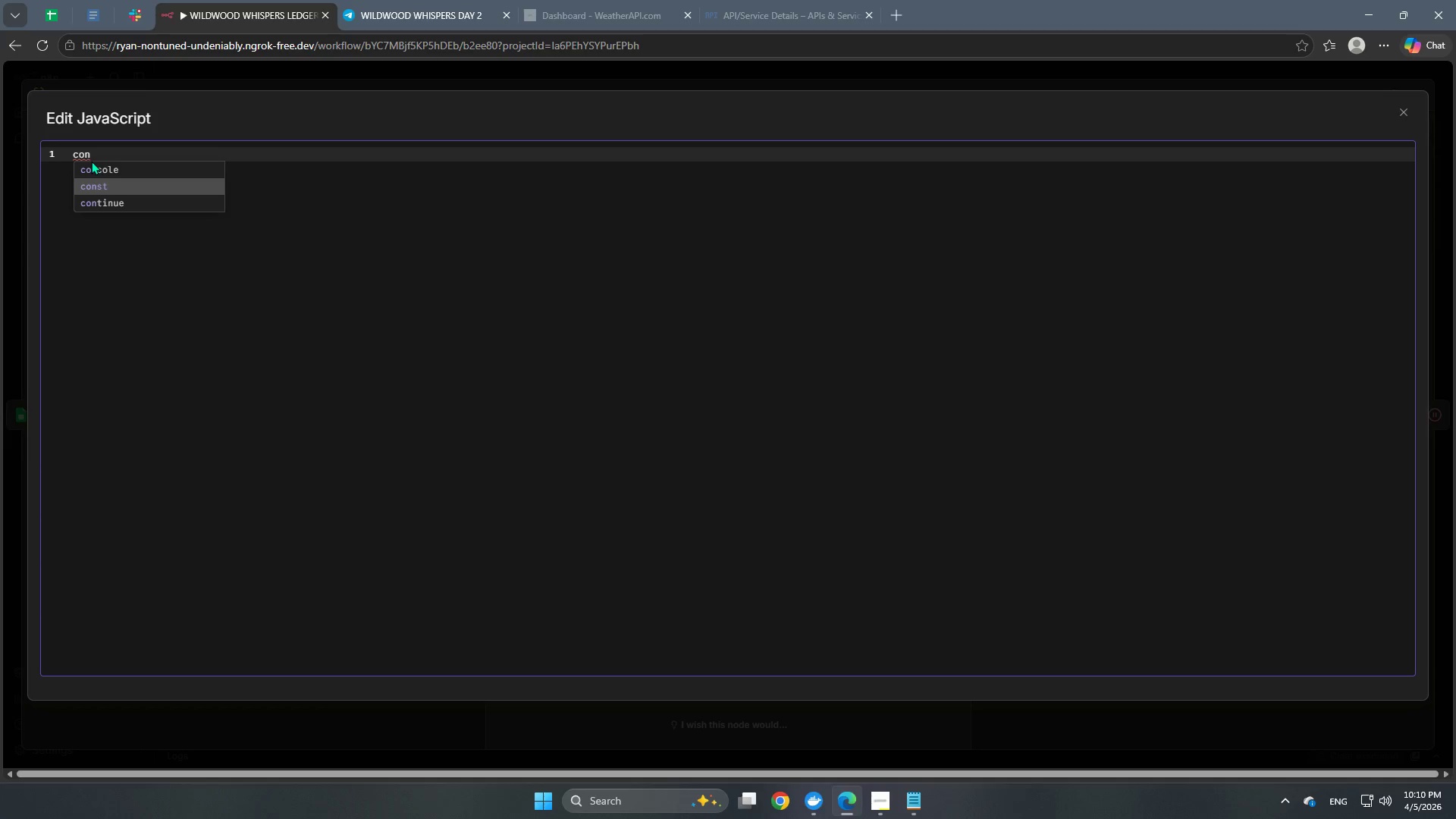 
key(Enter)
 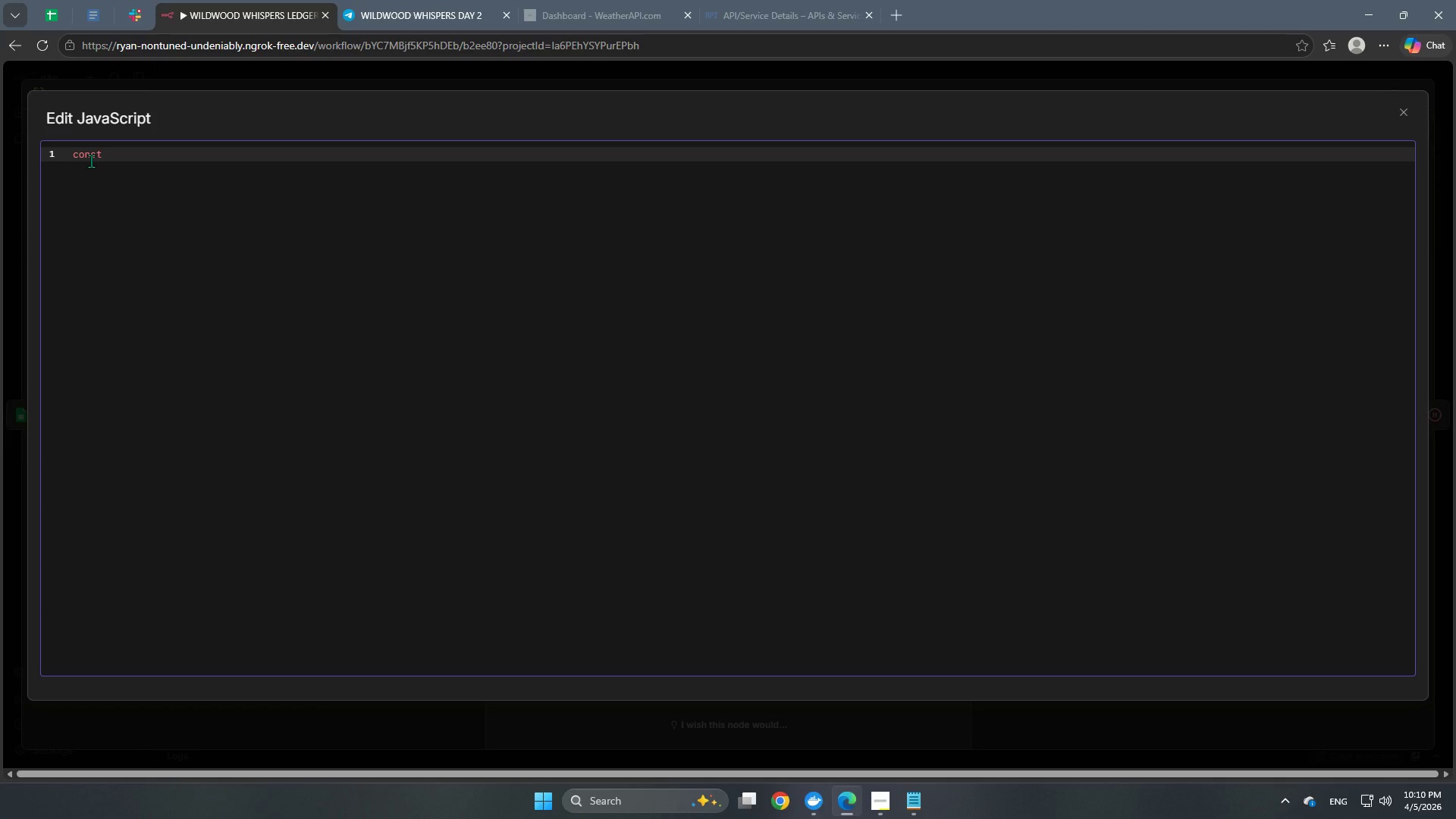 
type( seen )
 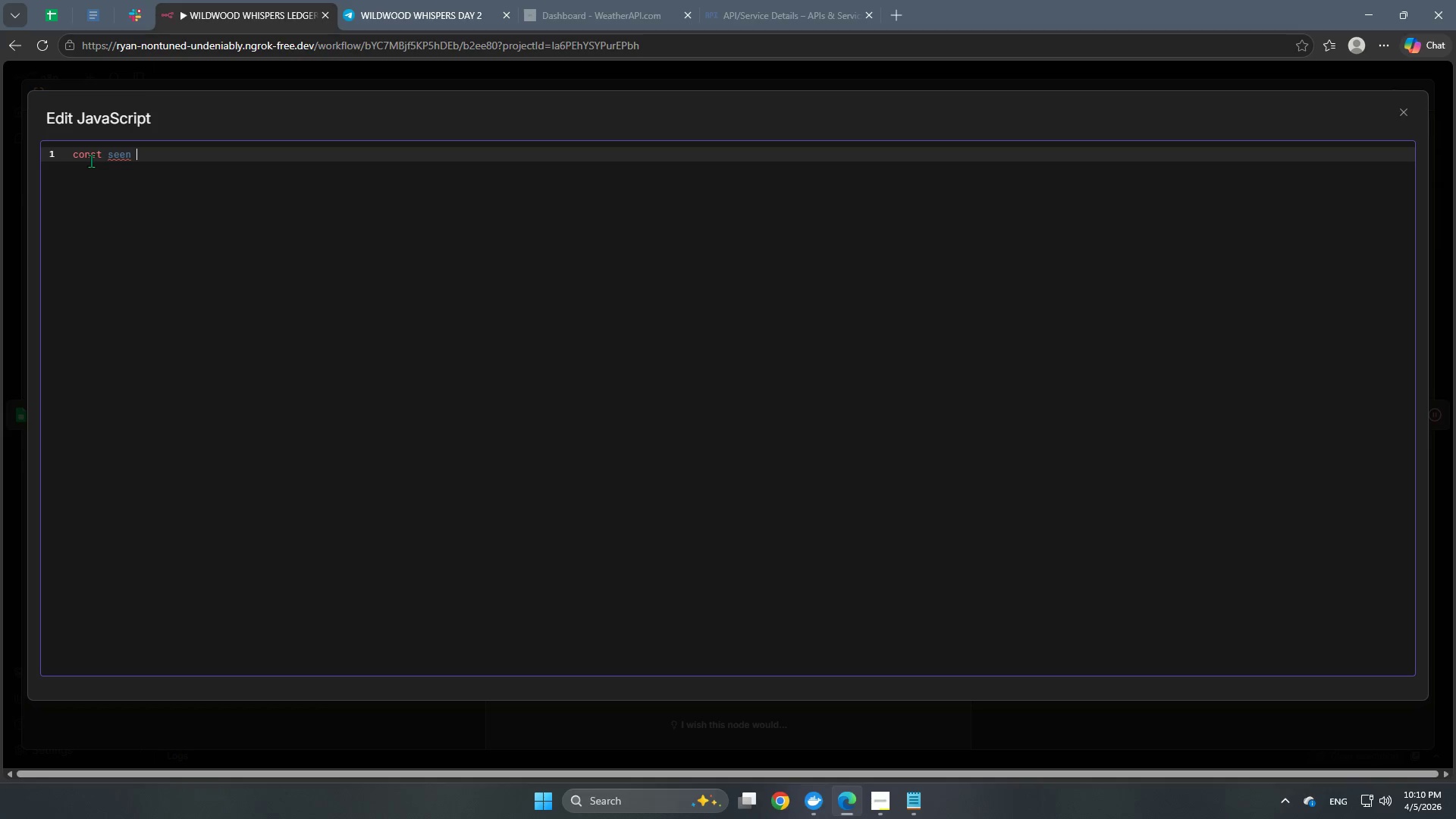 
wait(8.69)
 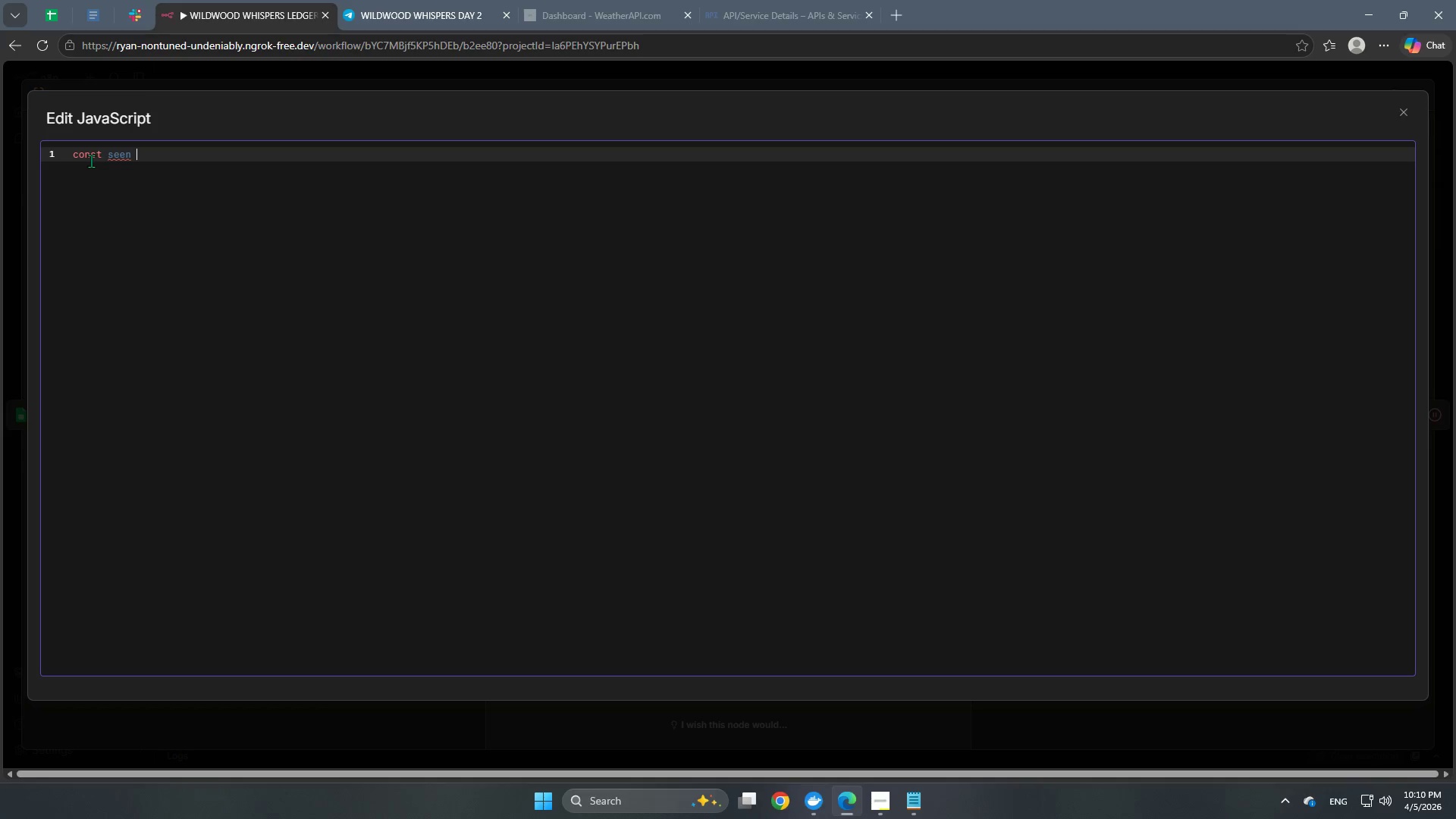 
key(Equal)
 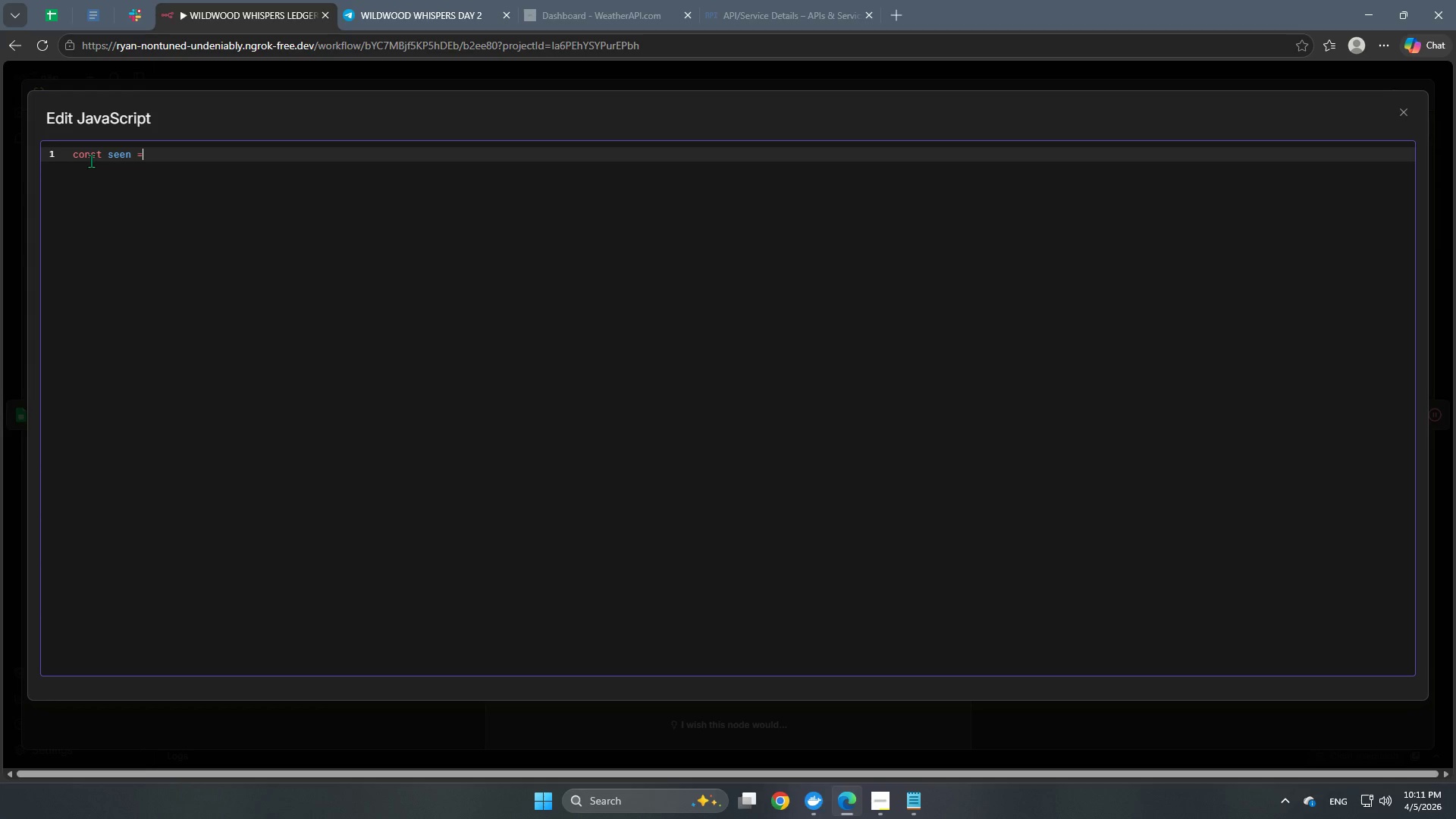 
key(Space)
 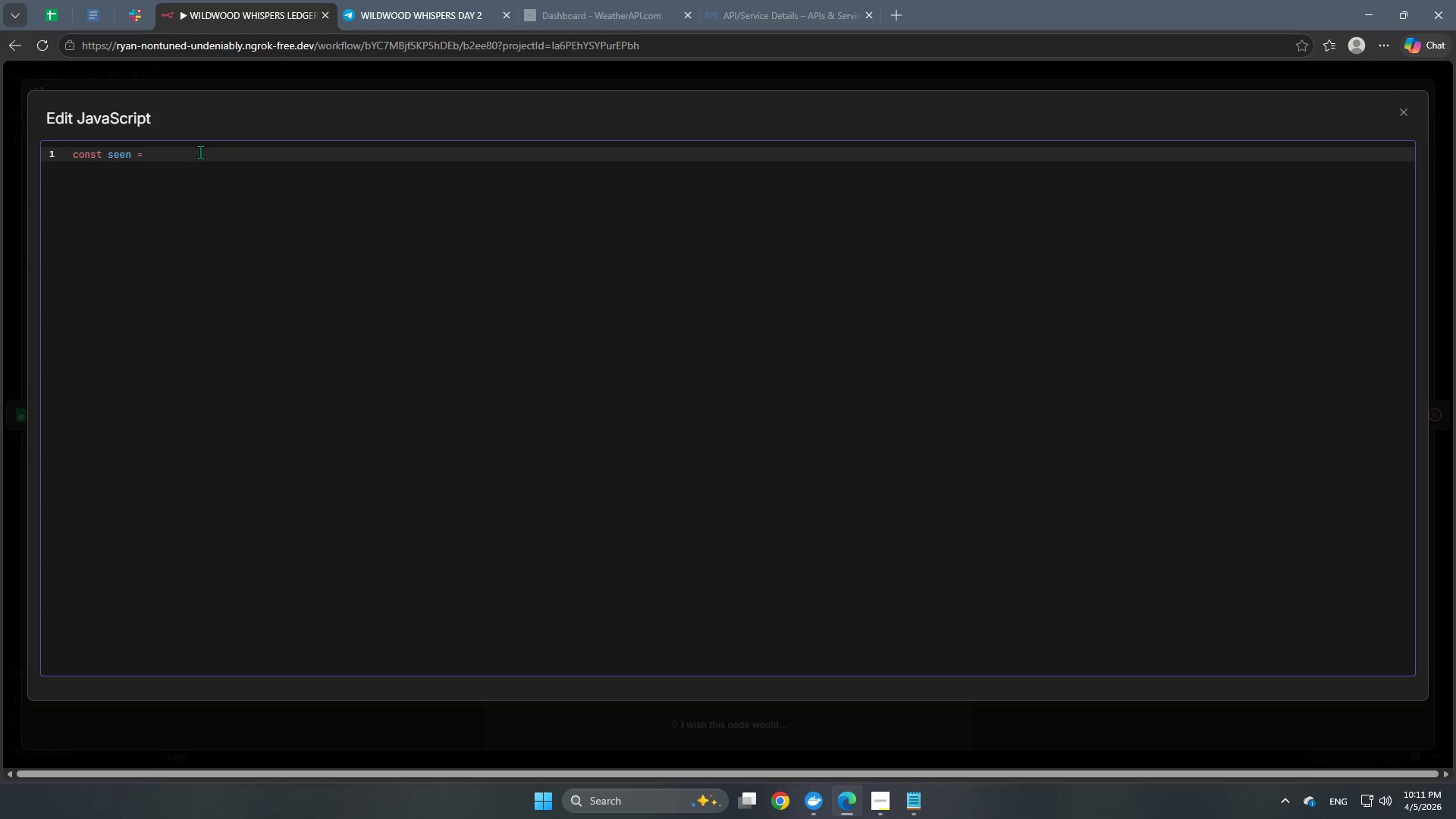 
wait(29.55)
 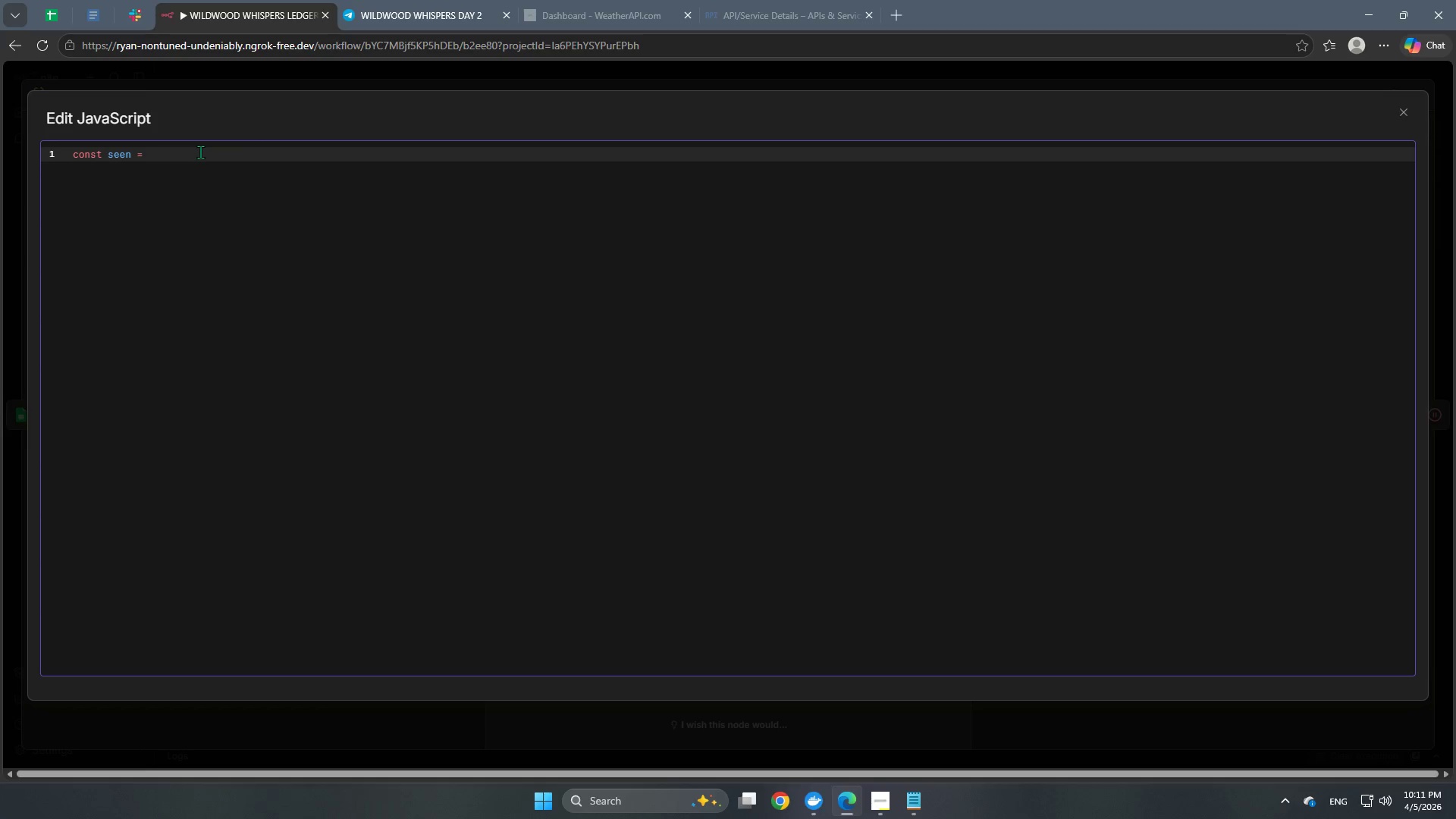 
hold_key(key=ShiftRight, duration=1.53)
 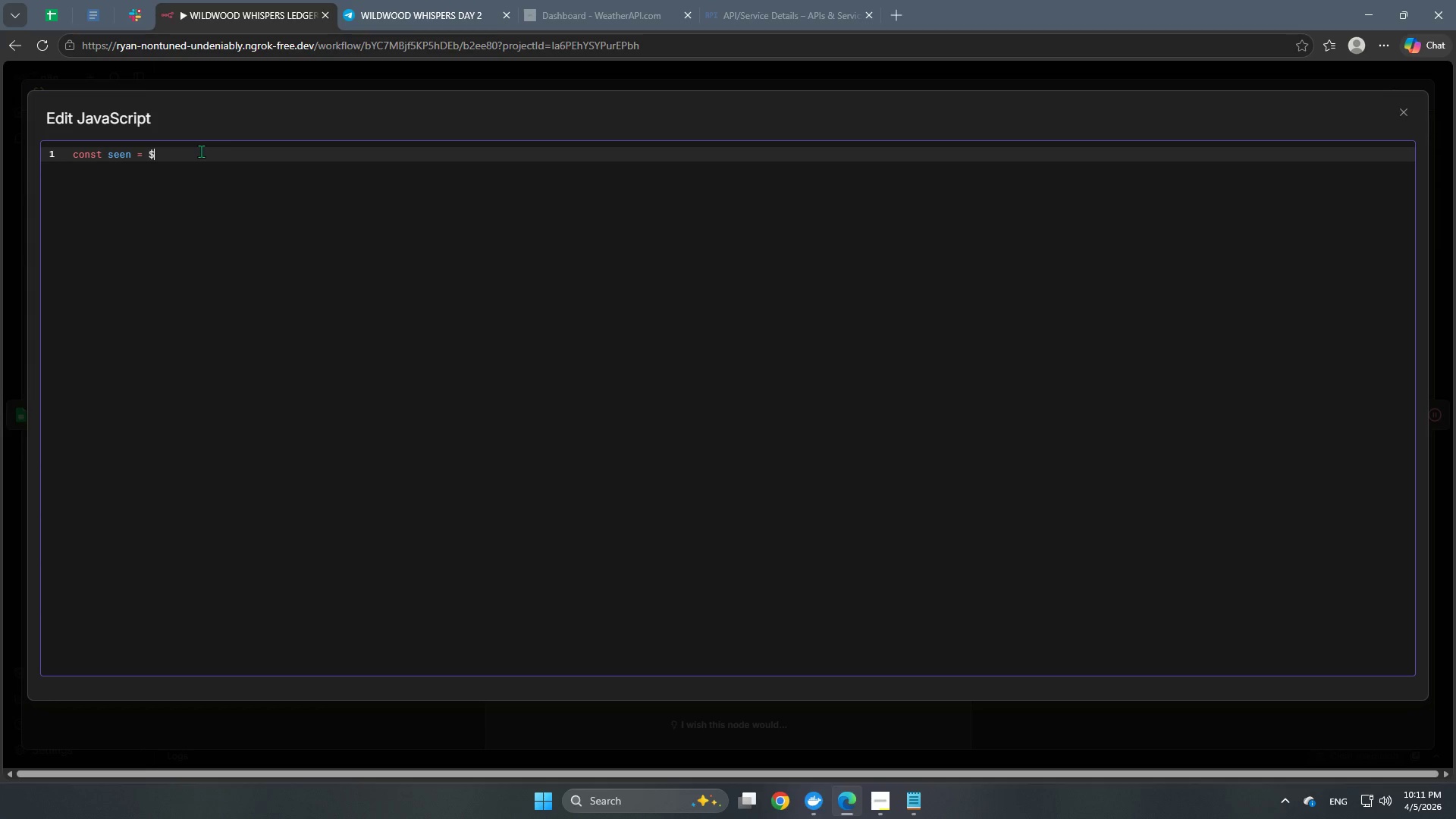 
type($getWork)
 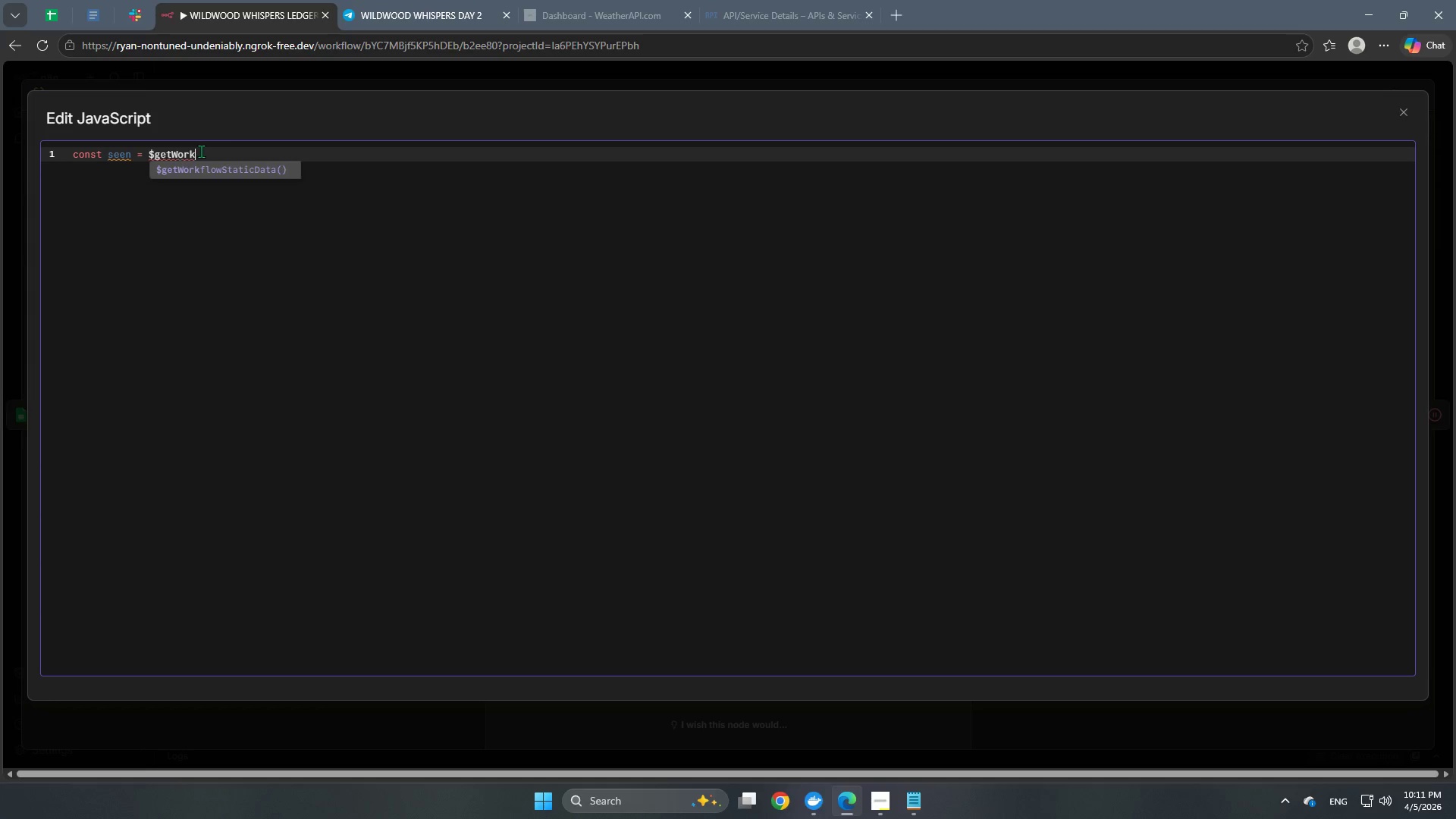 
key(Enter)
 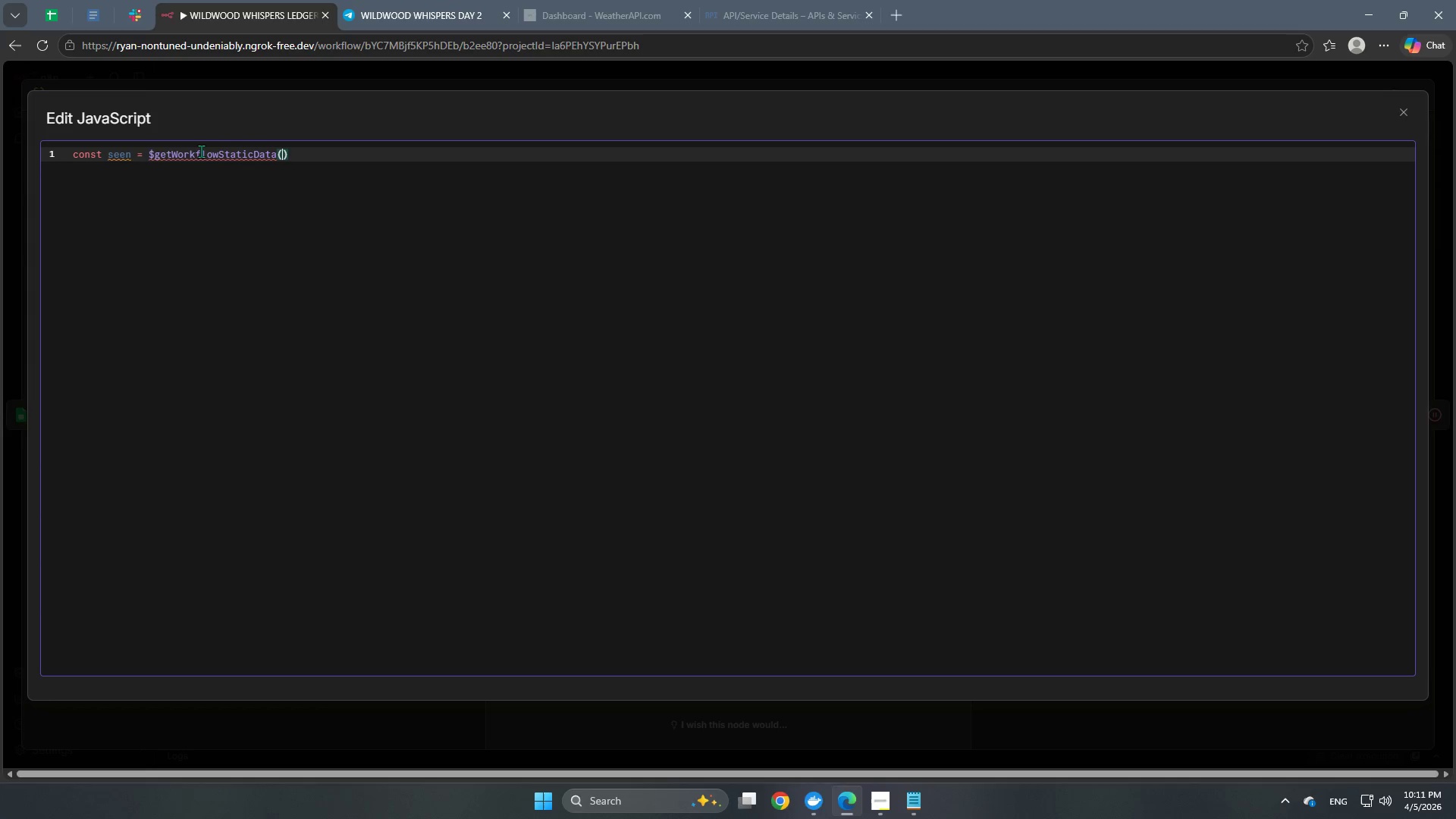 
type('global)
 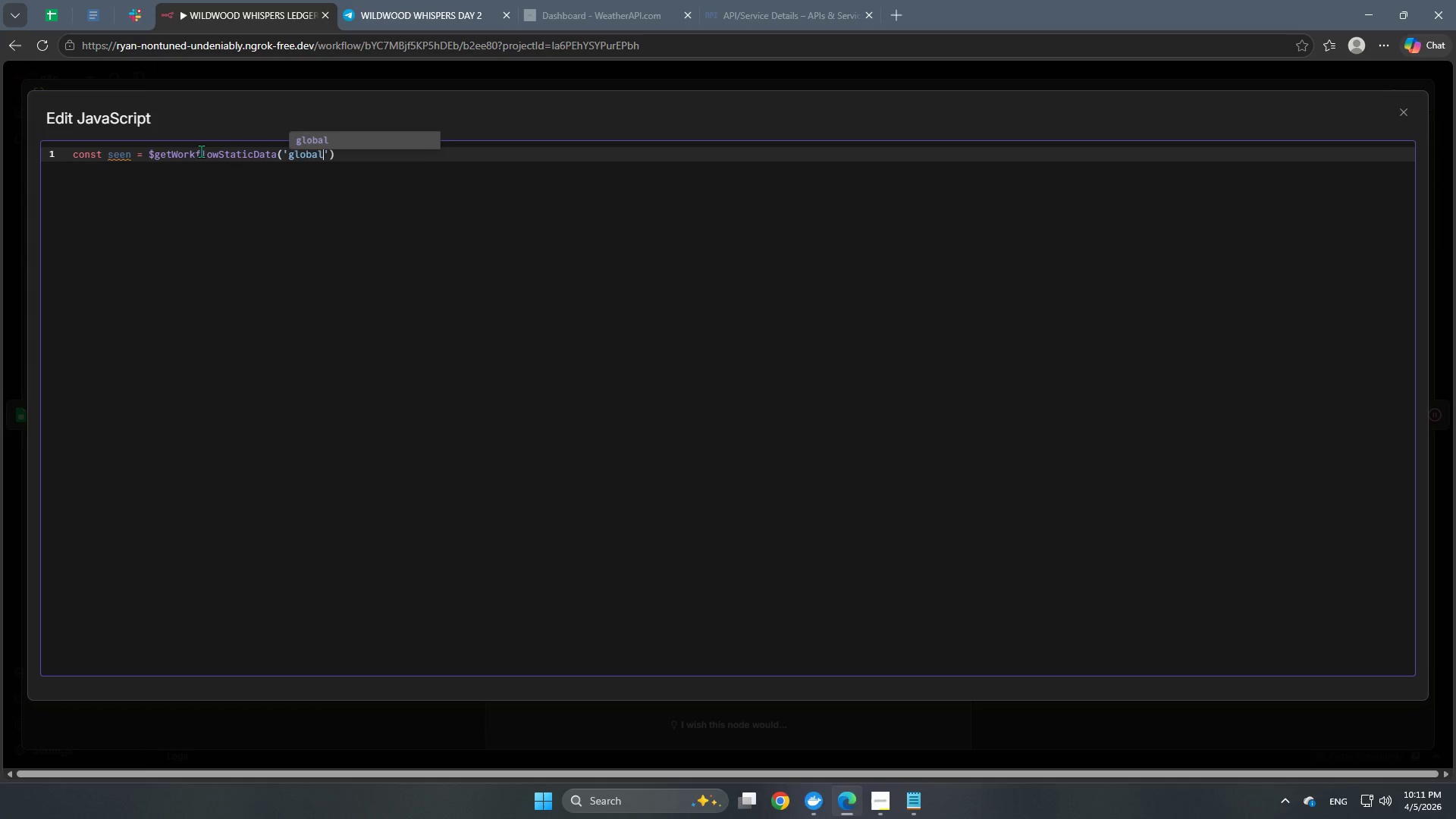 
key(Enter)
 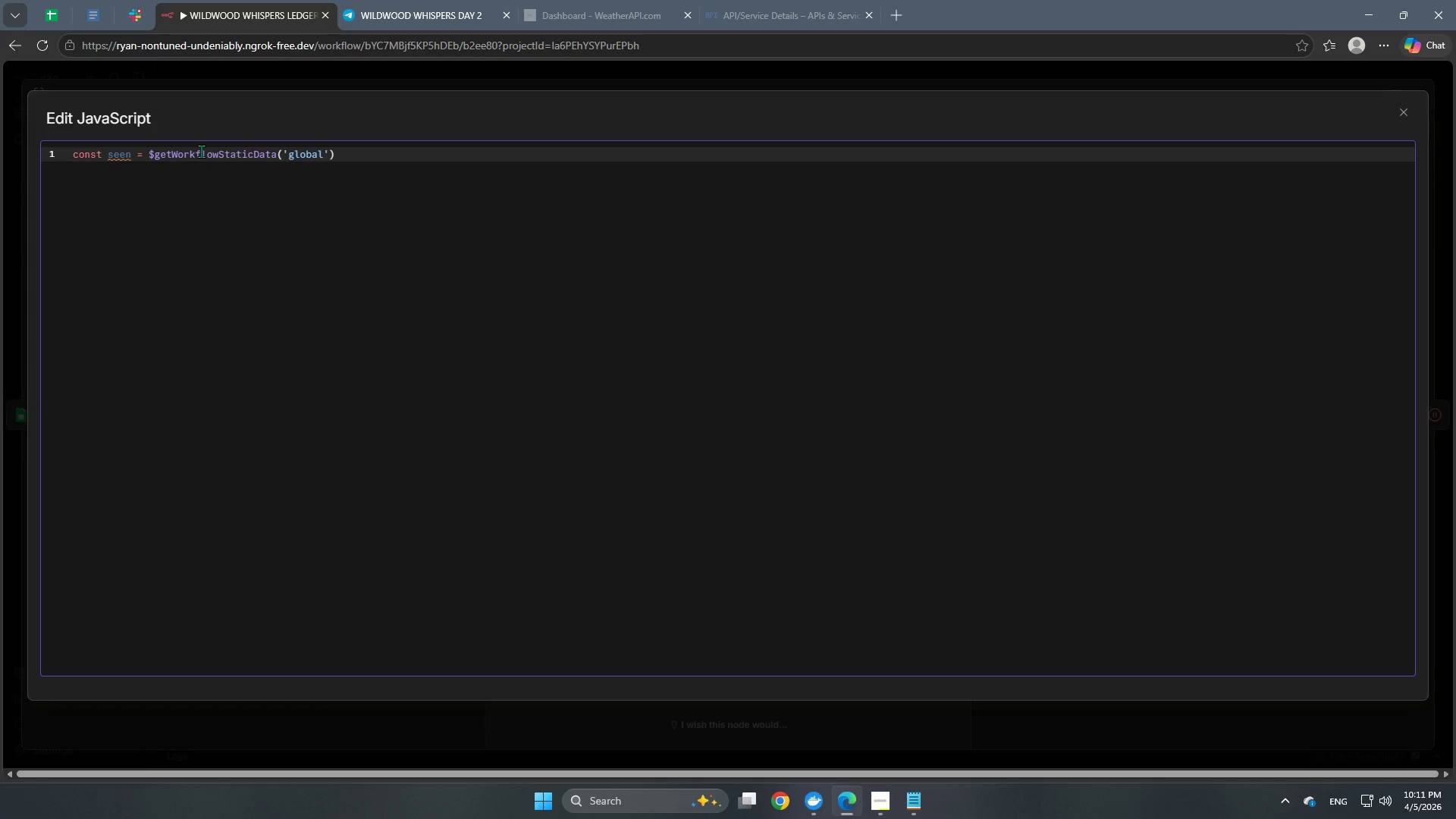 
key(ArrowRight)
 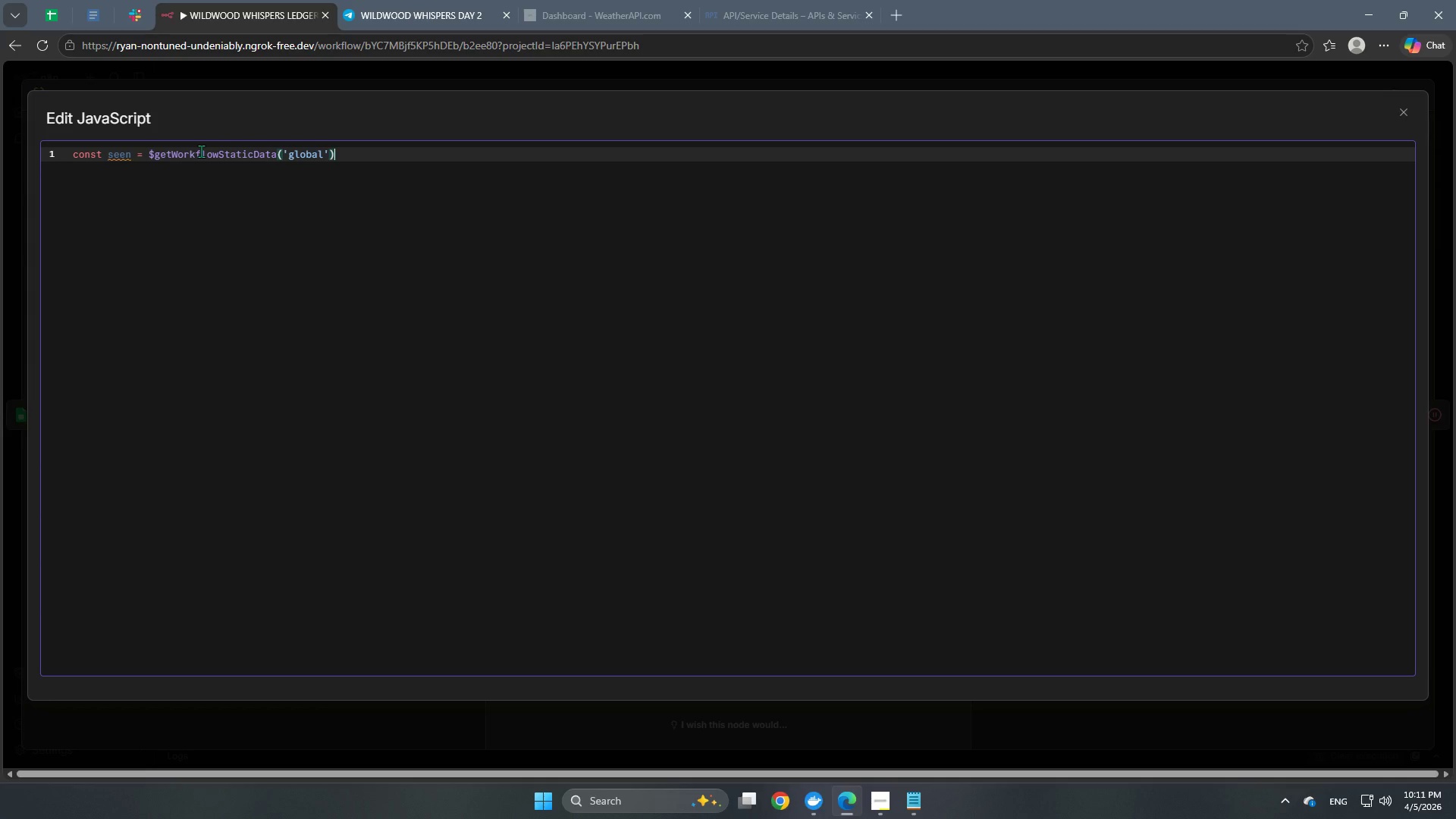 
key(ArrowRight)
 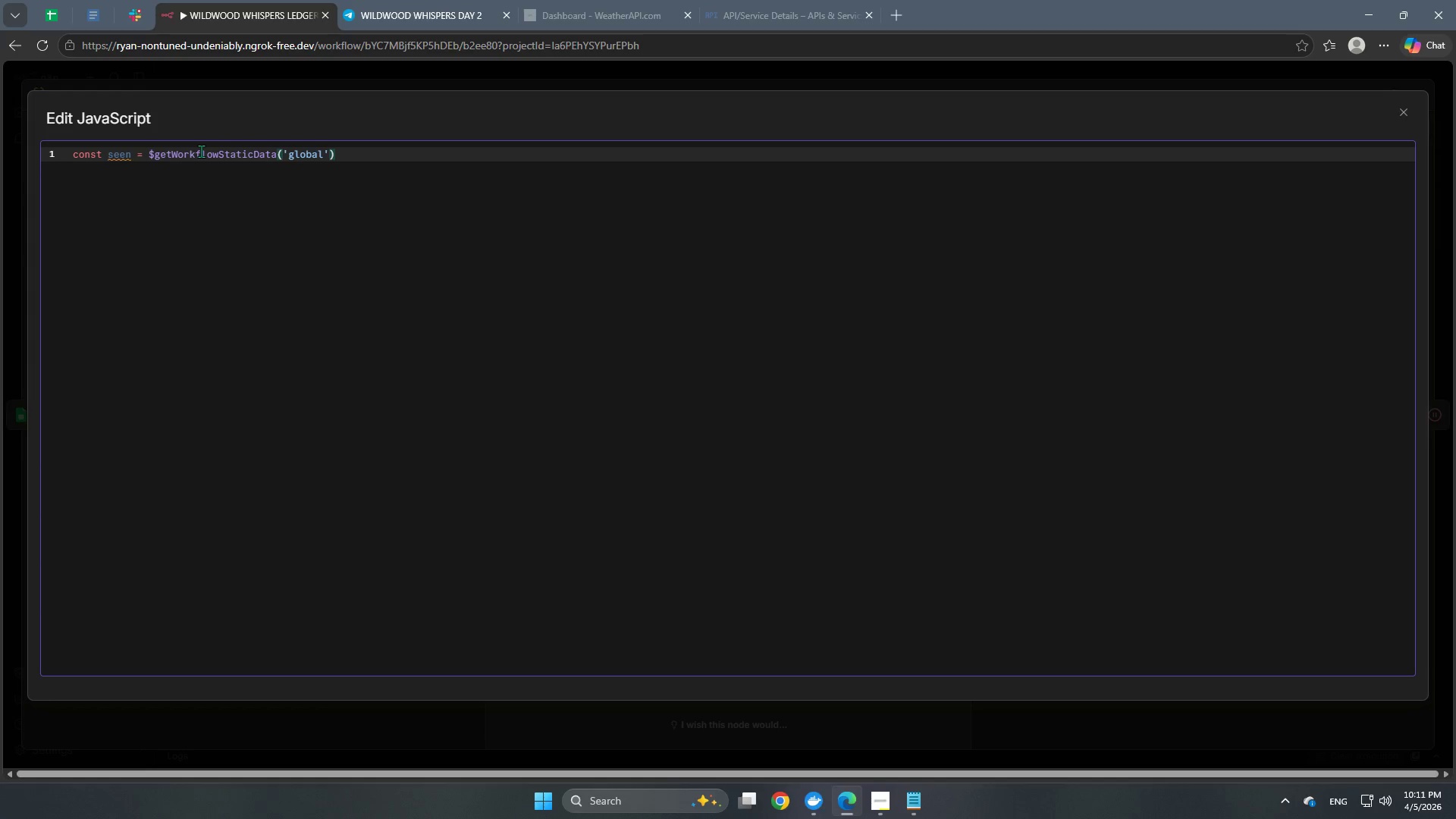 
key(Semicolon)
 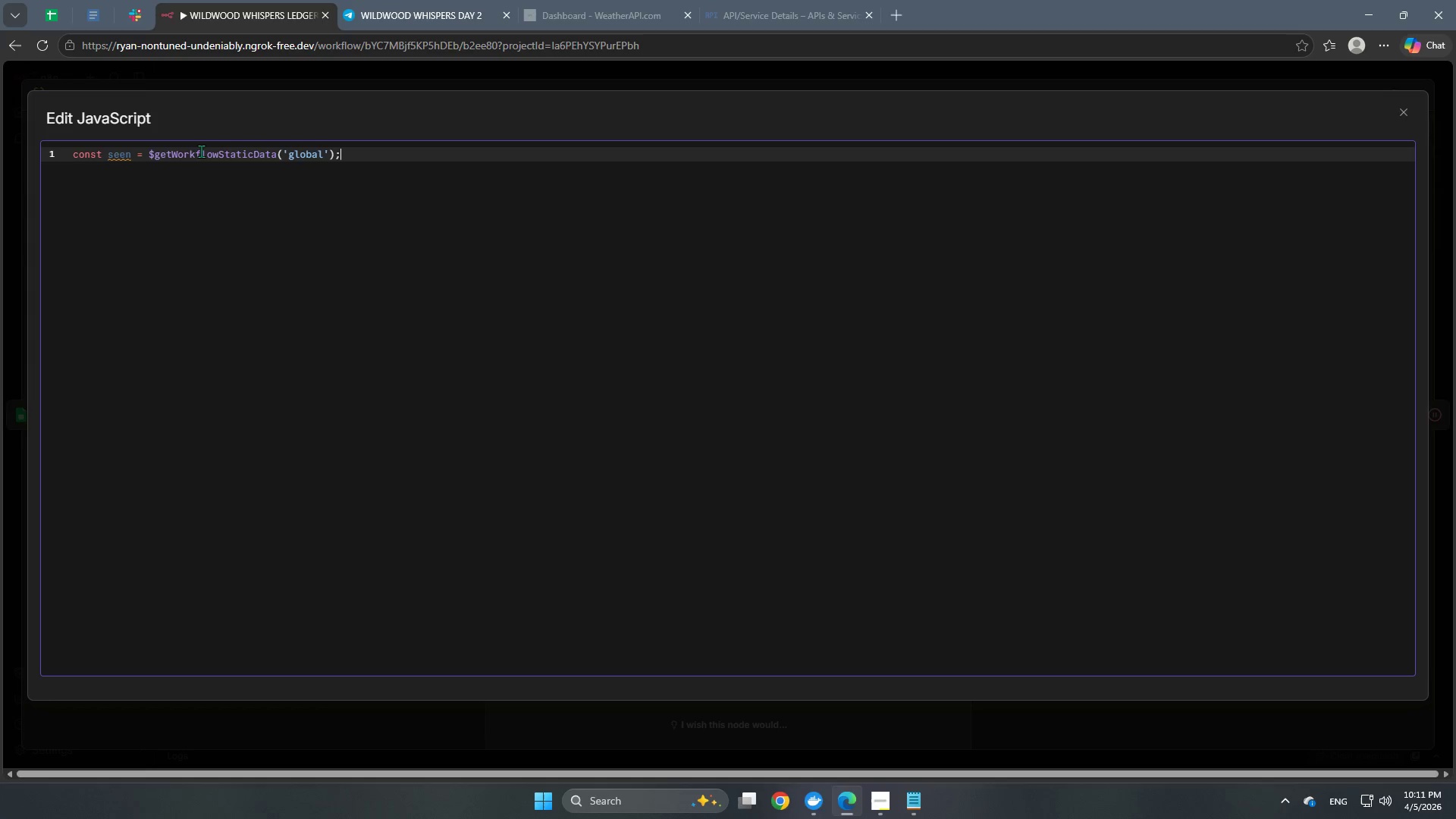 
key(Enter)
 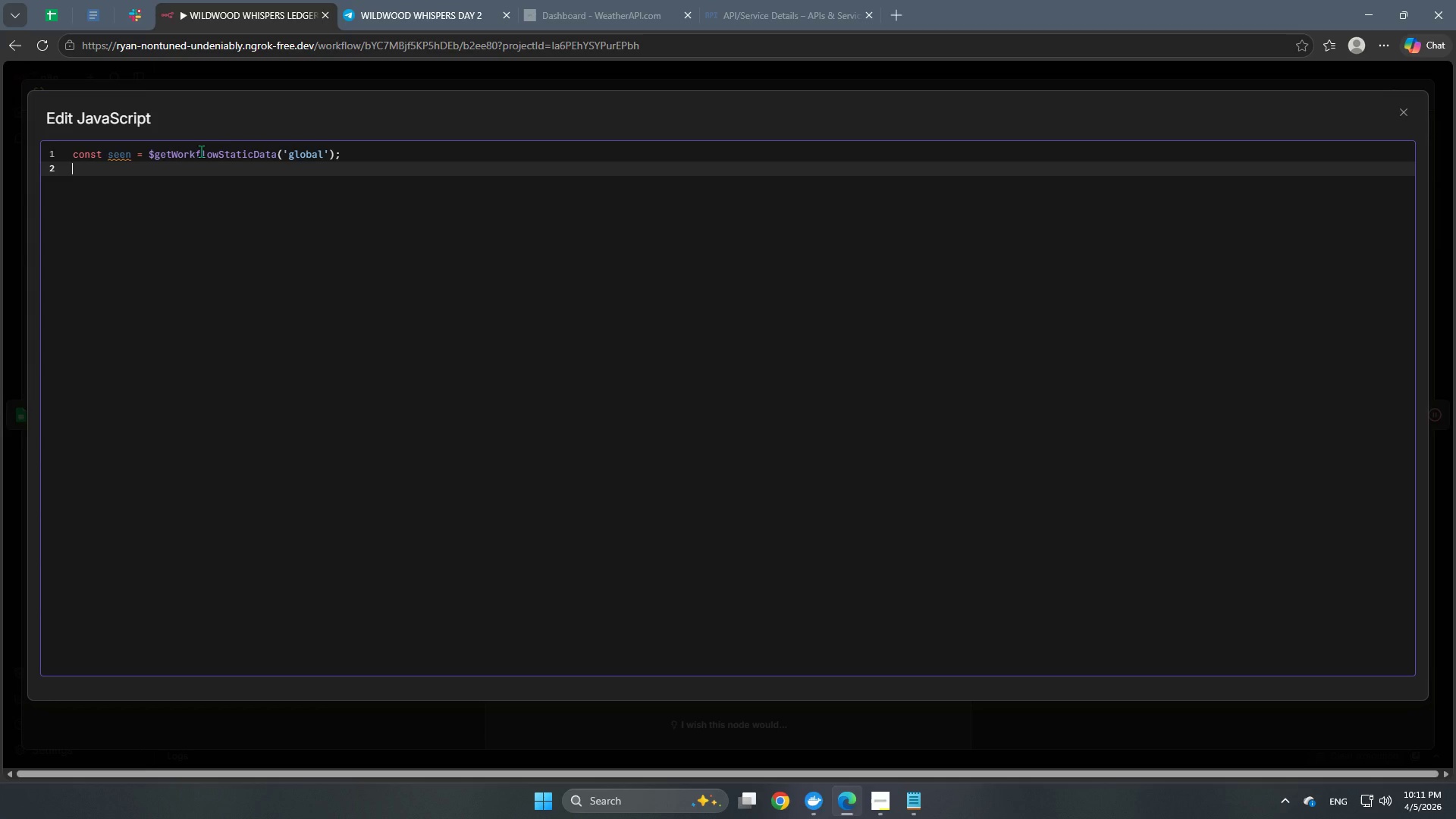 
key(Enter)
 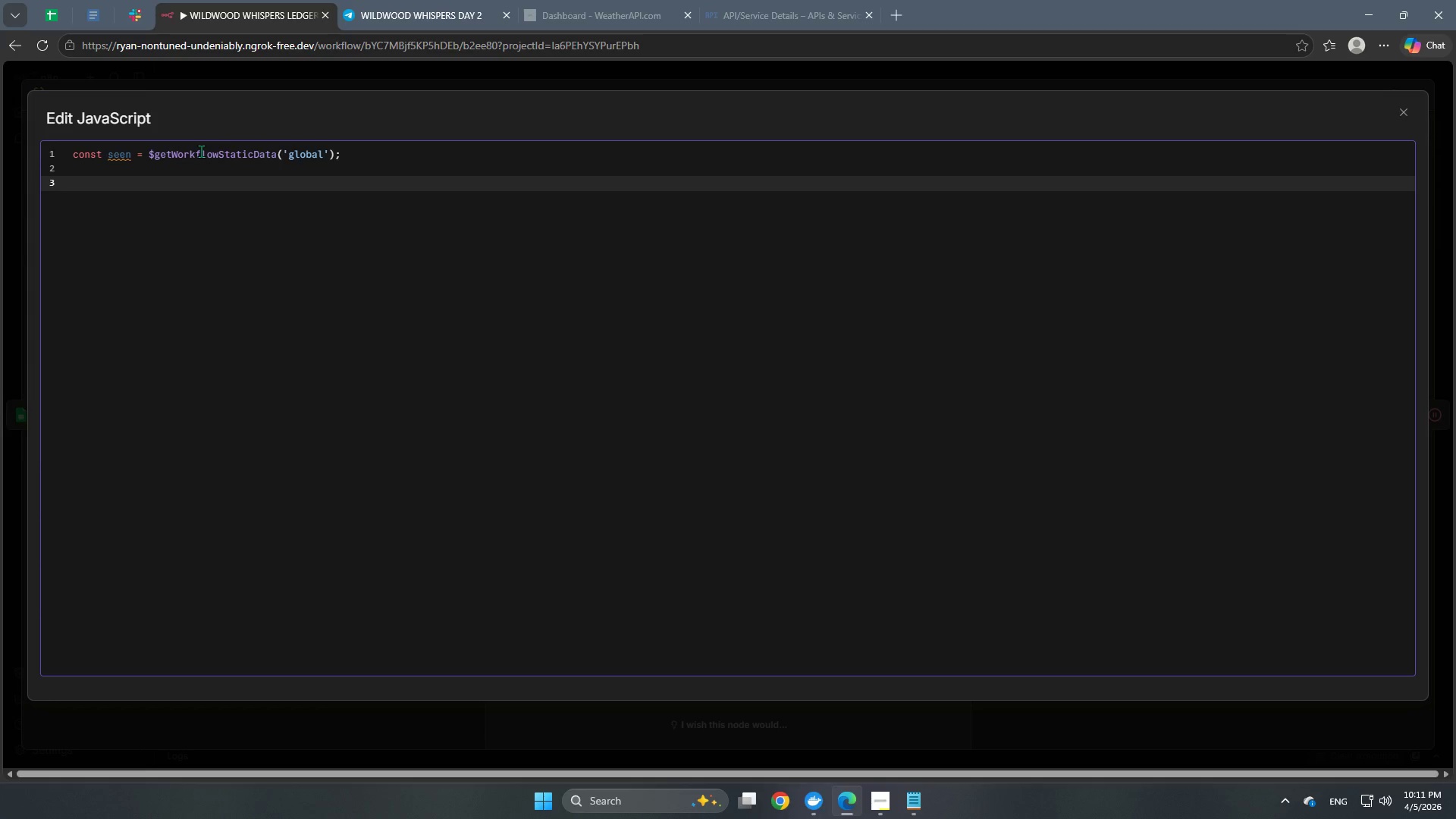 
type(return items)
 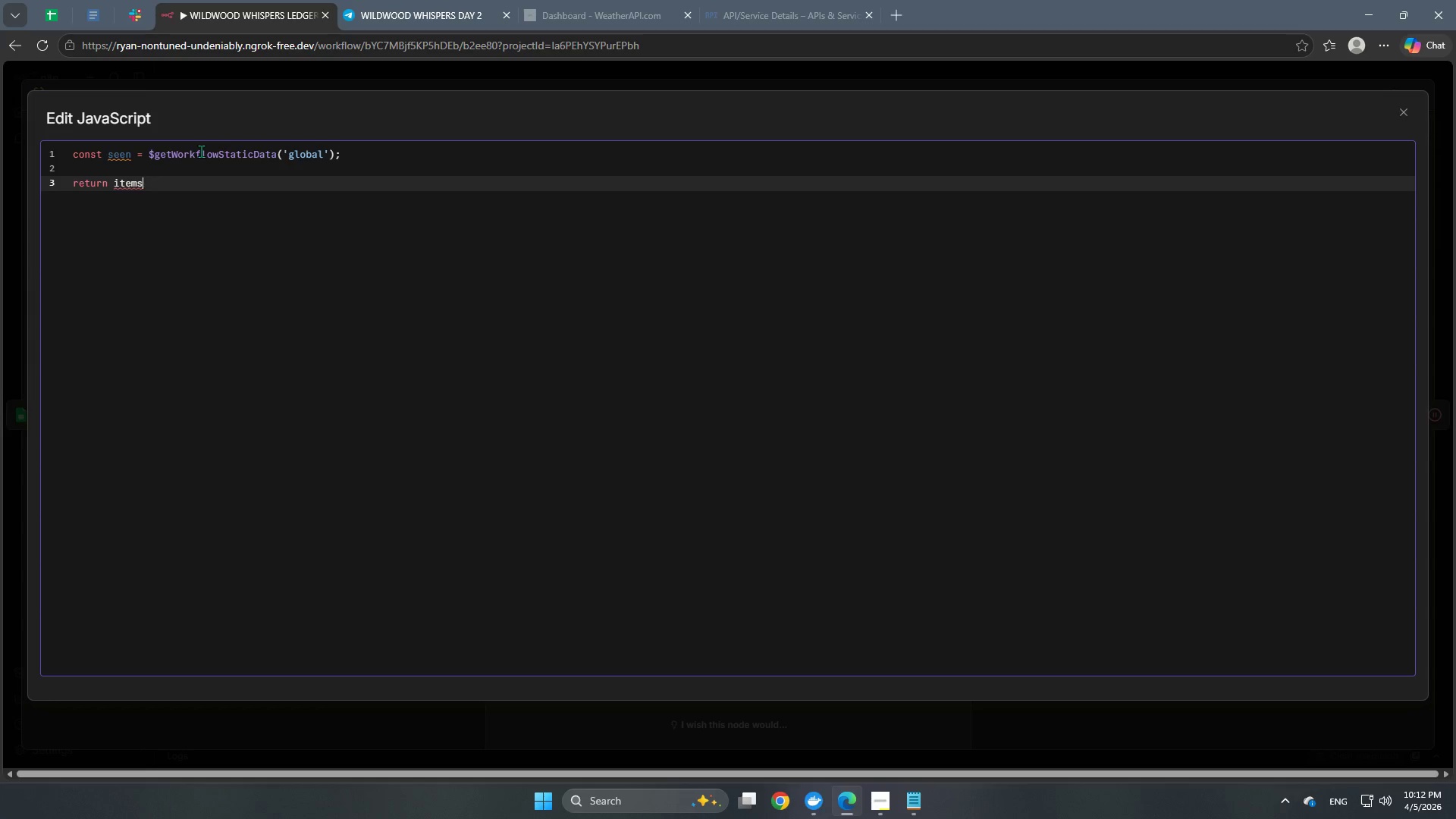 
type(.filter(item = )
key(Backspace)
type(>)
 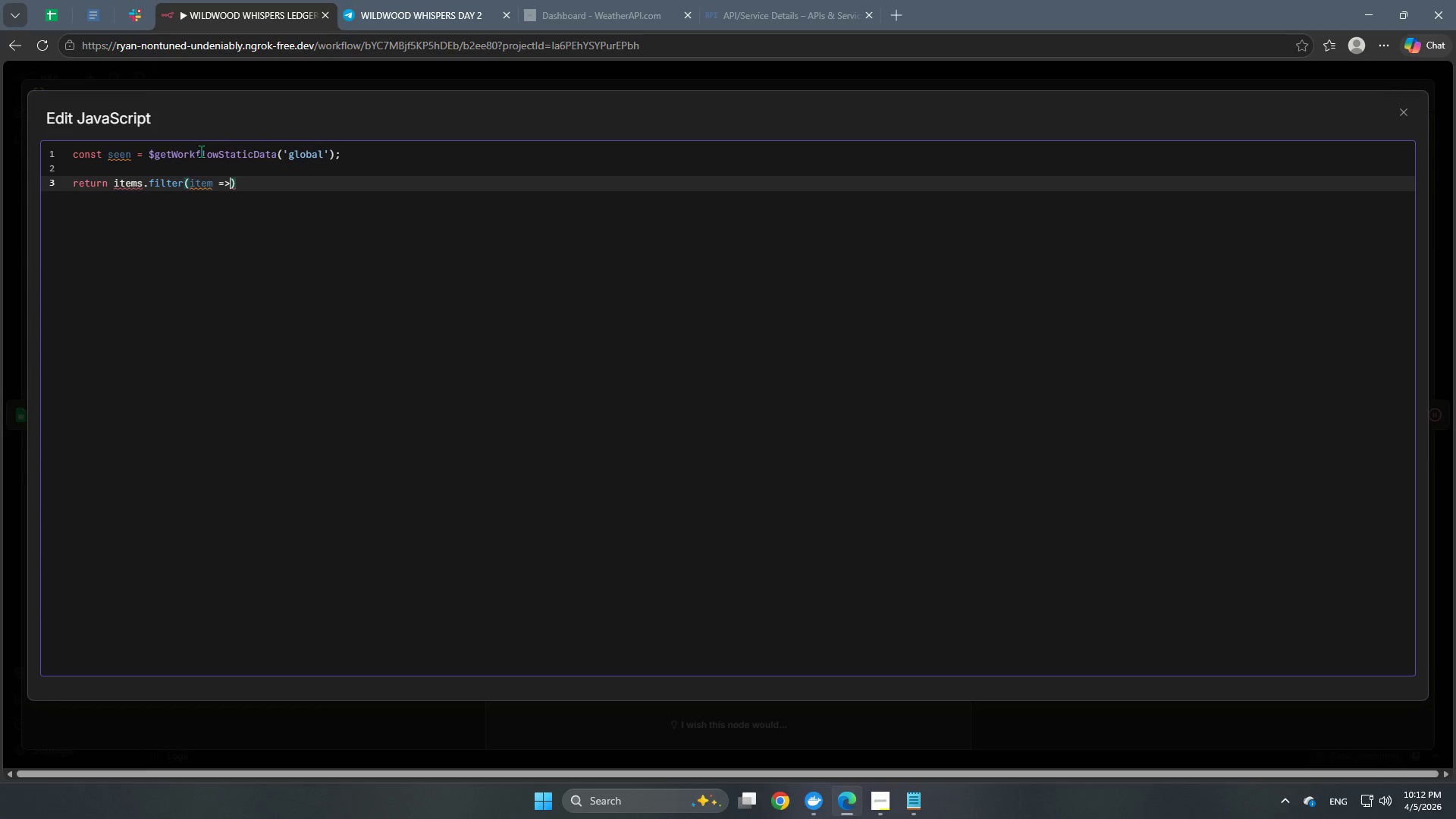 
key(Space)
 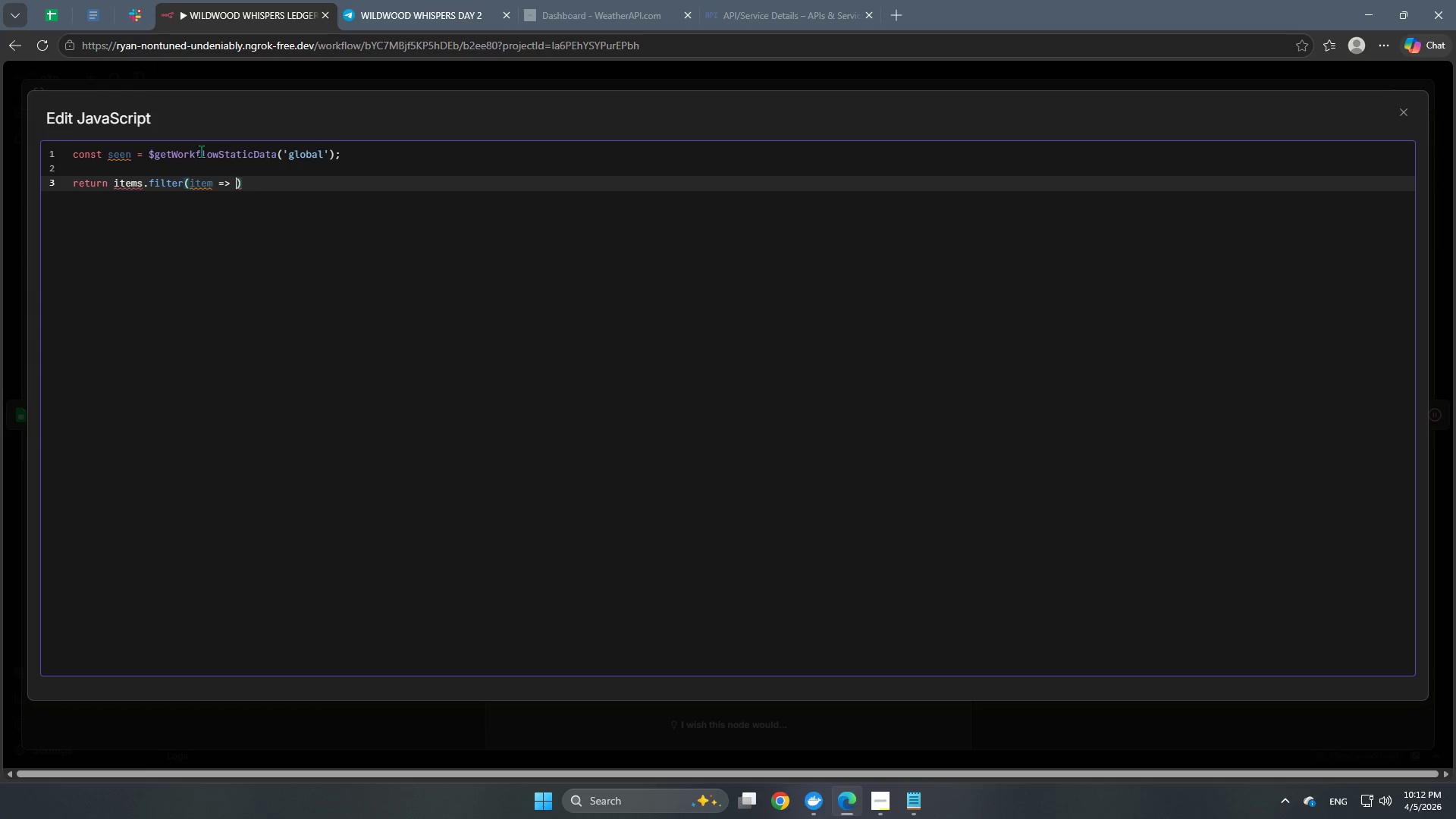 
key(Shift+BracketLeft)
 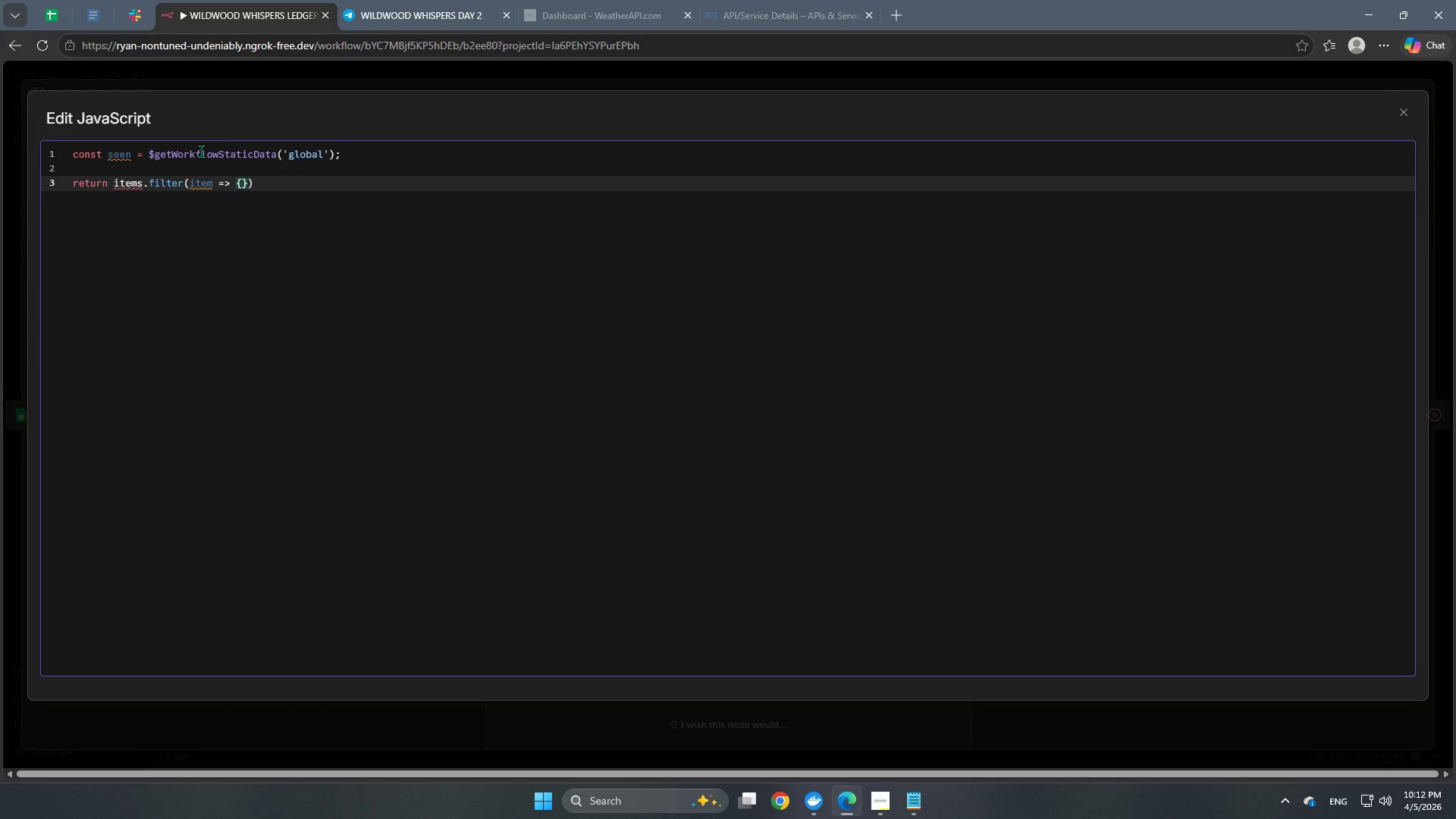 
key(Enter)
 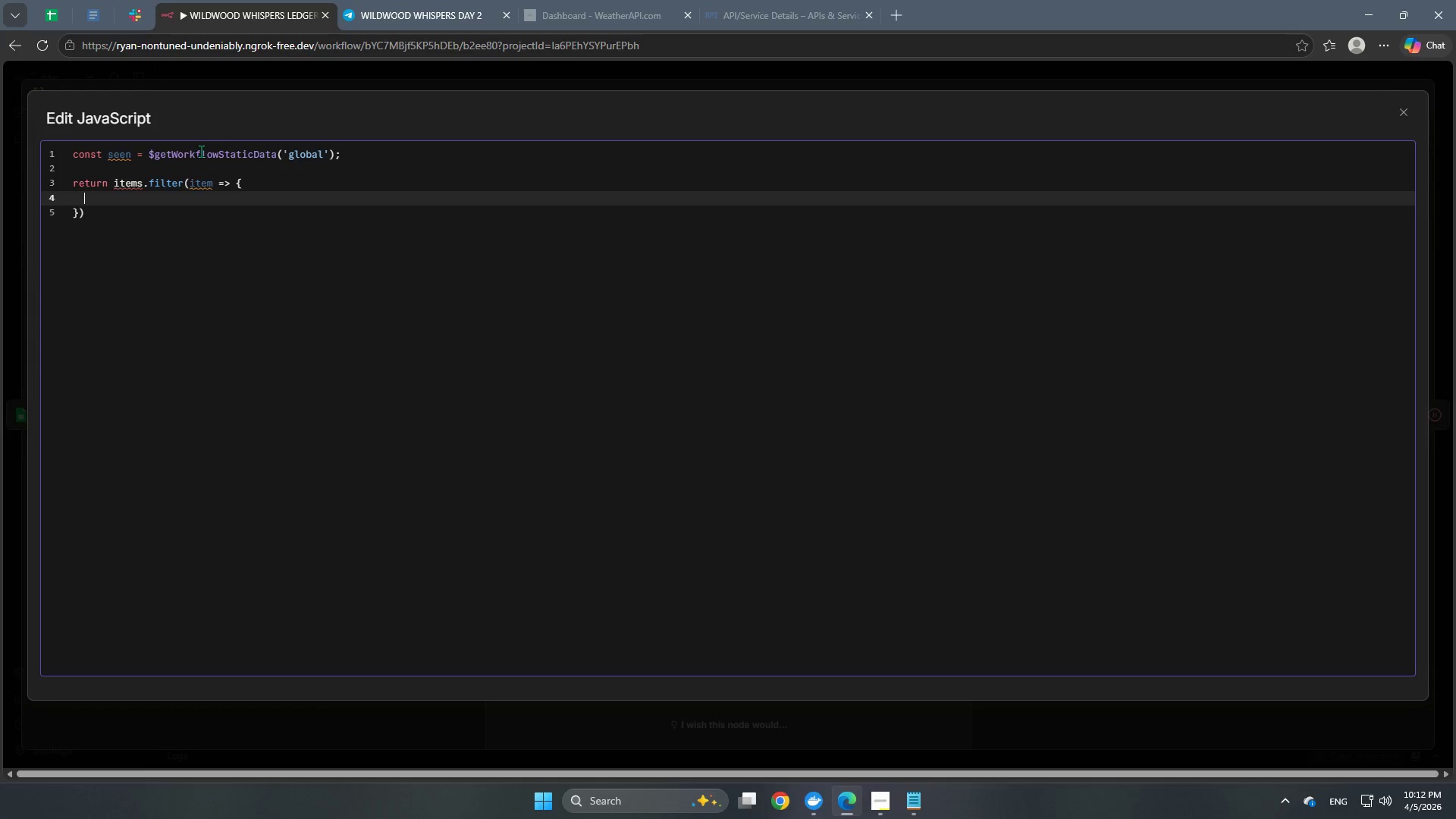 
key(C)
 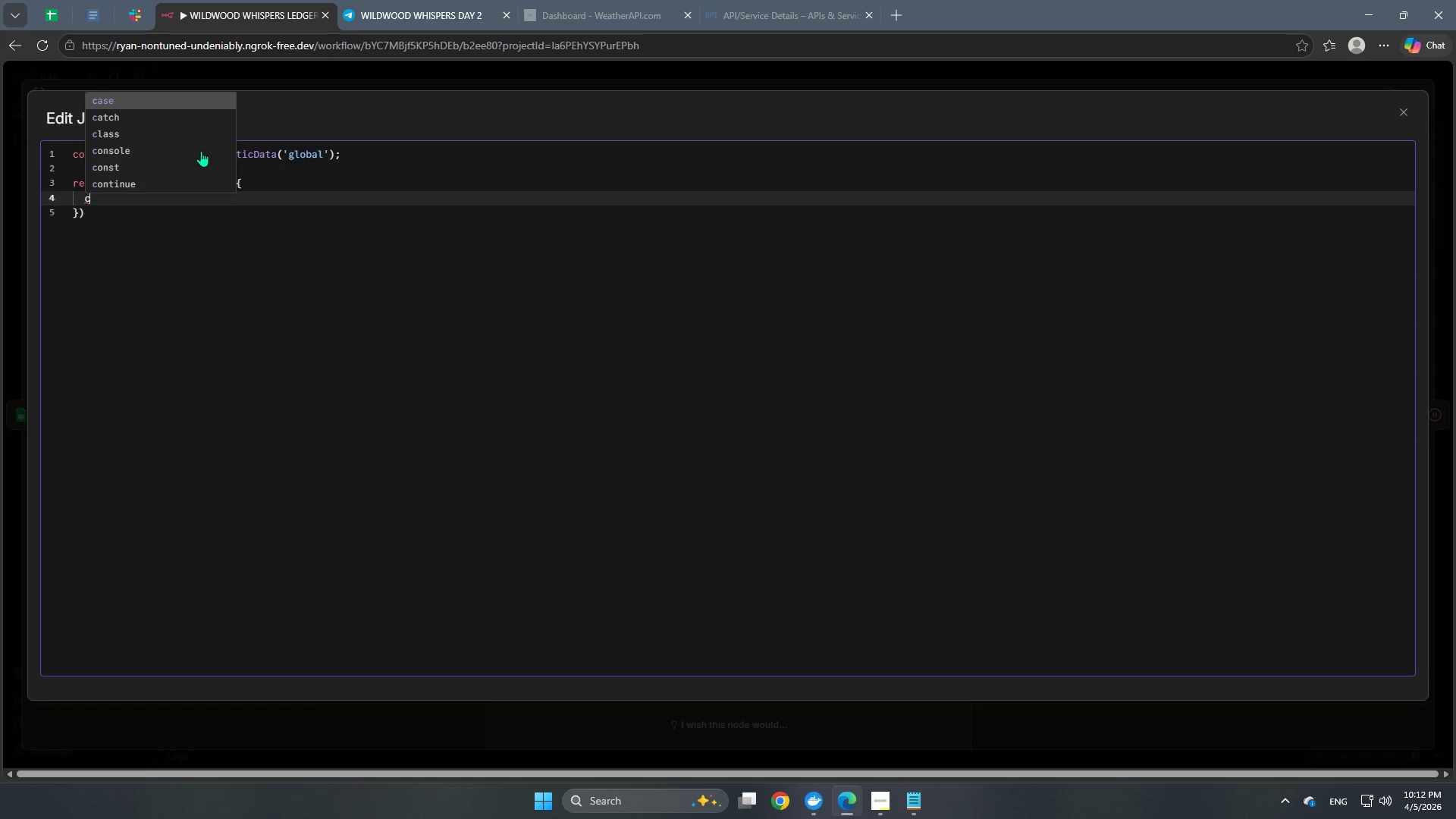 
type(on)
 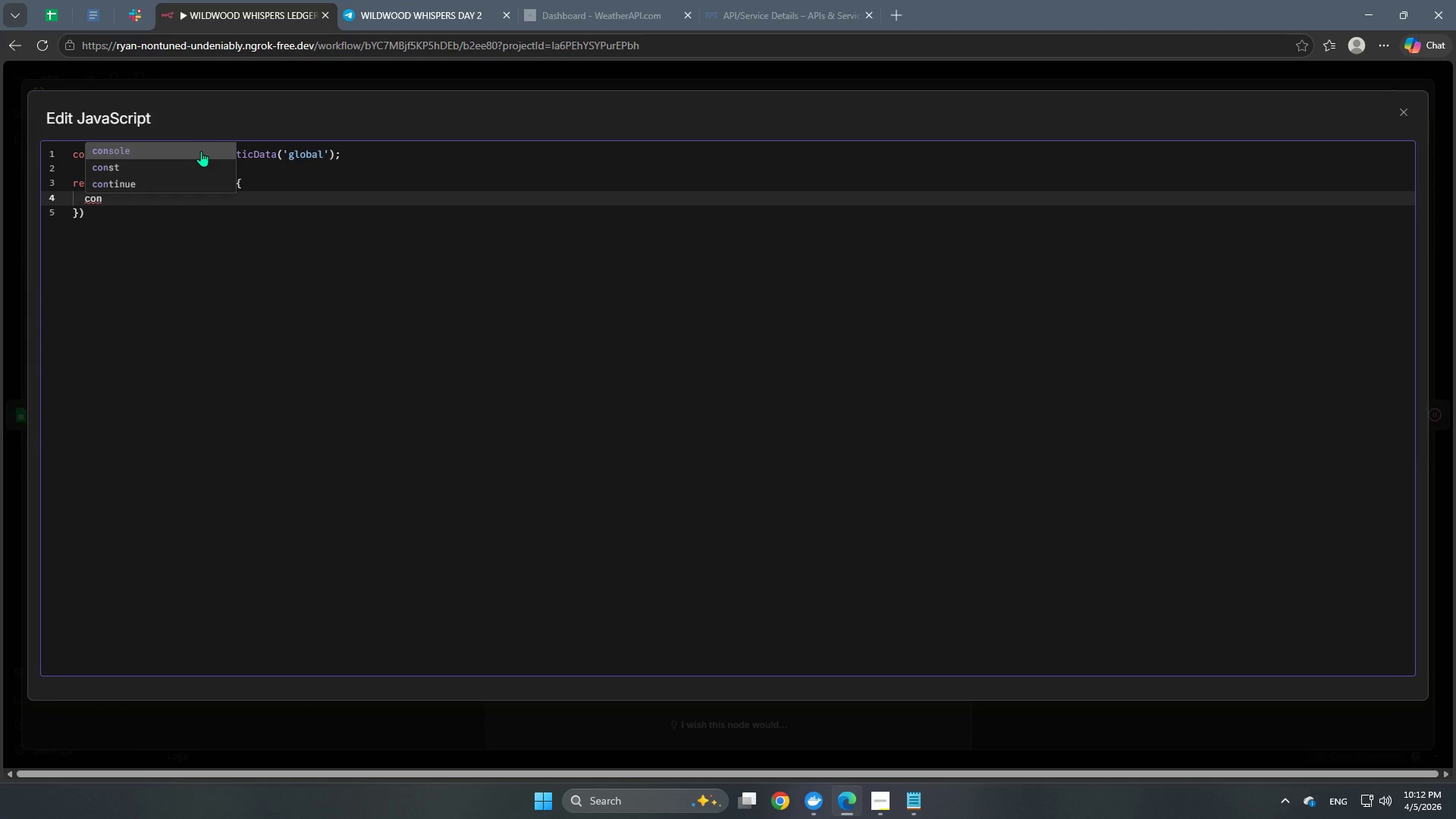 
key(ArrowDown)
 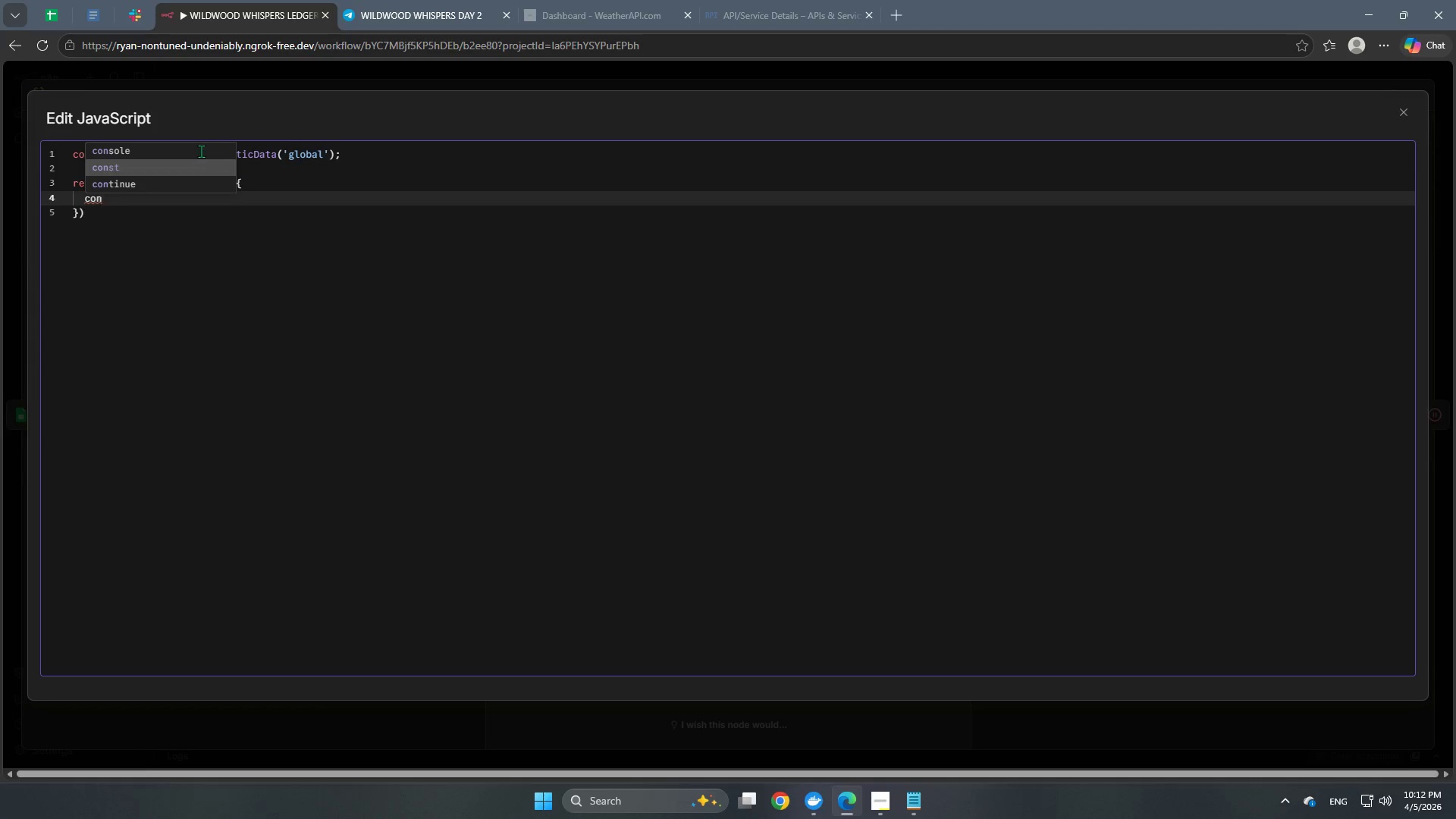 
key(Enter)
 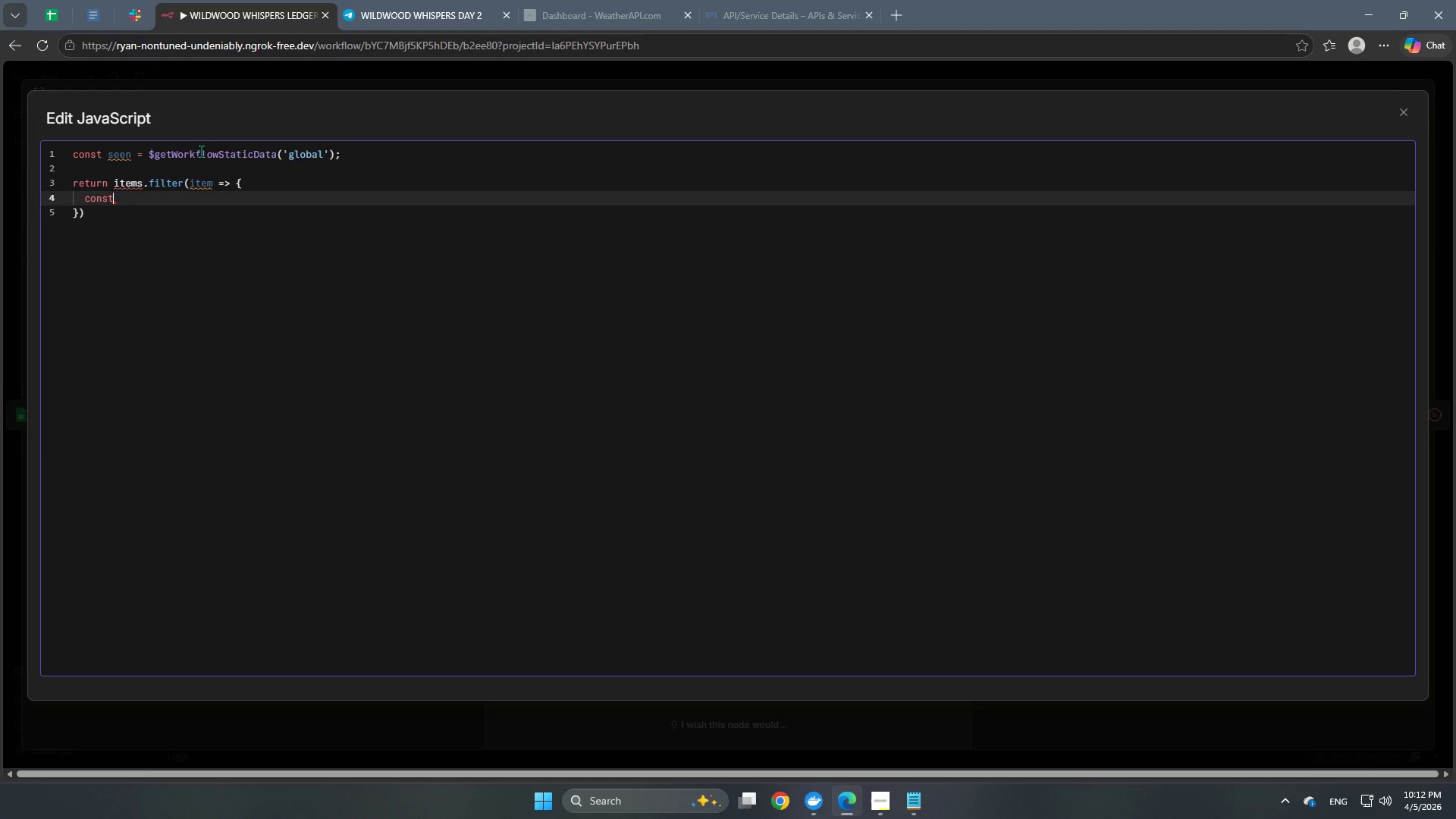 
type( id = item.)
 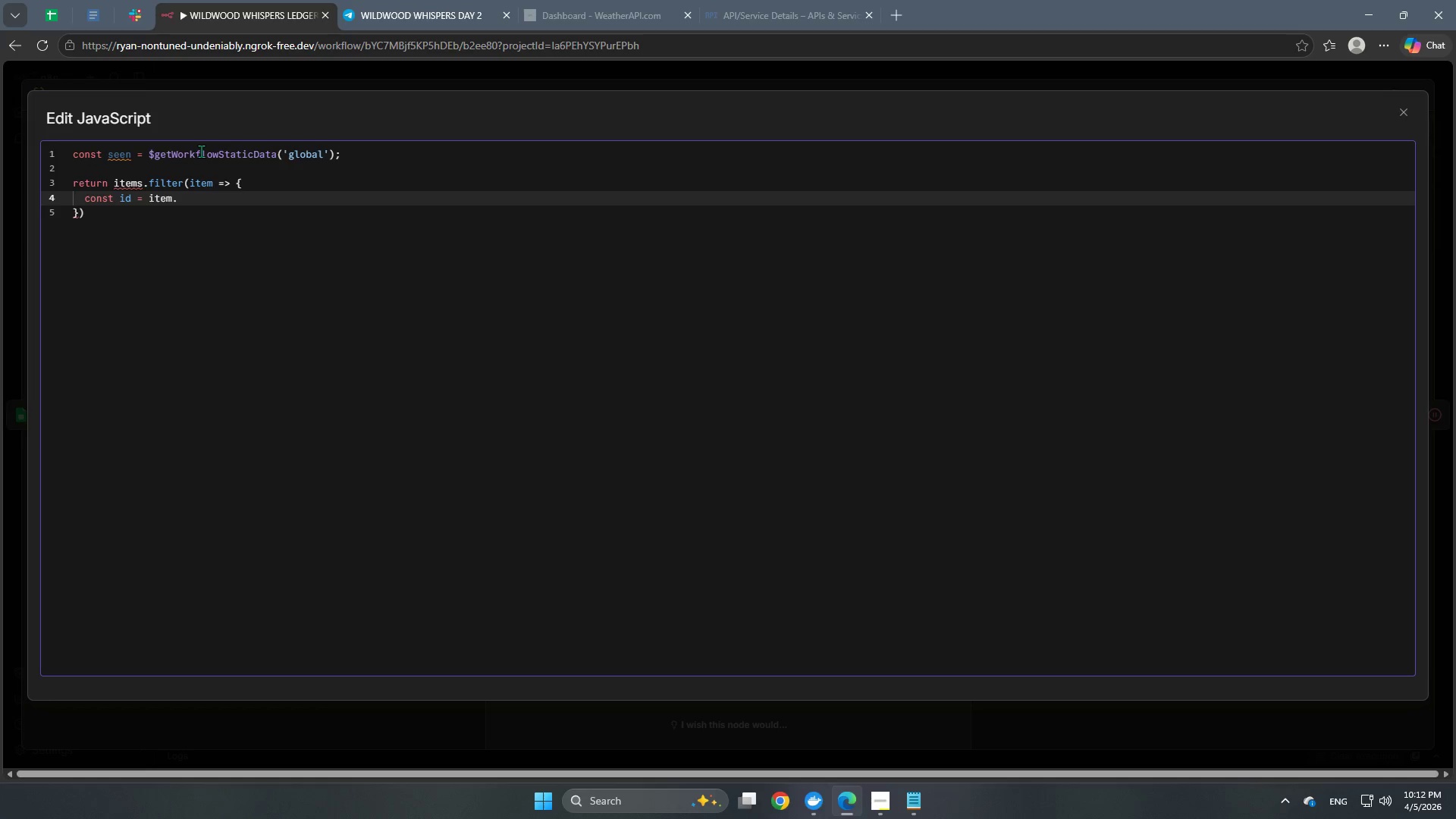 
wait(8.25)
 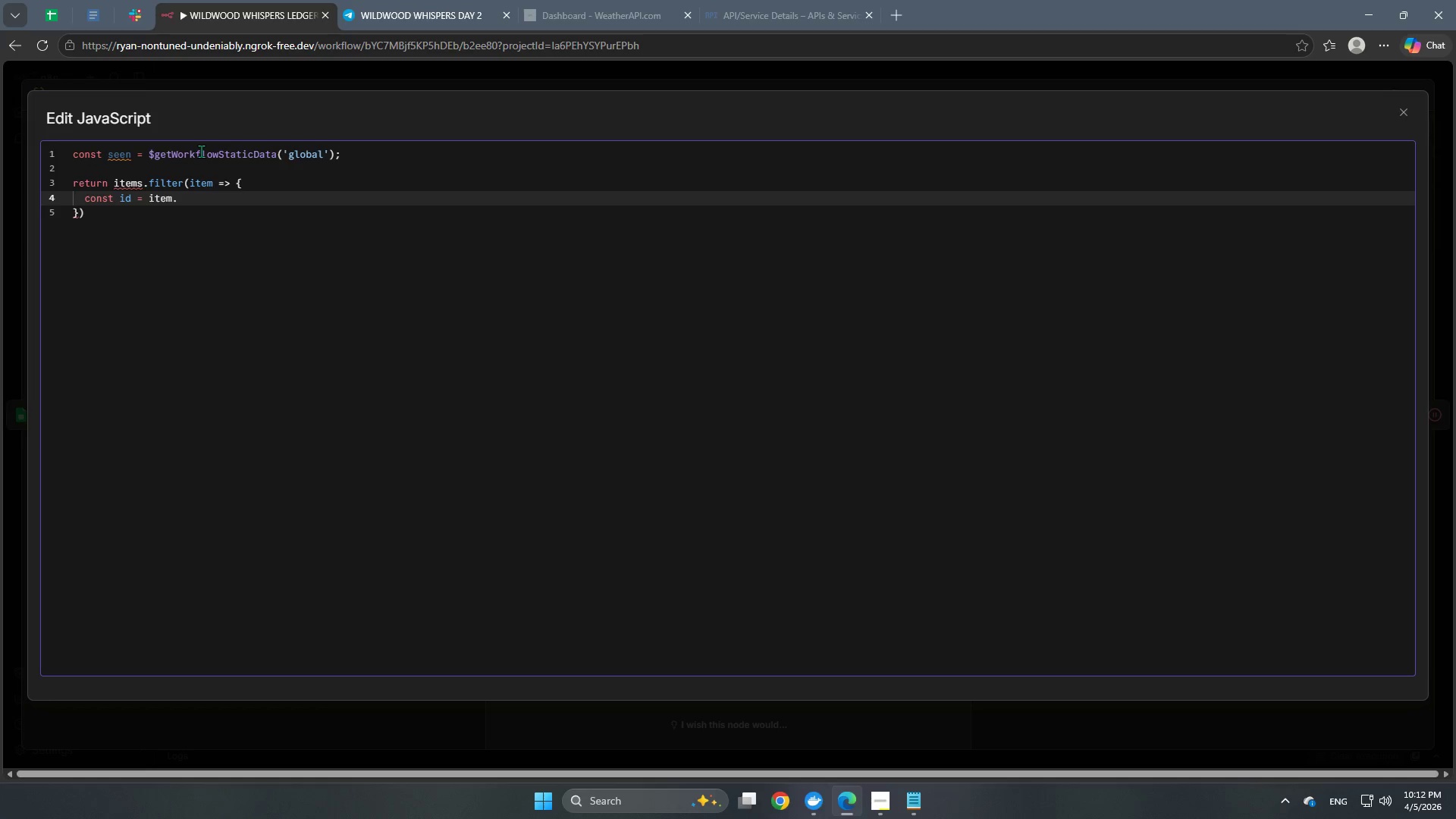 
key(Backspace)
 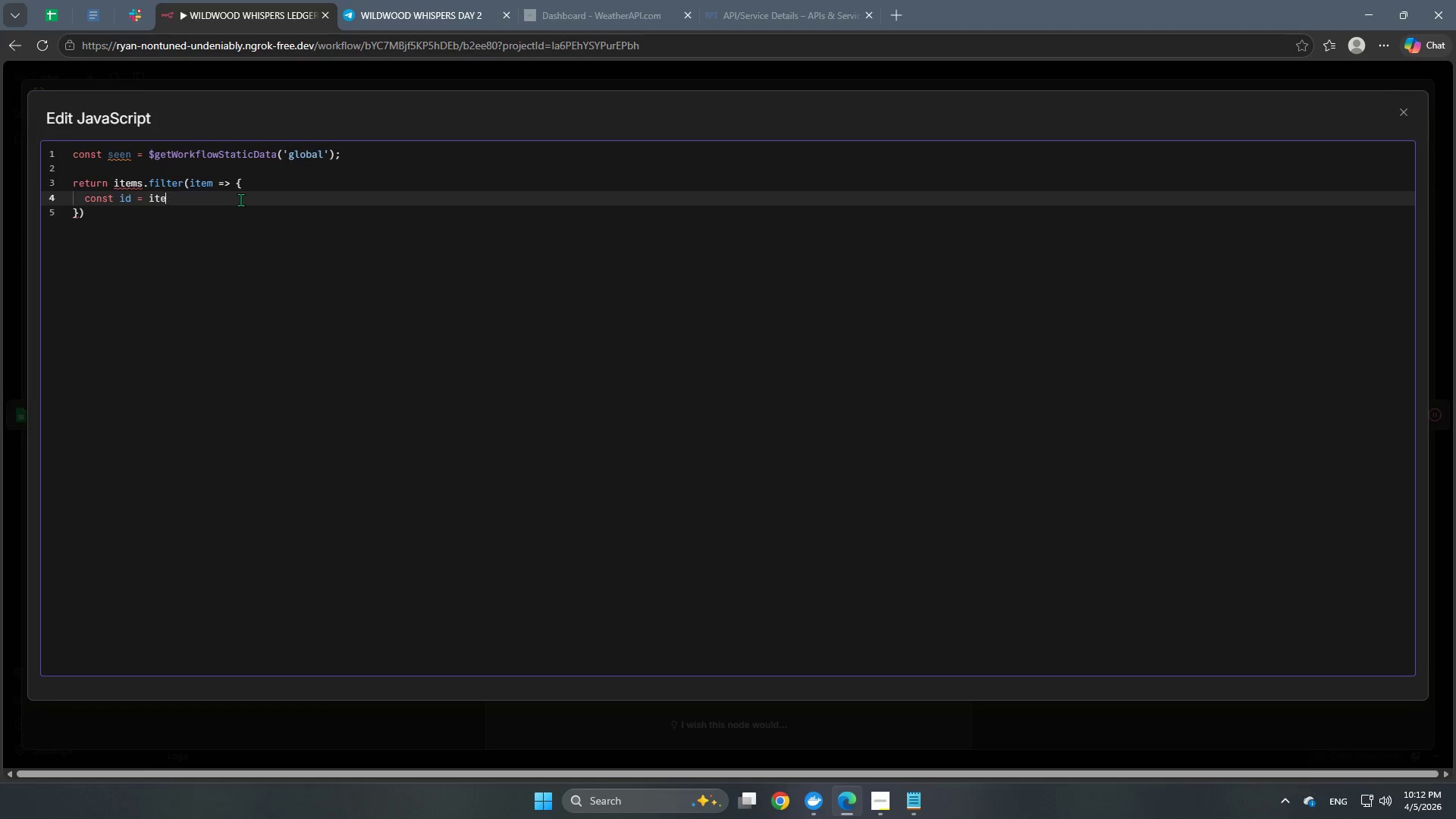 
key(Backspace)
 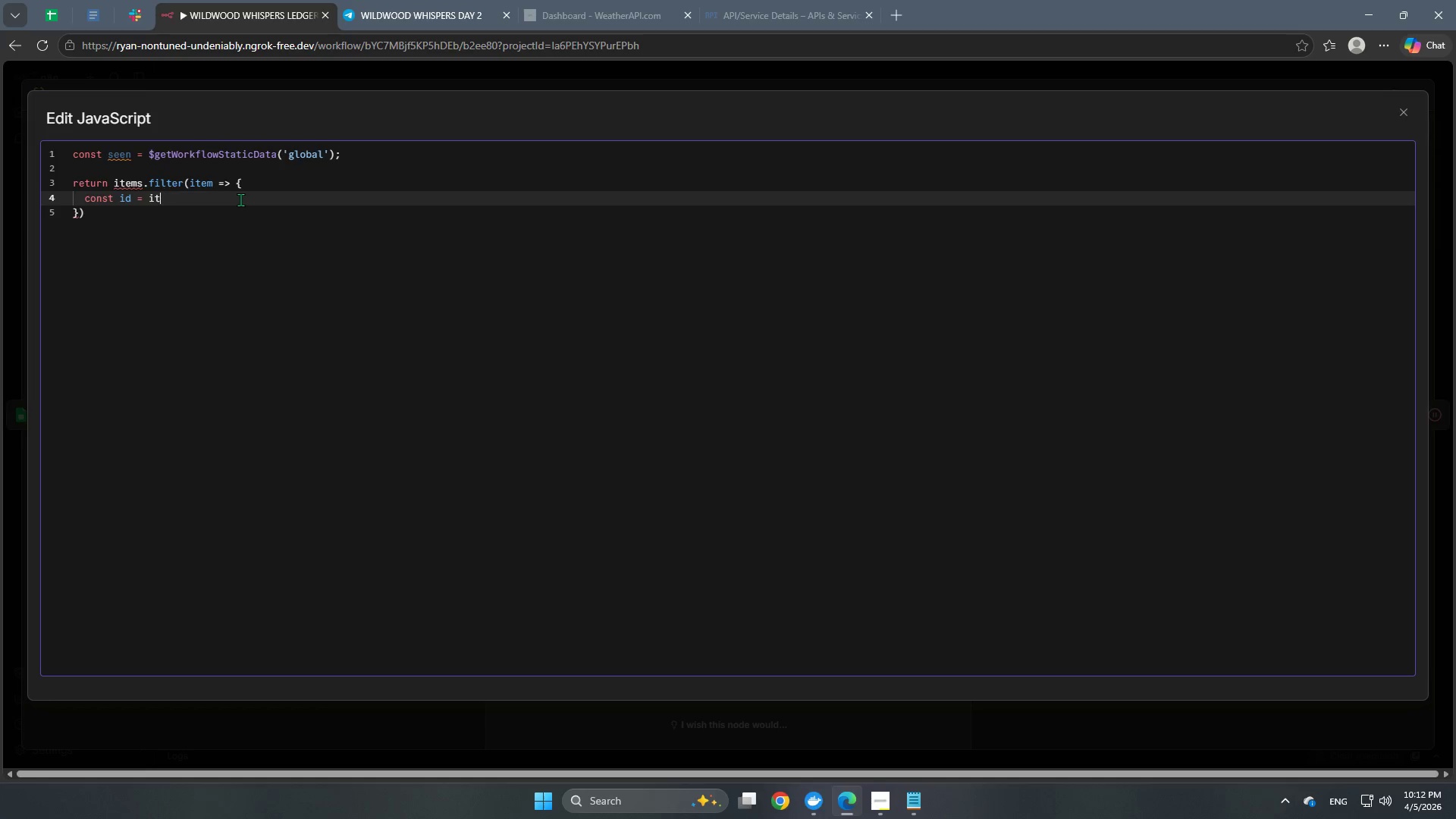 
key(Backspace)
 